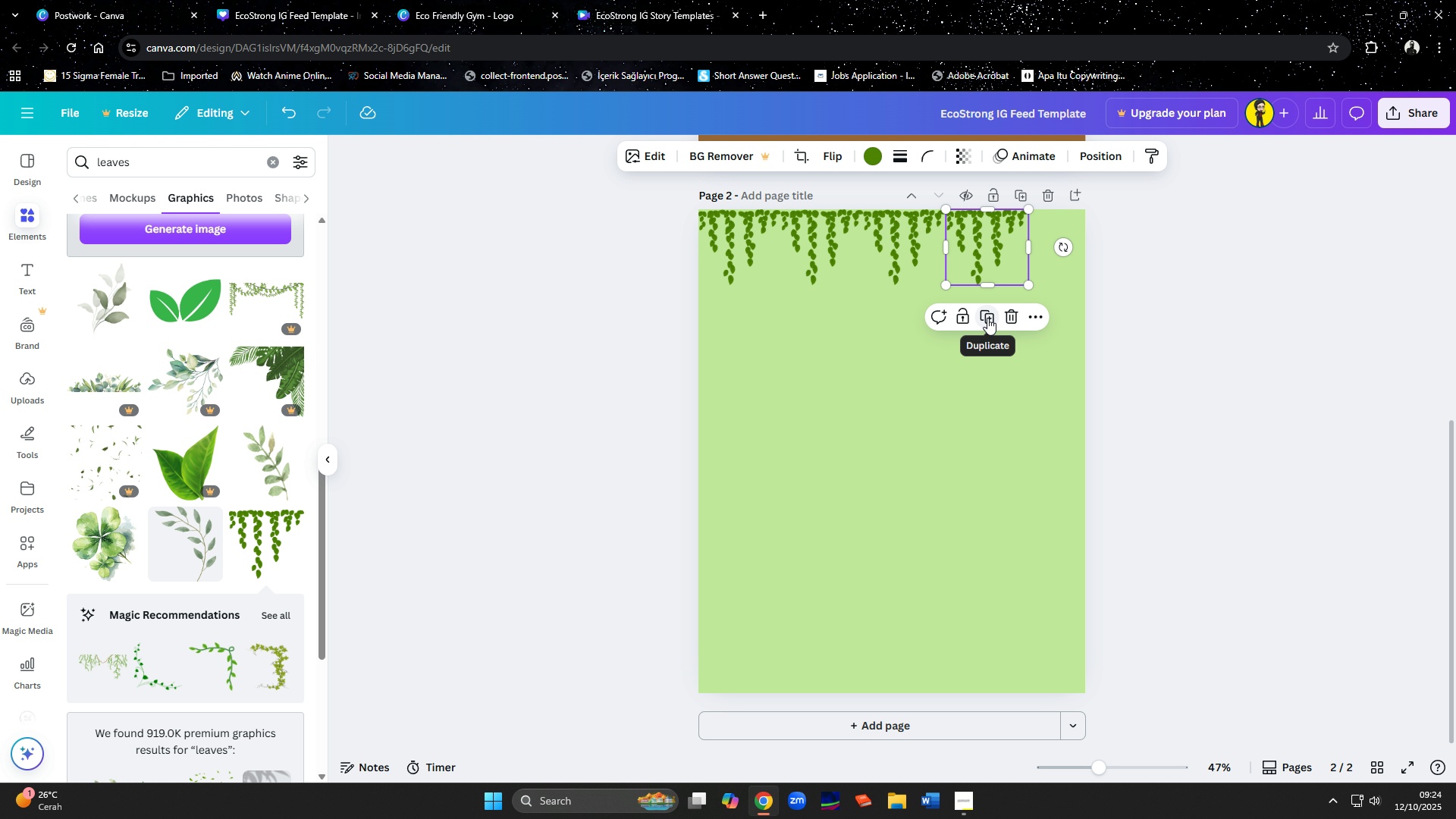 
left_click([987, 318])
 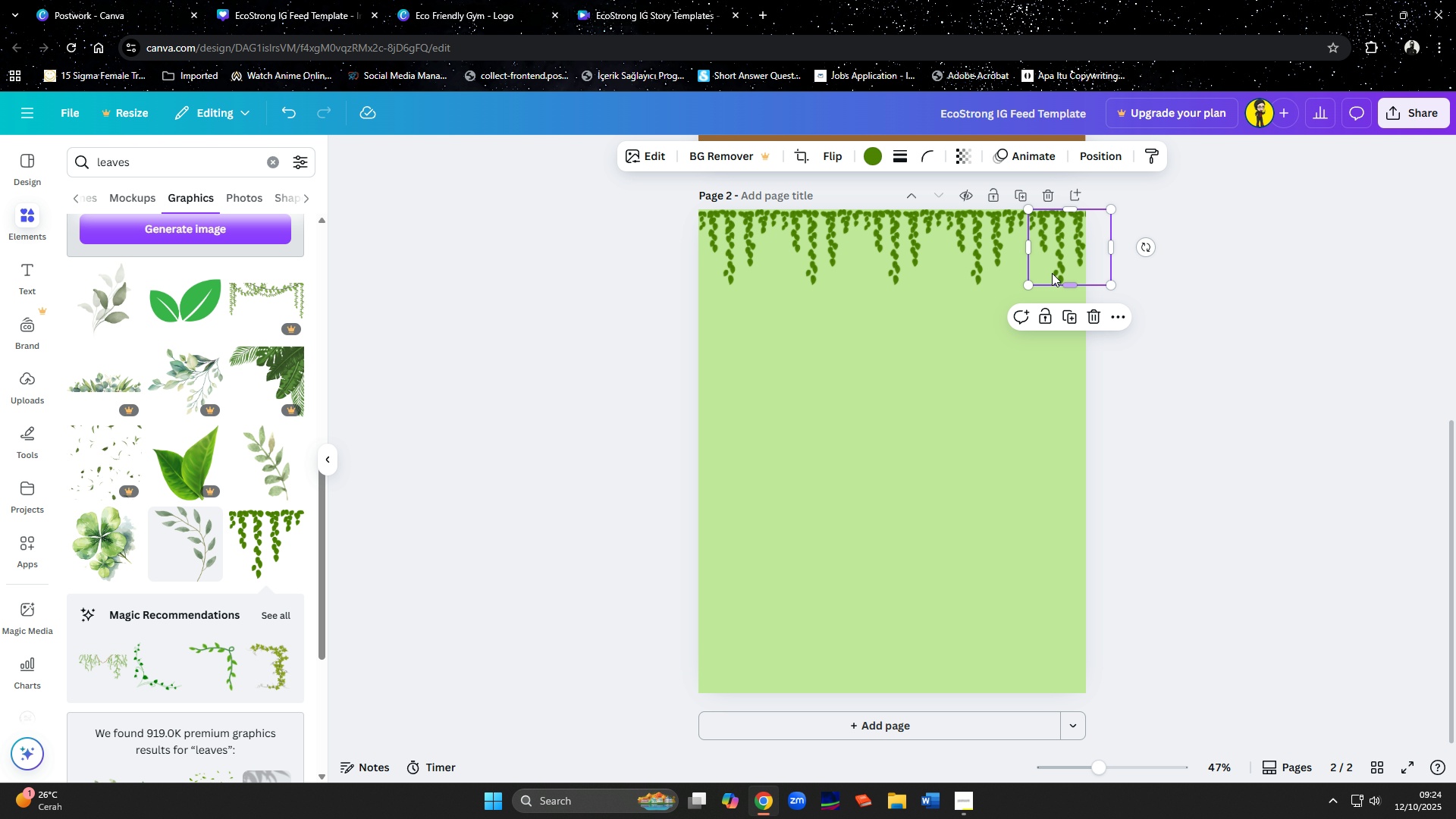 
hold_key(key=ShiftLeft, duration=1.5)
left_click([987, 249])
 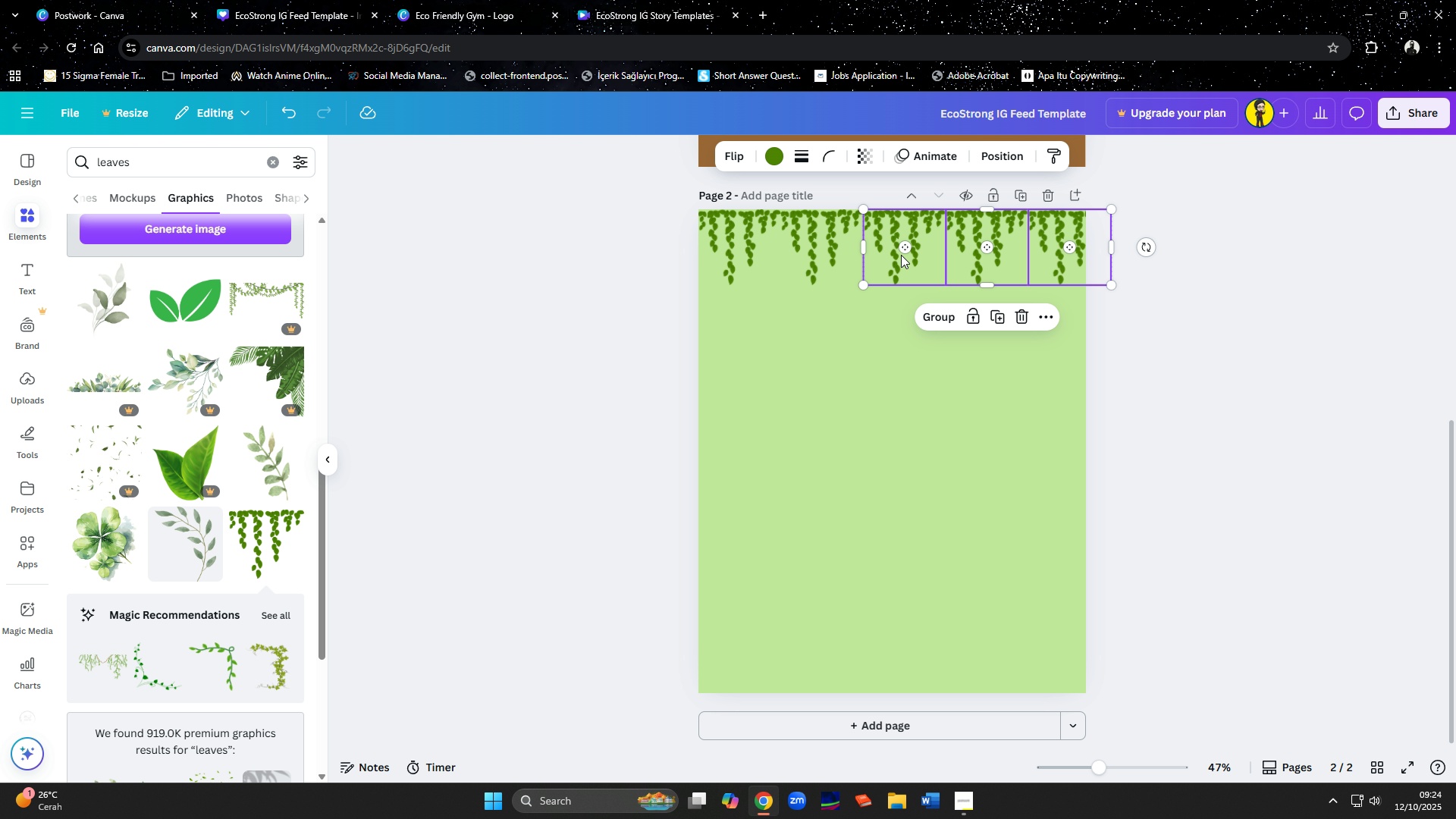 
left_click([901, 255])
 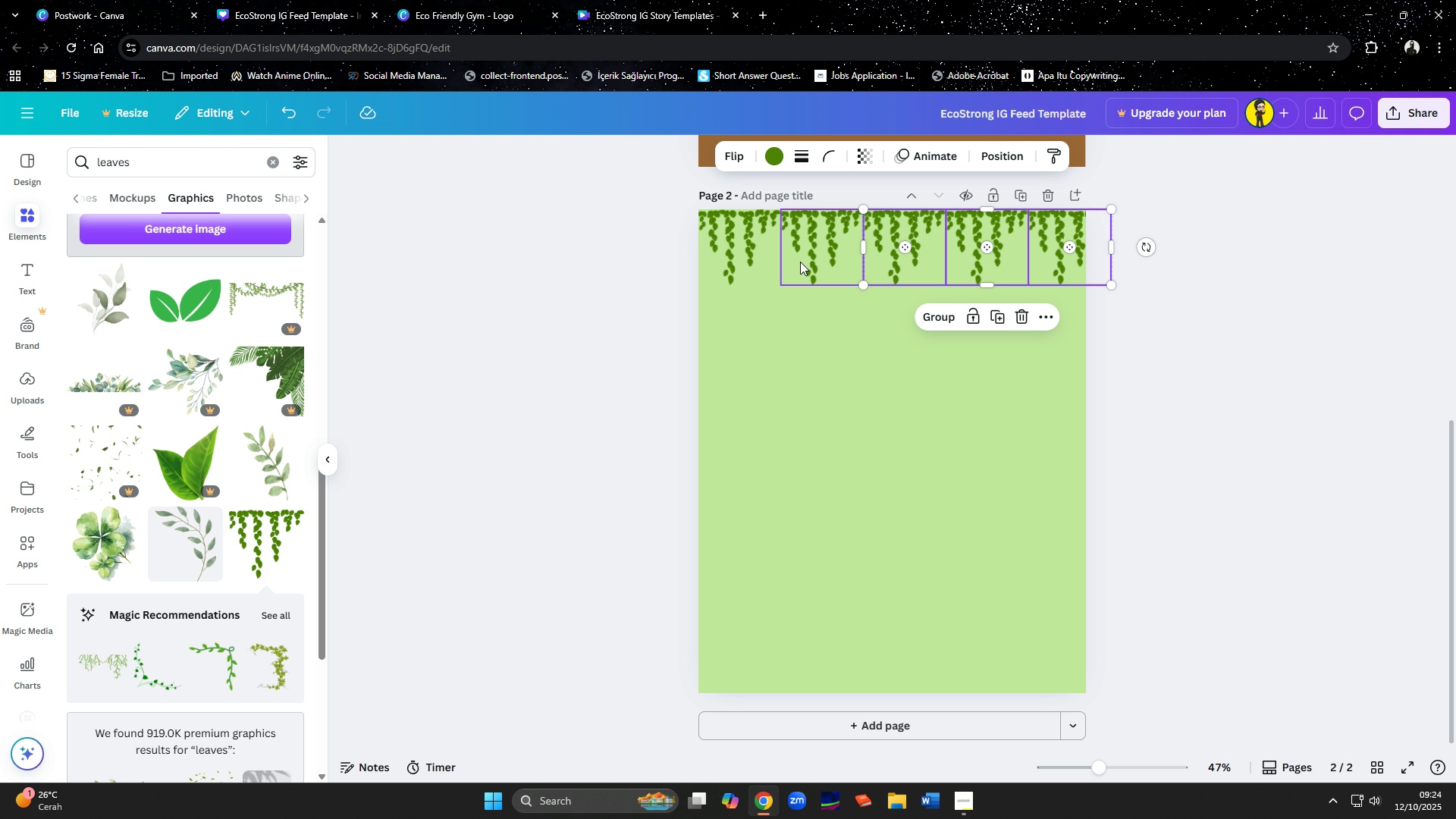 
hold_key(key=ShiftLeft, duration=0.66)
left_click([808, 260])
 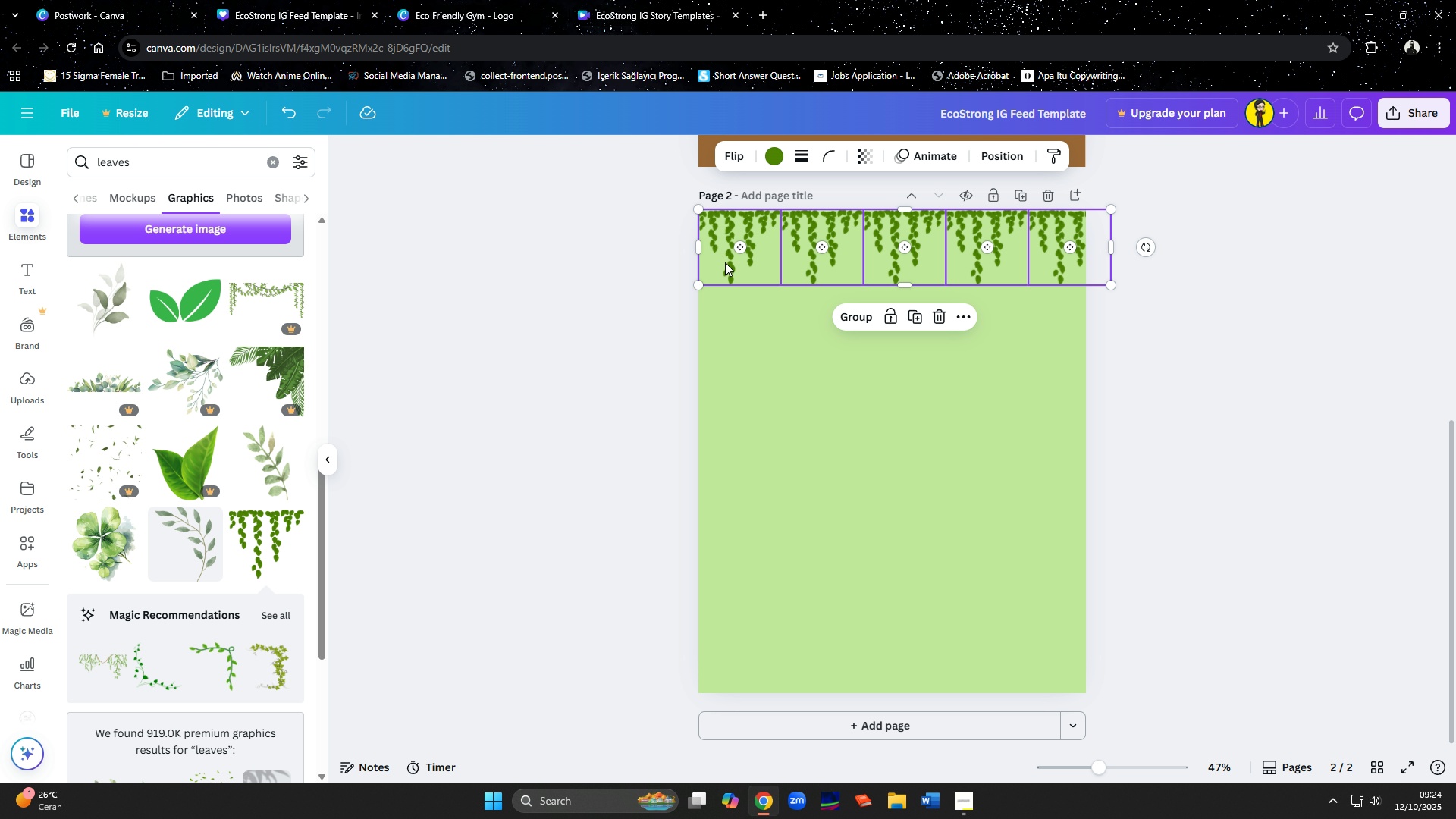 
double_click([725, 262])
 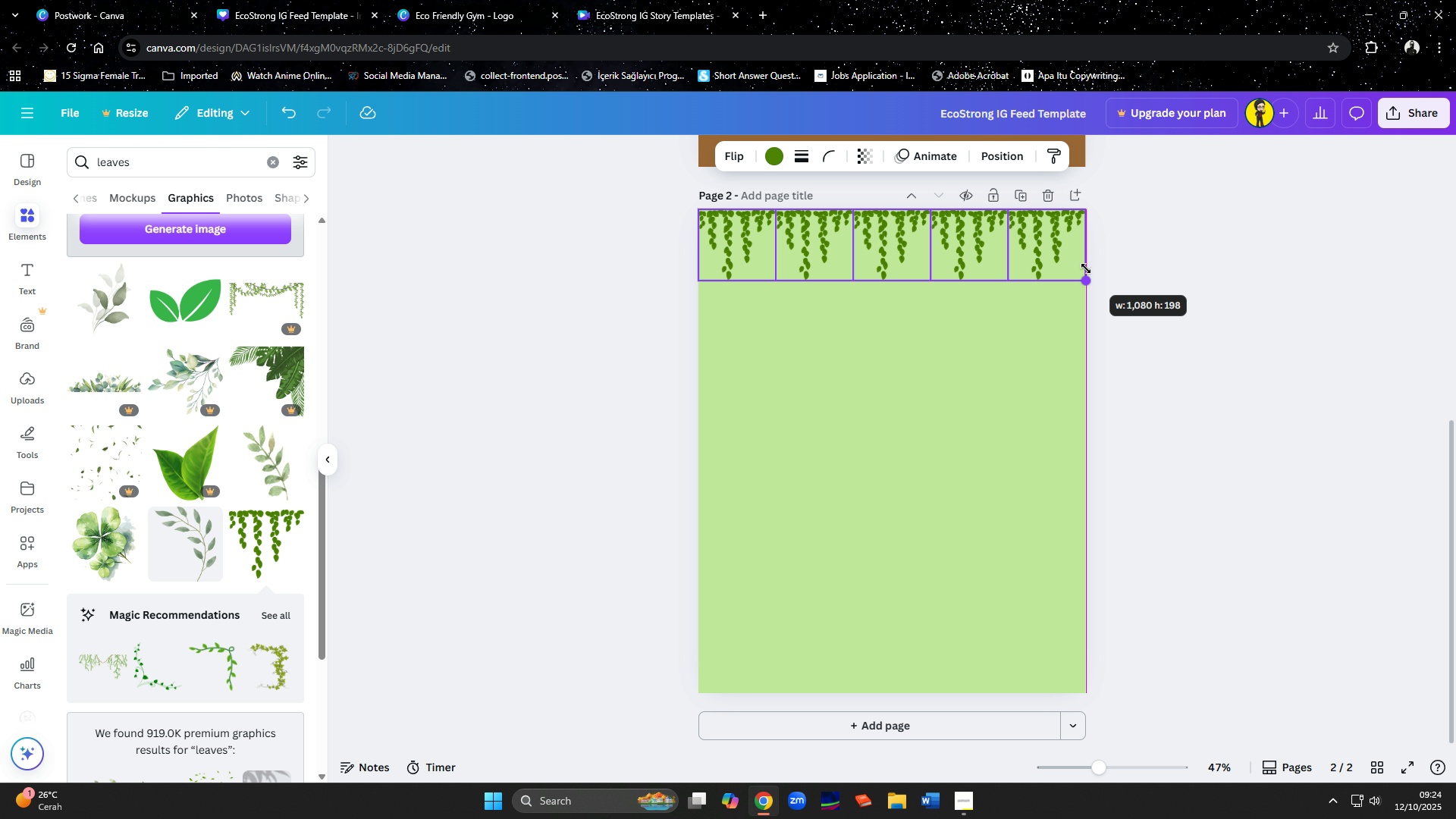 
left_click([1151, 295])
 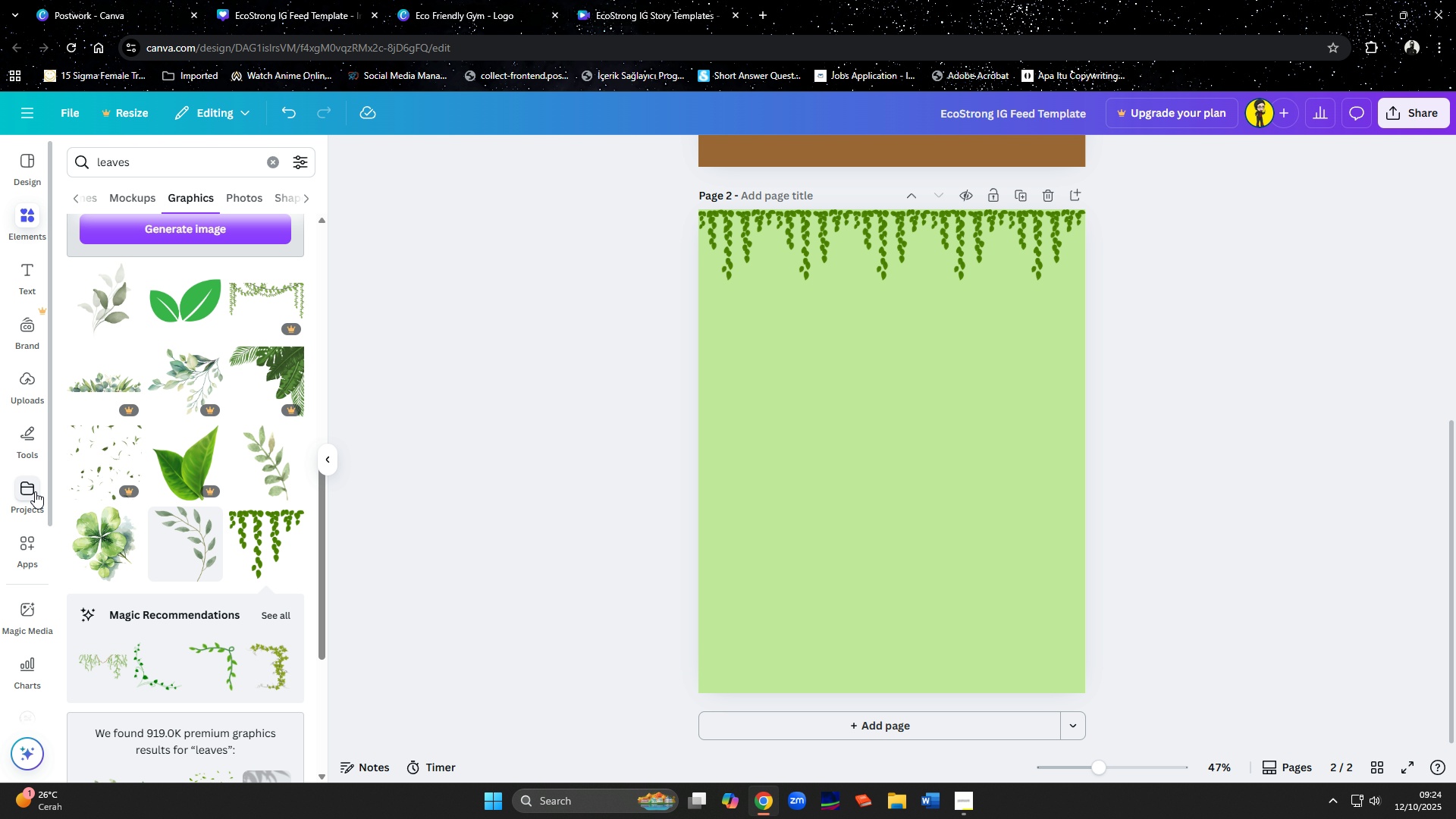 
scroll: coordinate [133, 570], scroll_direction: down, amount: 6.0
 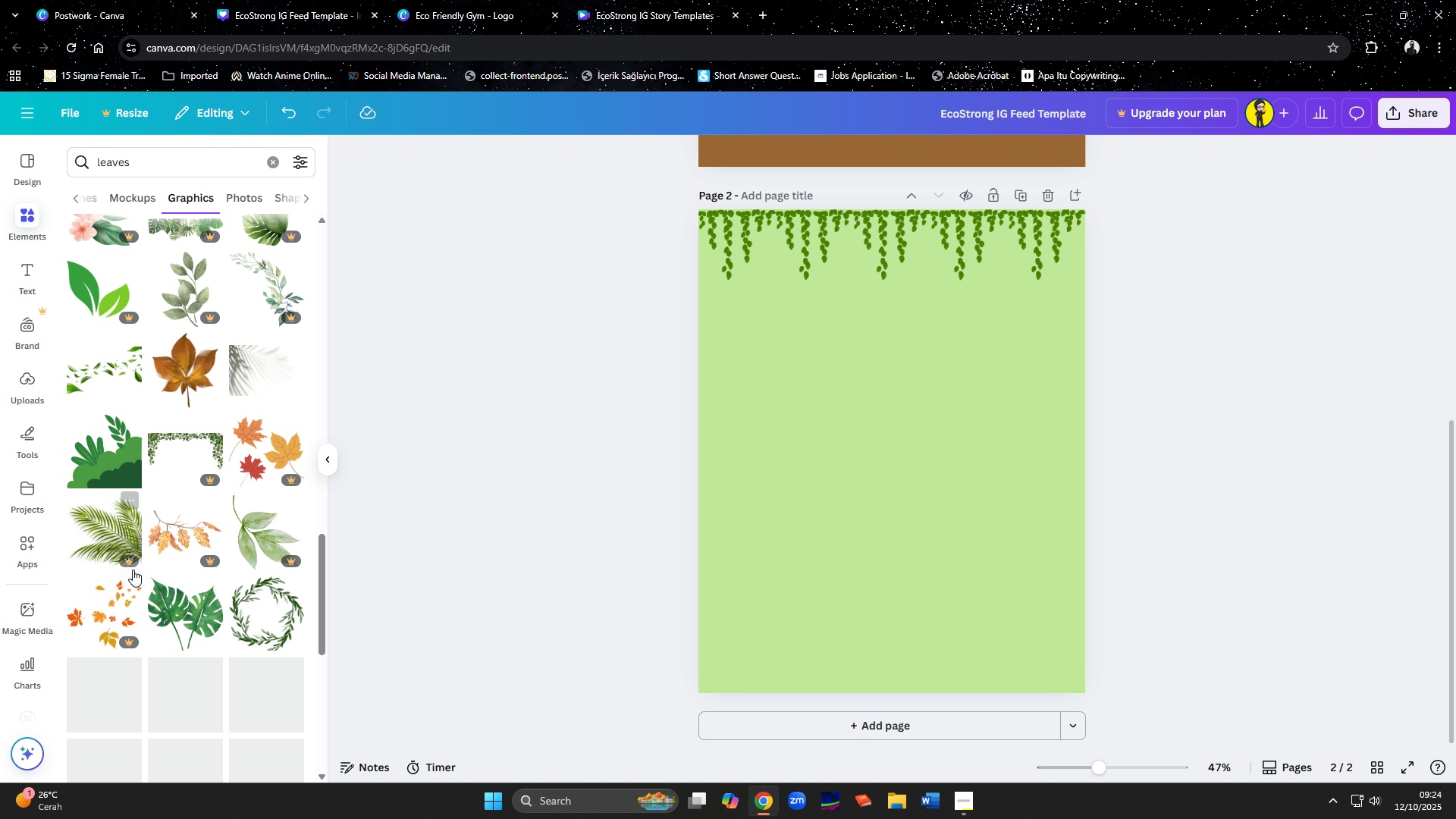 
scroll: coordinate [133, 570], scroll_direction: up, amount: 8.0
 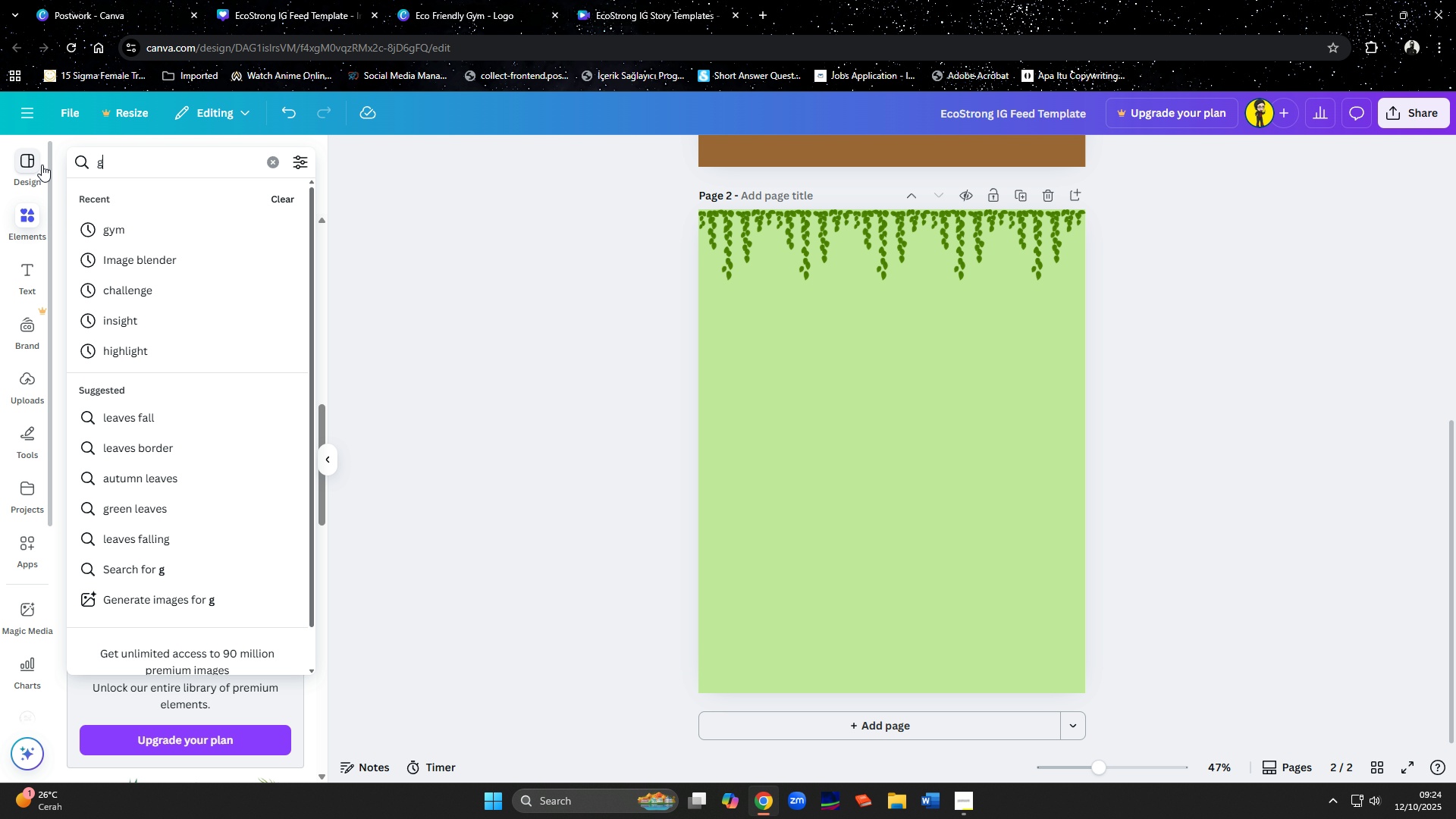 
type(grass)
 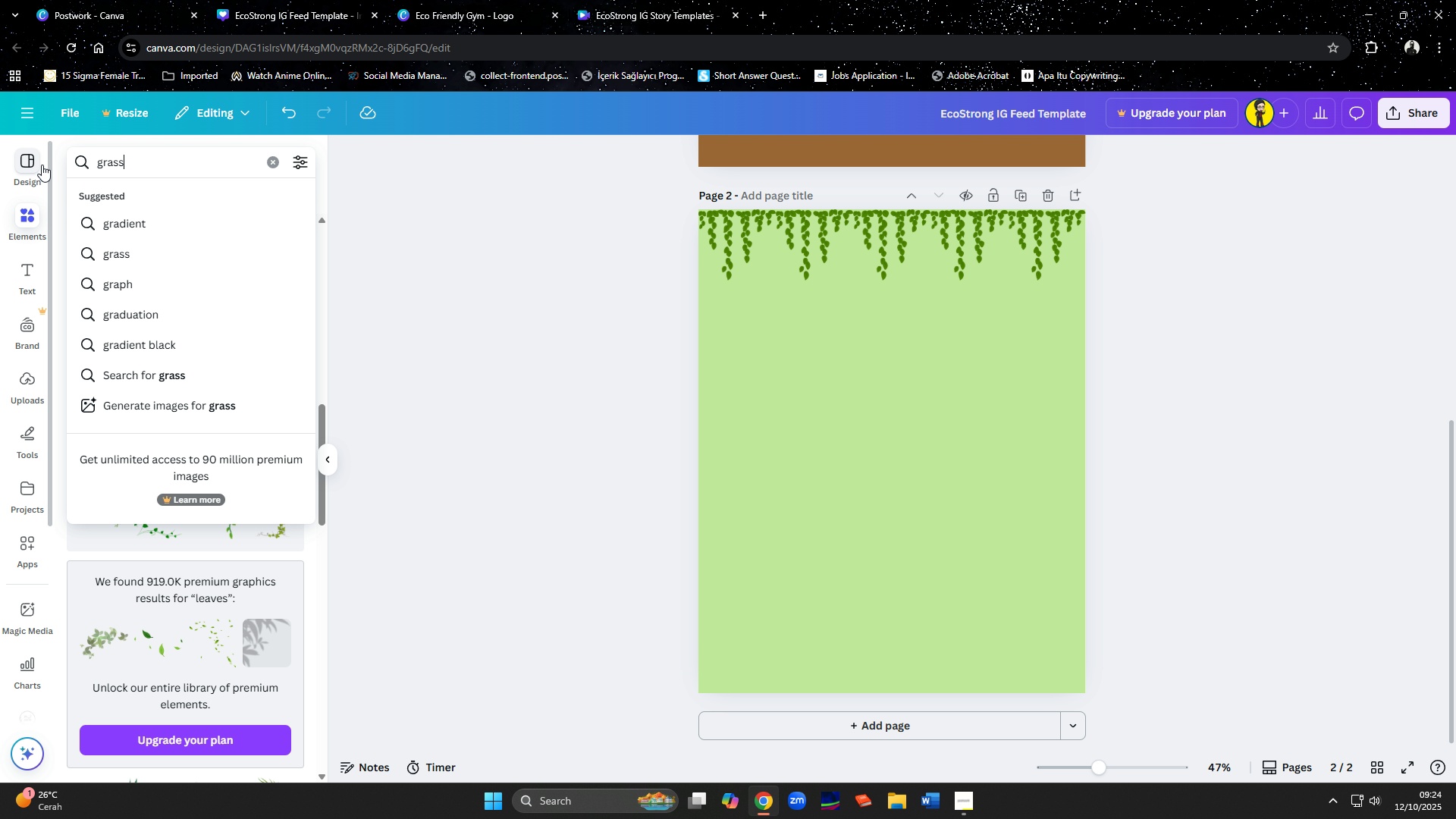 
key(Enter)
 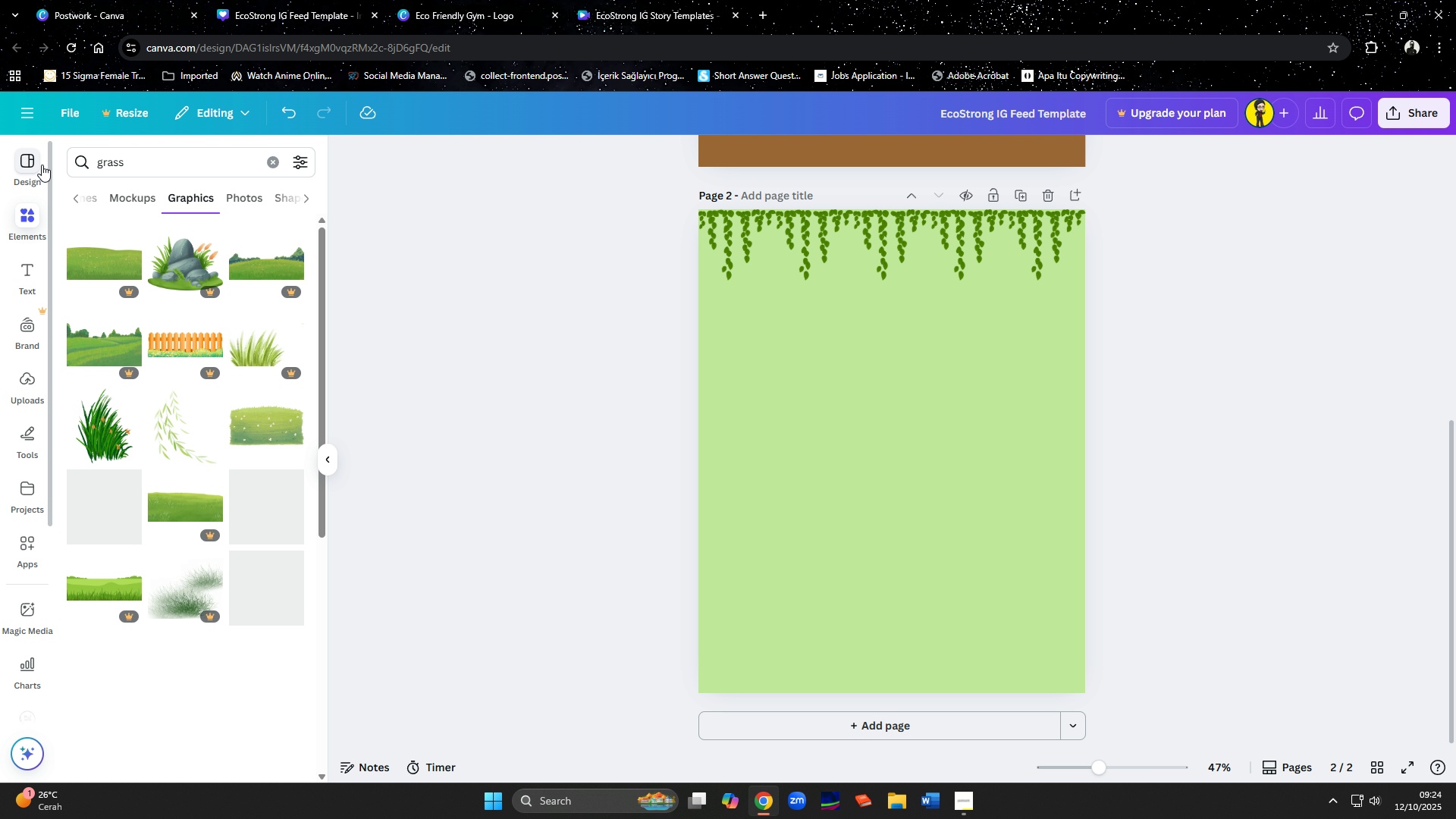 
mouse_move([95, 265])
 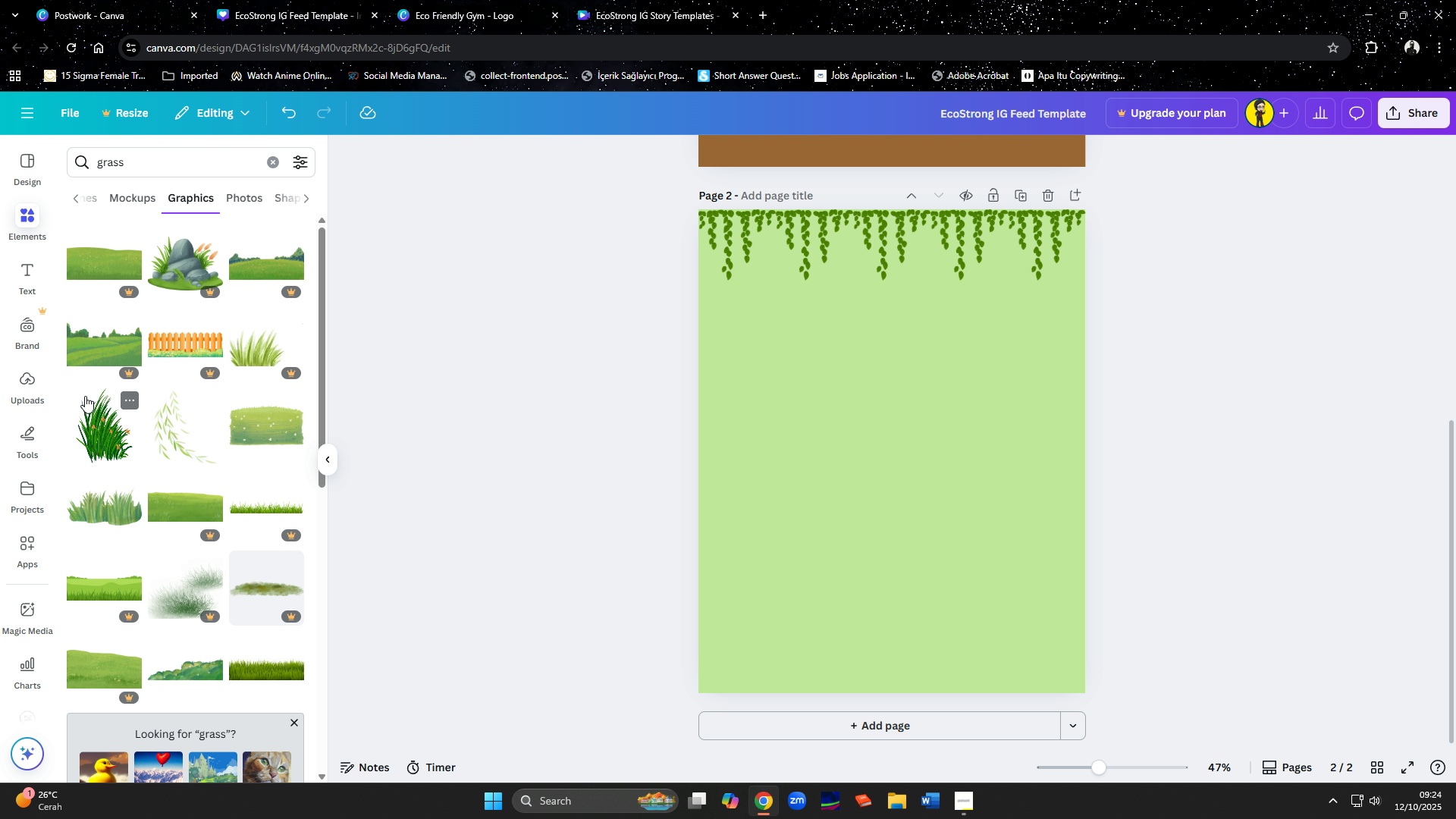 
scroll: coordinate [87, 538], scroll_direction: down, amount: 9.0
 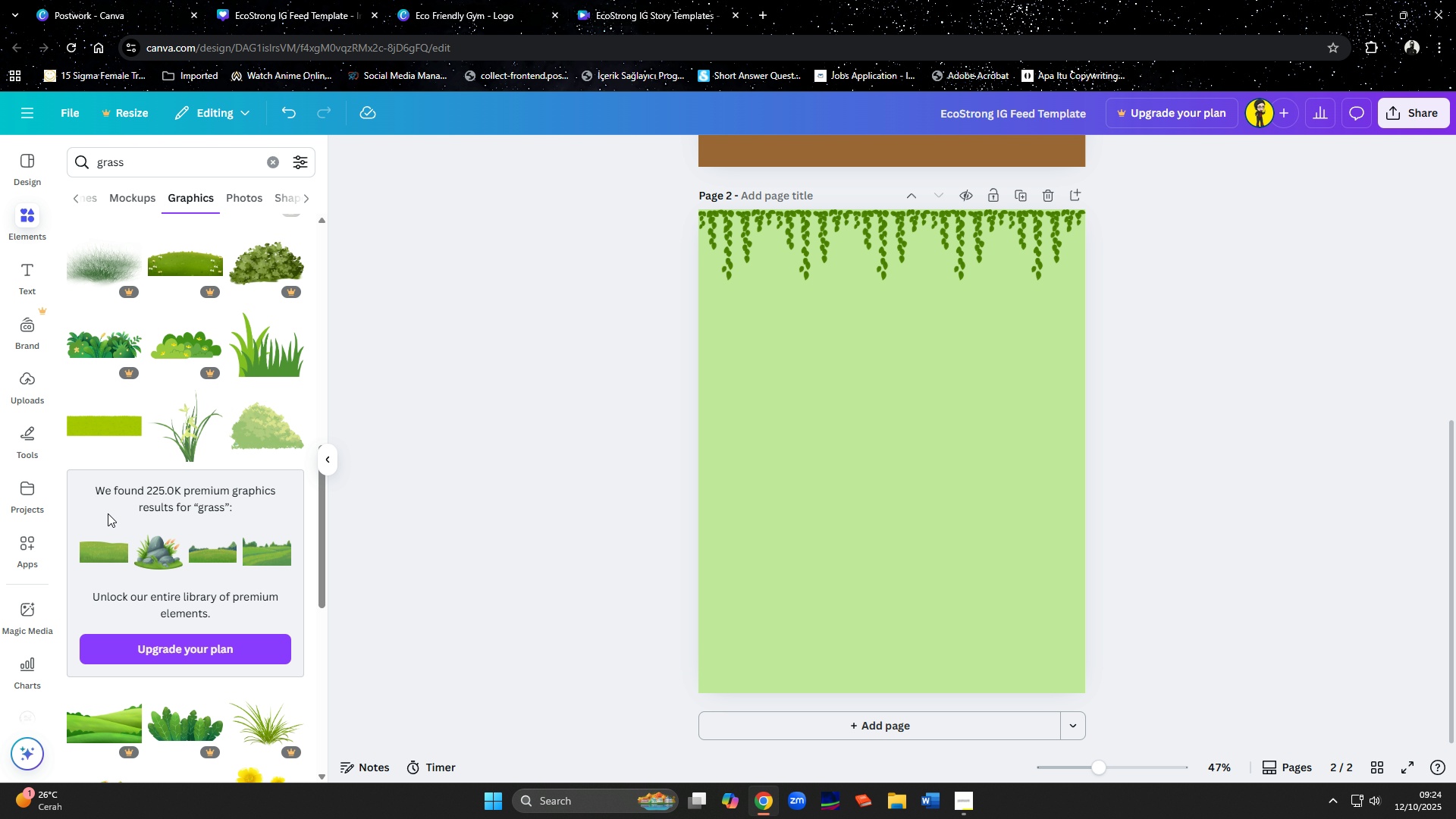 
scroll: coordinate [145, 570], scroll_direction: down, amount: 12.0
 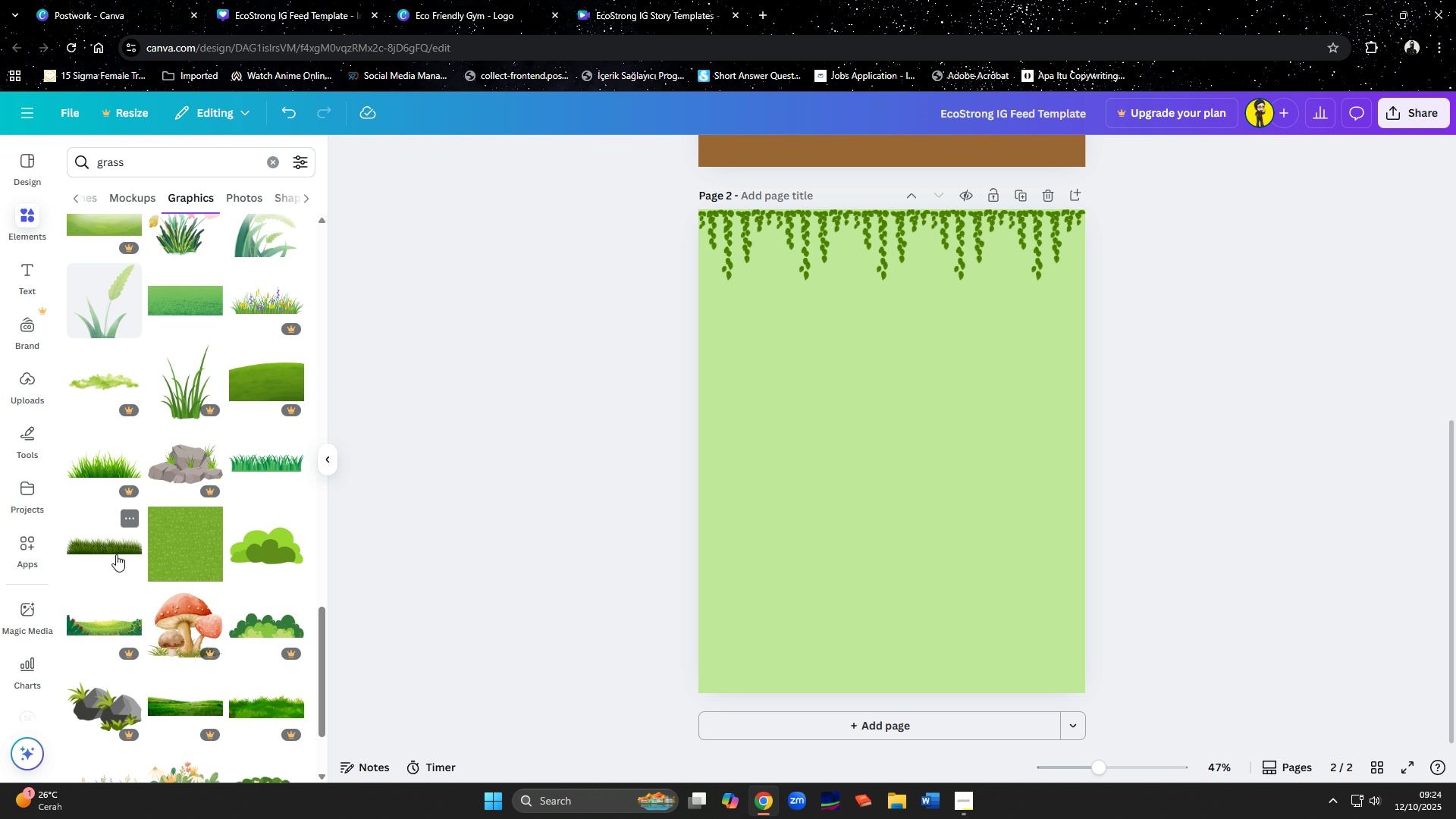 
left_click([116, 554])
 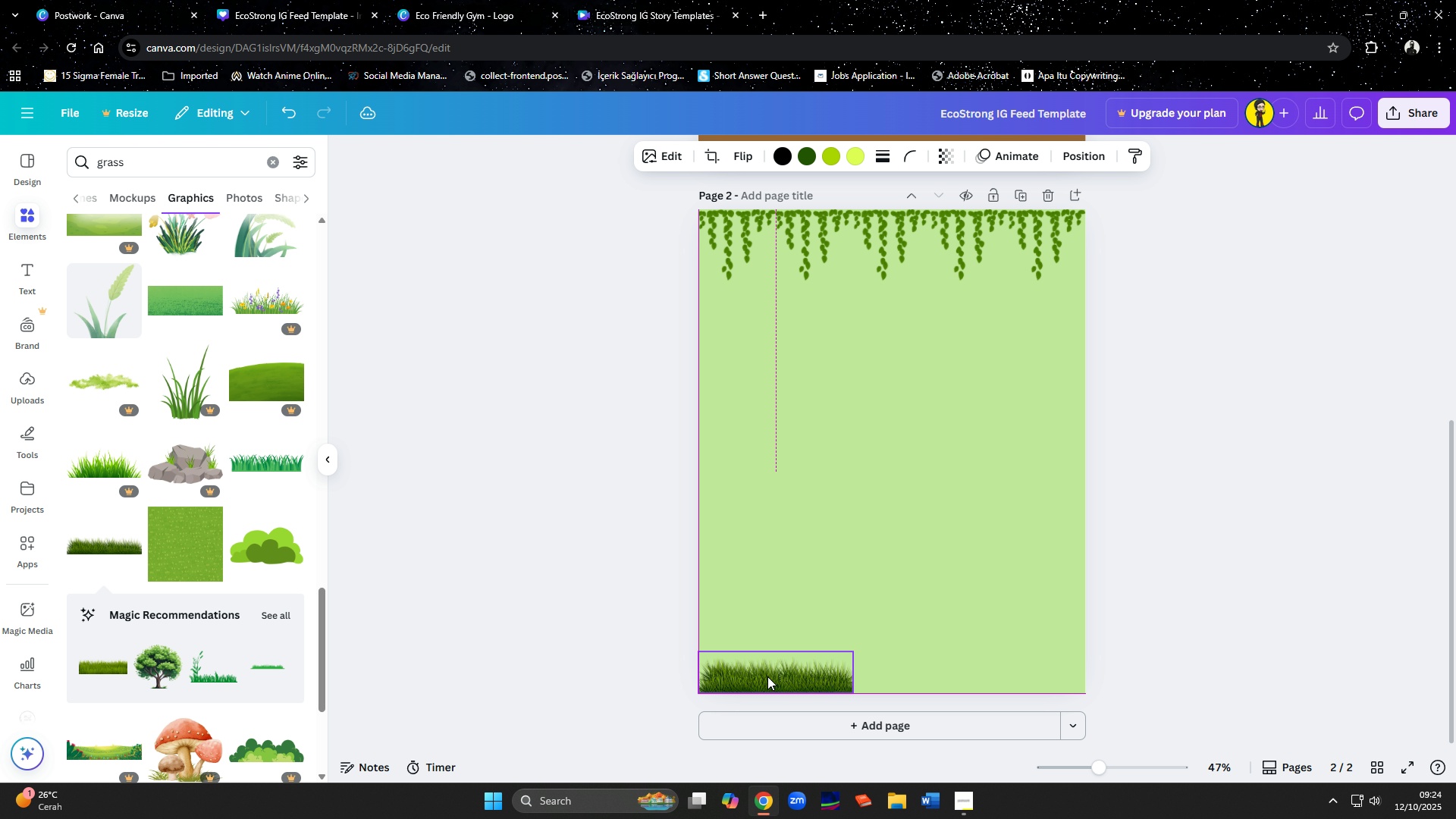 
left_click([778, 623])
 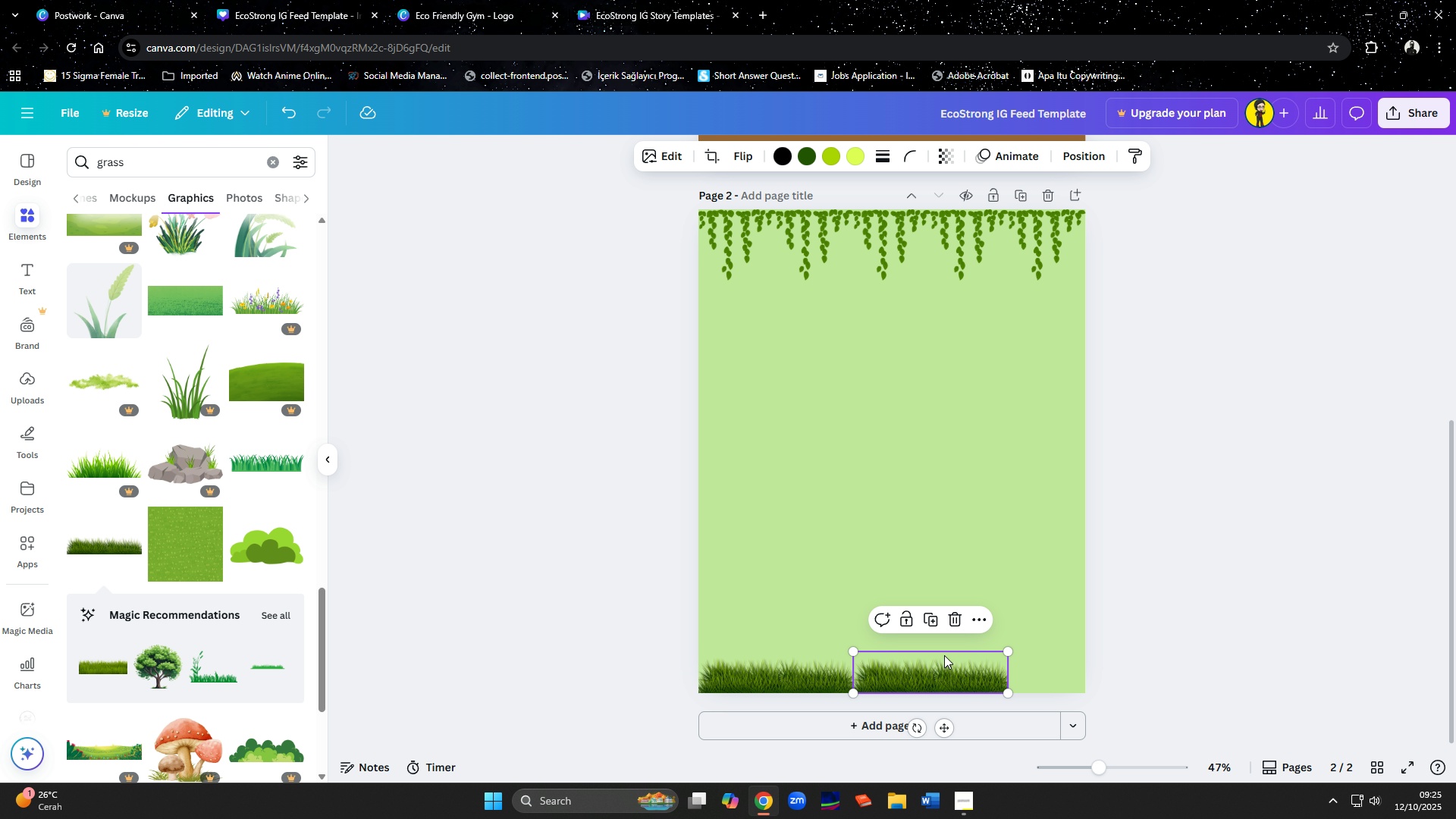 
left_click([933, 624])
 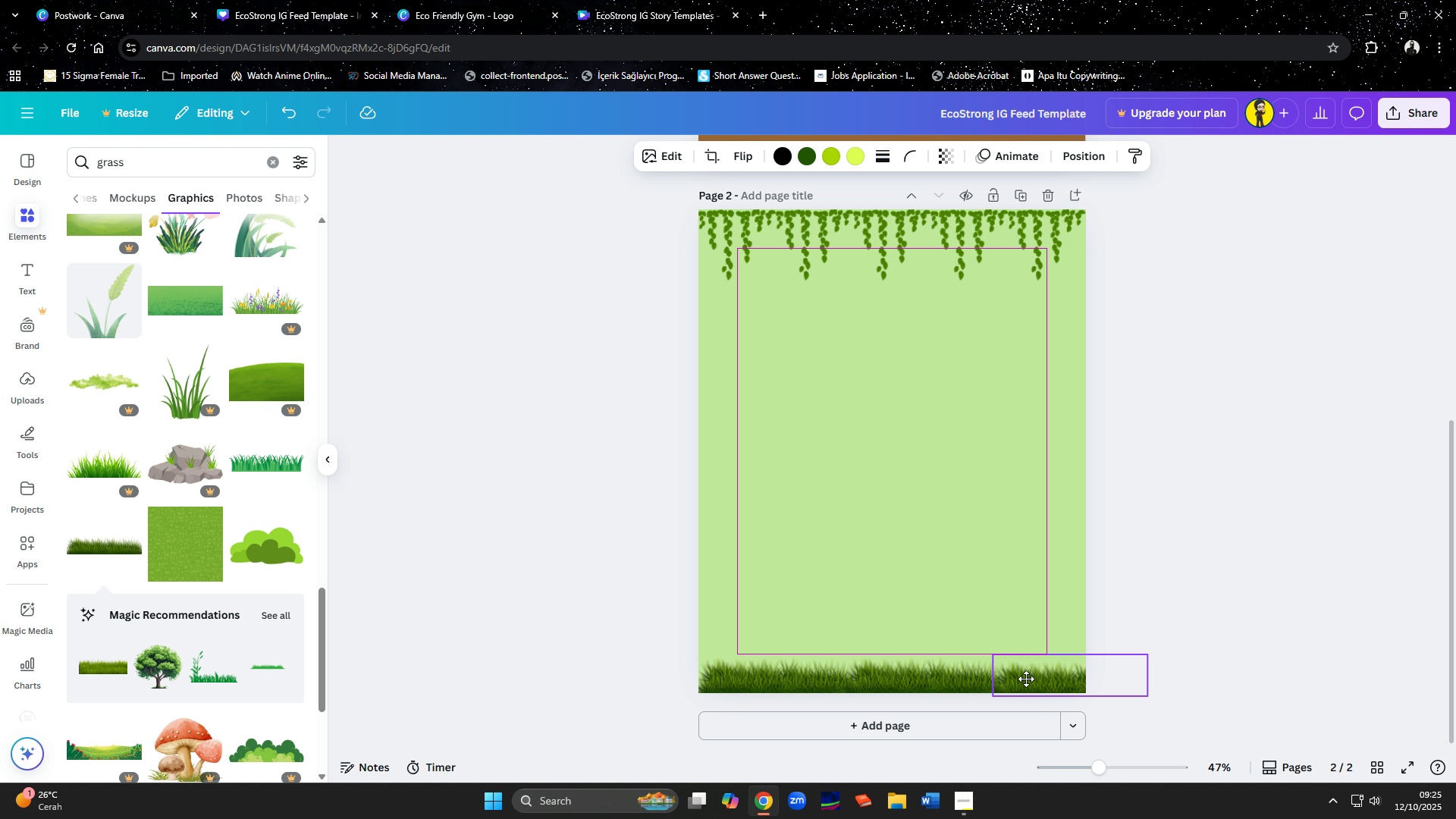 
wait(6.0)
 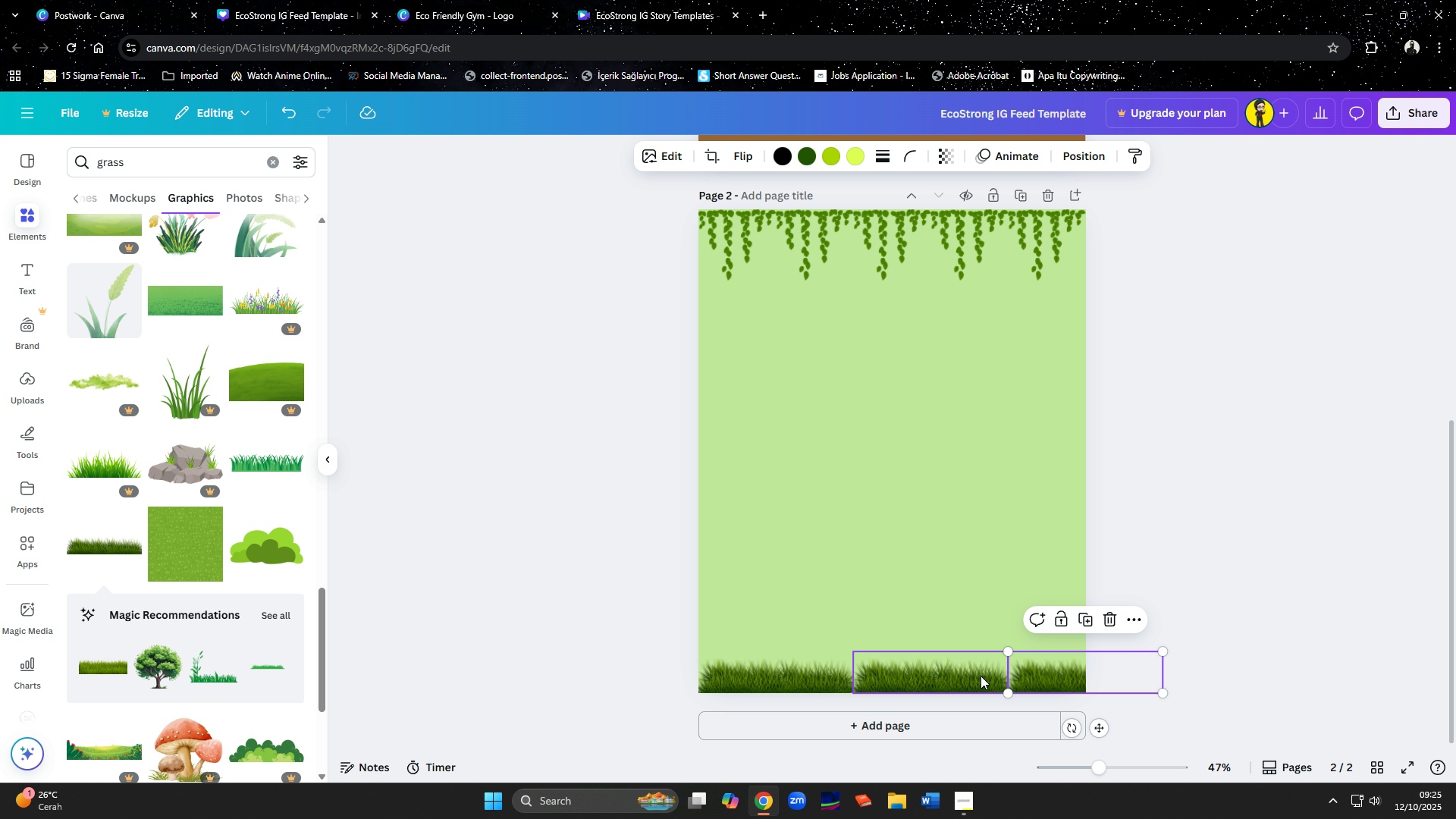 
hold_key(key=ShiftLeft, duration=1.32)
left_click([917, 687])
 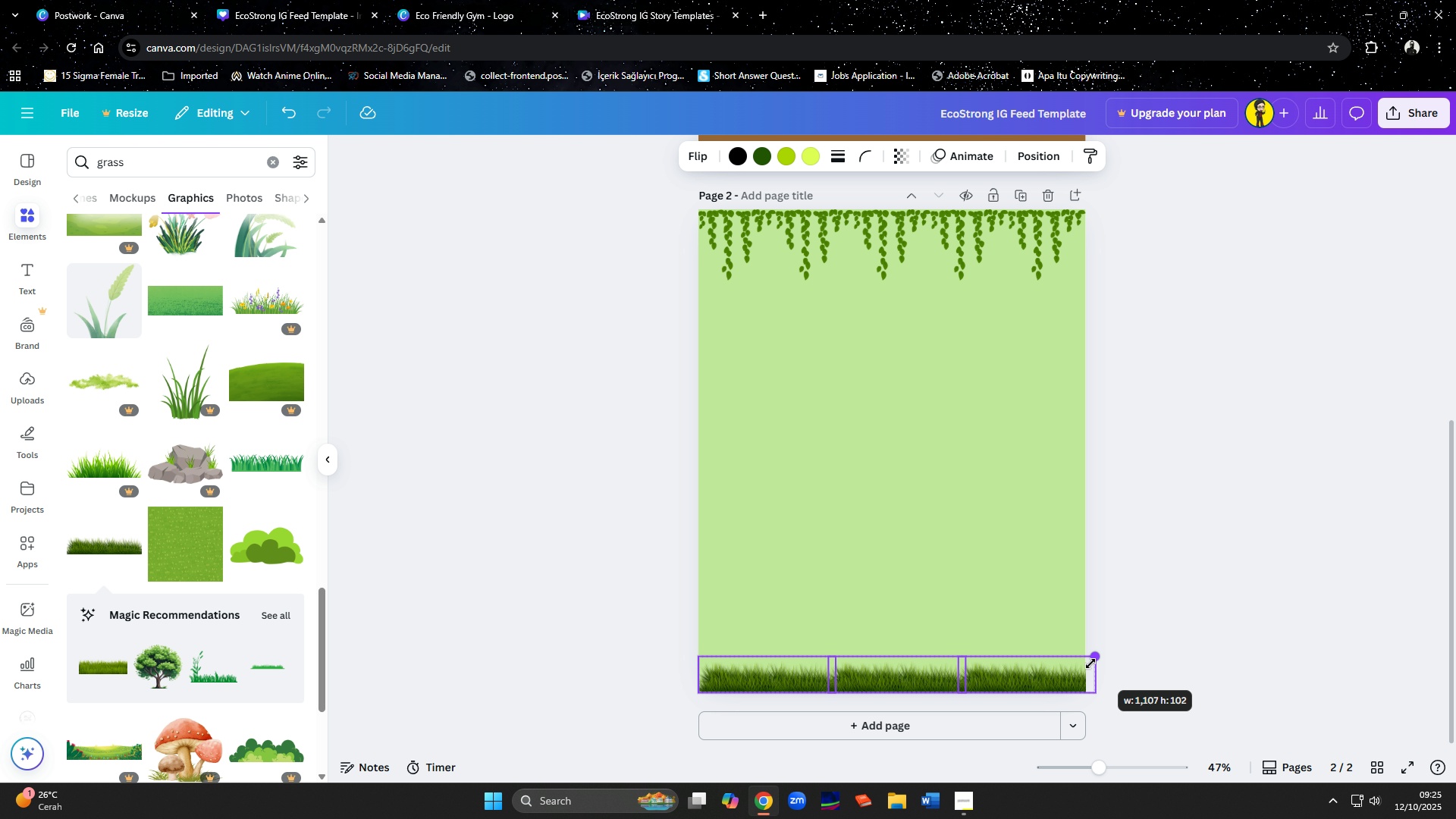 
left_click([1156, 692])
 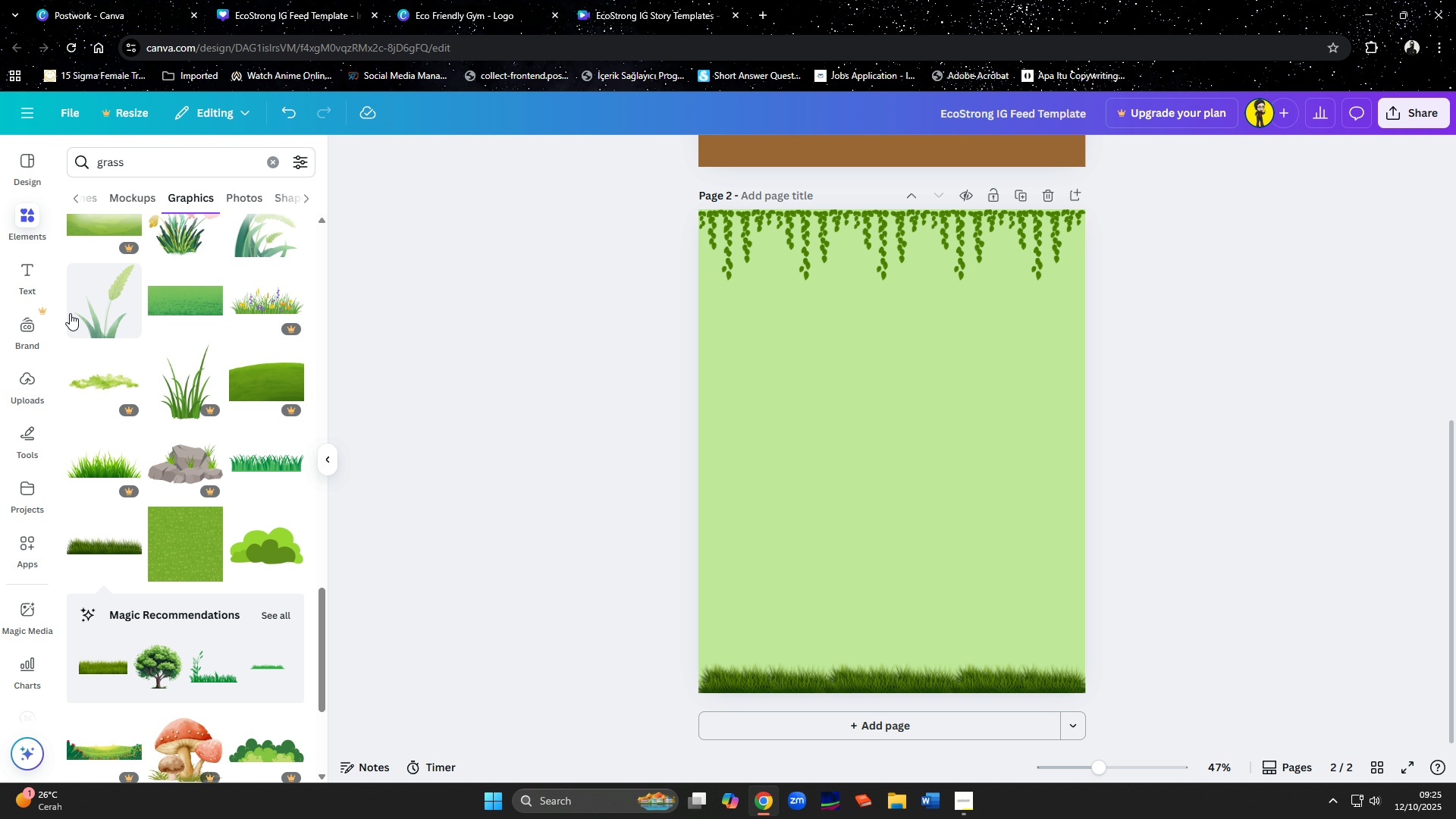 
wait(8.45)
 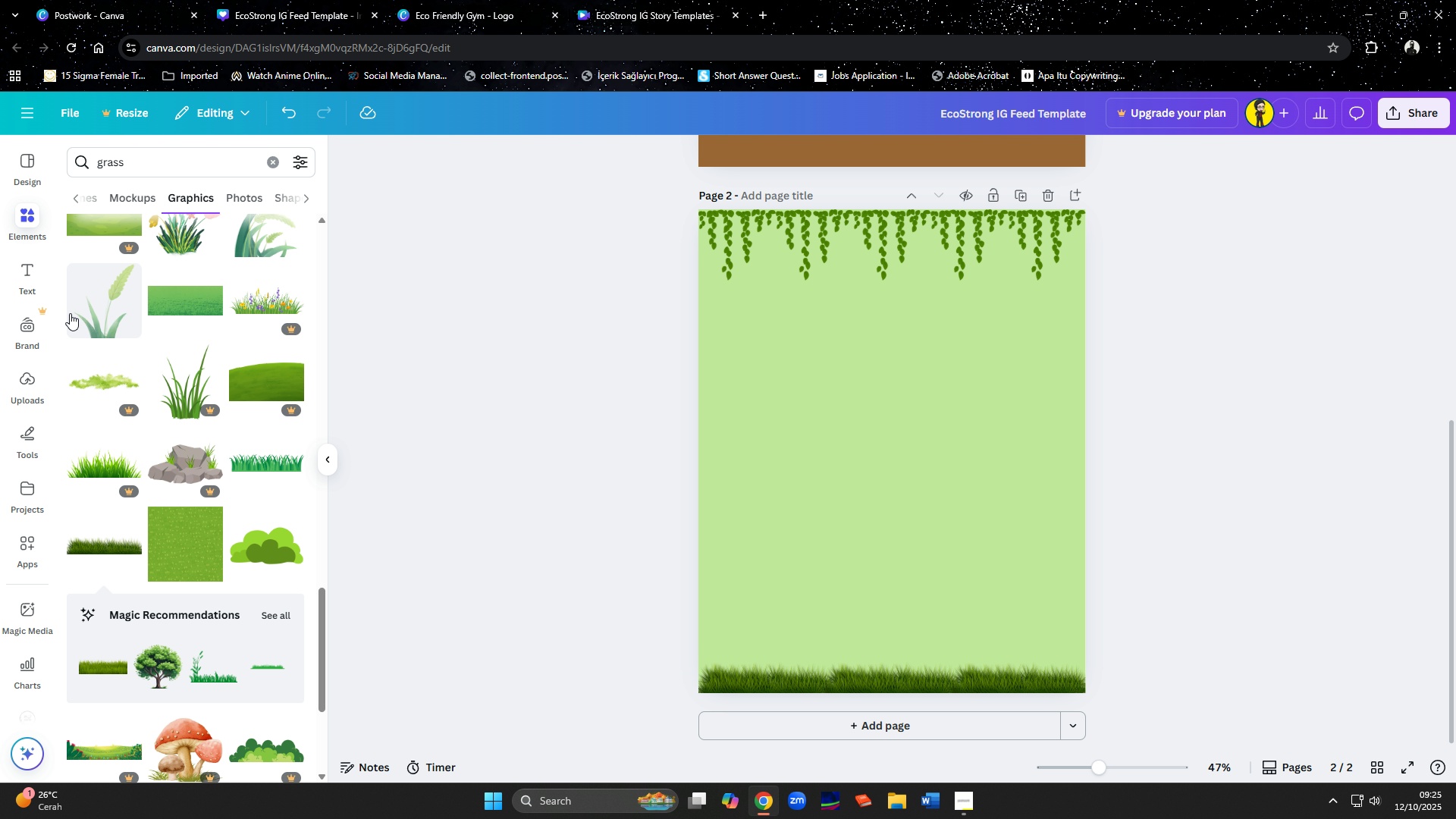 
type(gym,)
key(Backspace)
 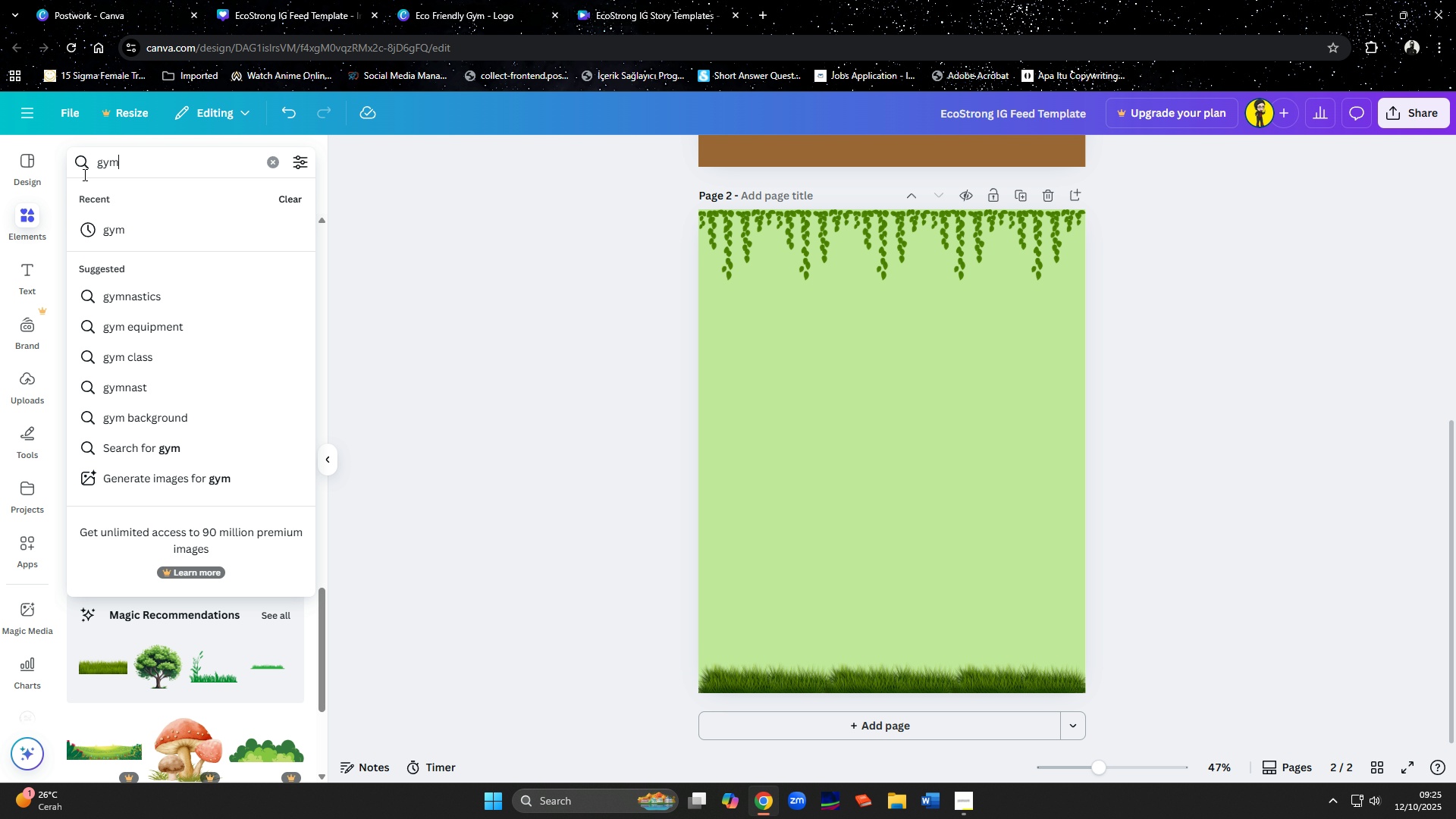 
key(Enter)
 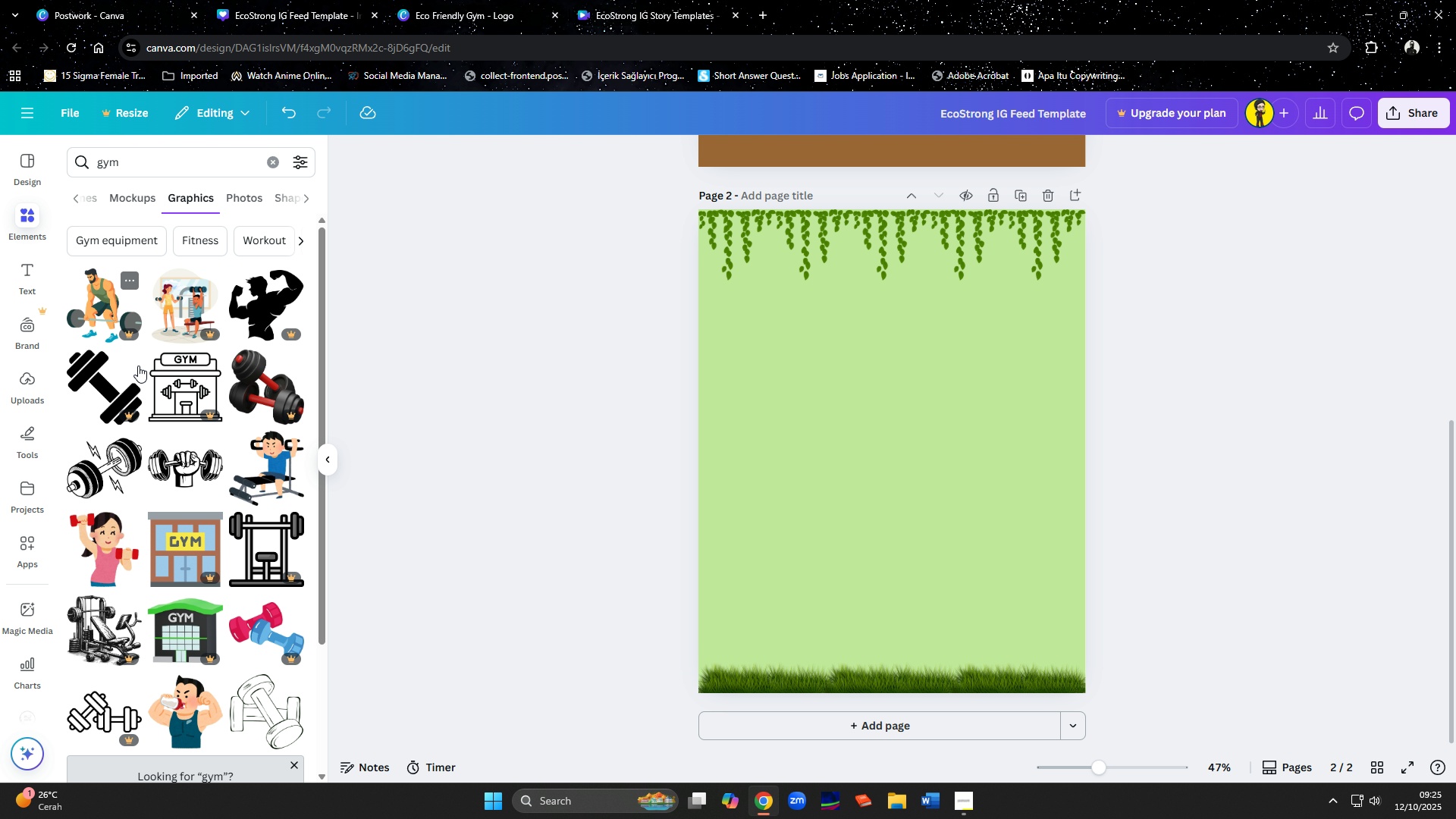 
scroll: coordinate [143, 487], scroll_direction: down, amount: 7.0
 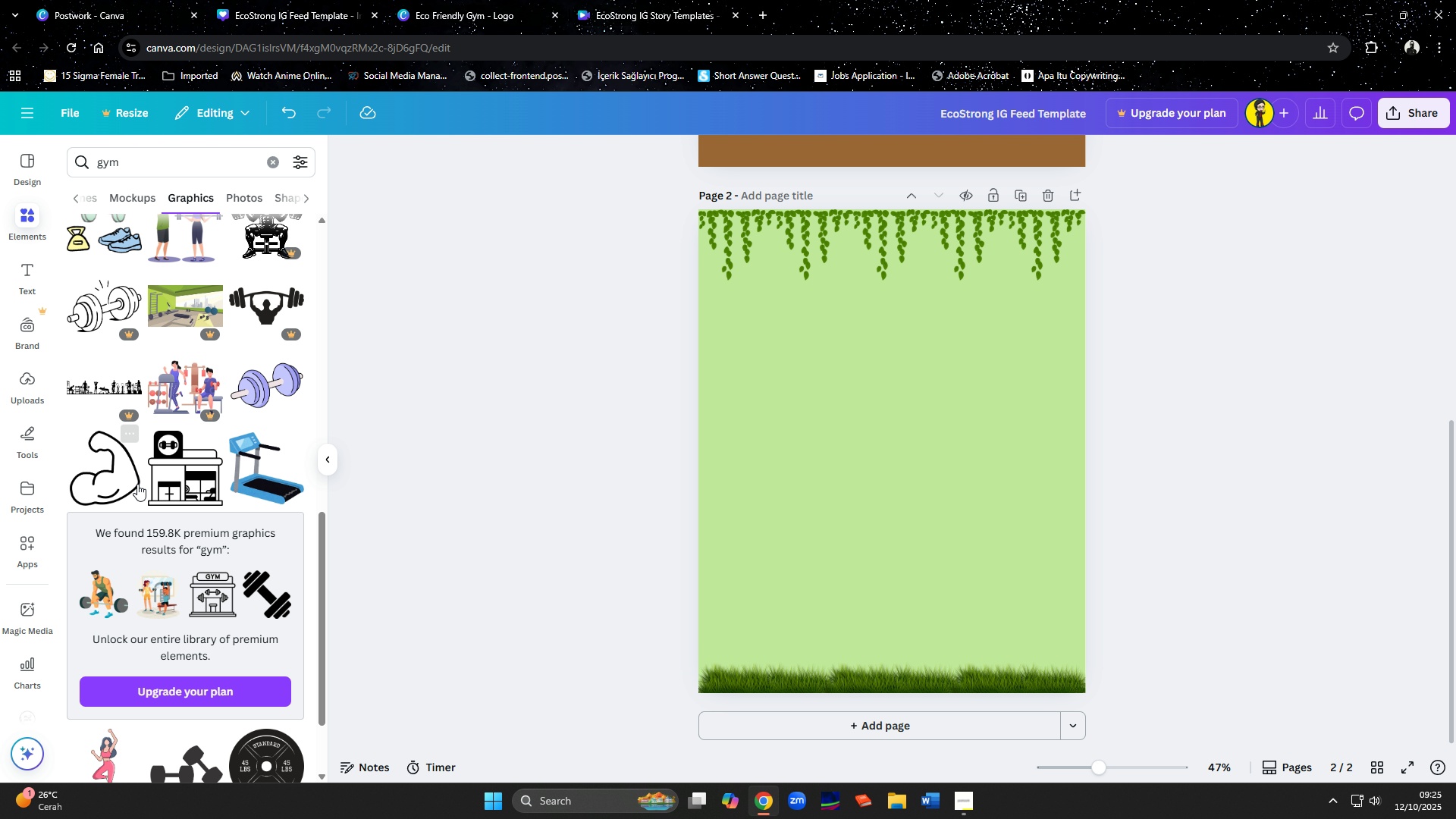 
mouse_move([90, 401])
 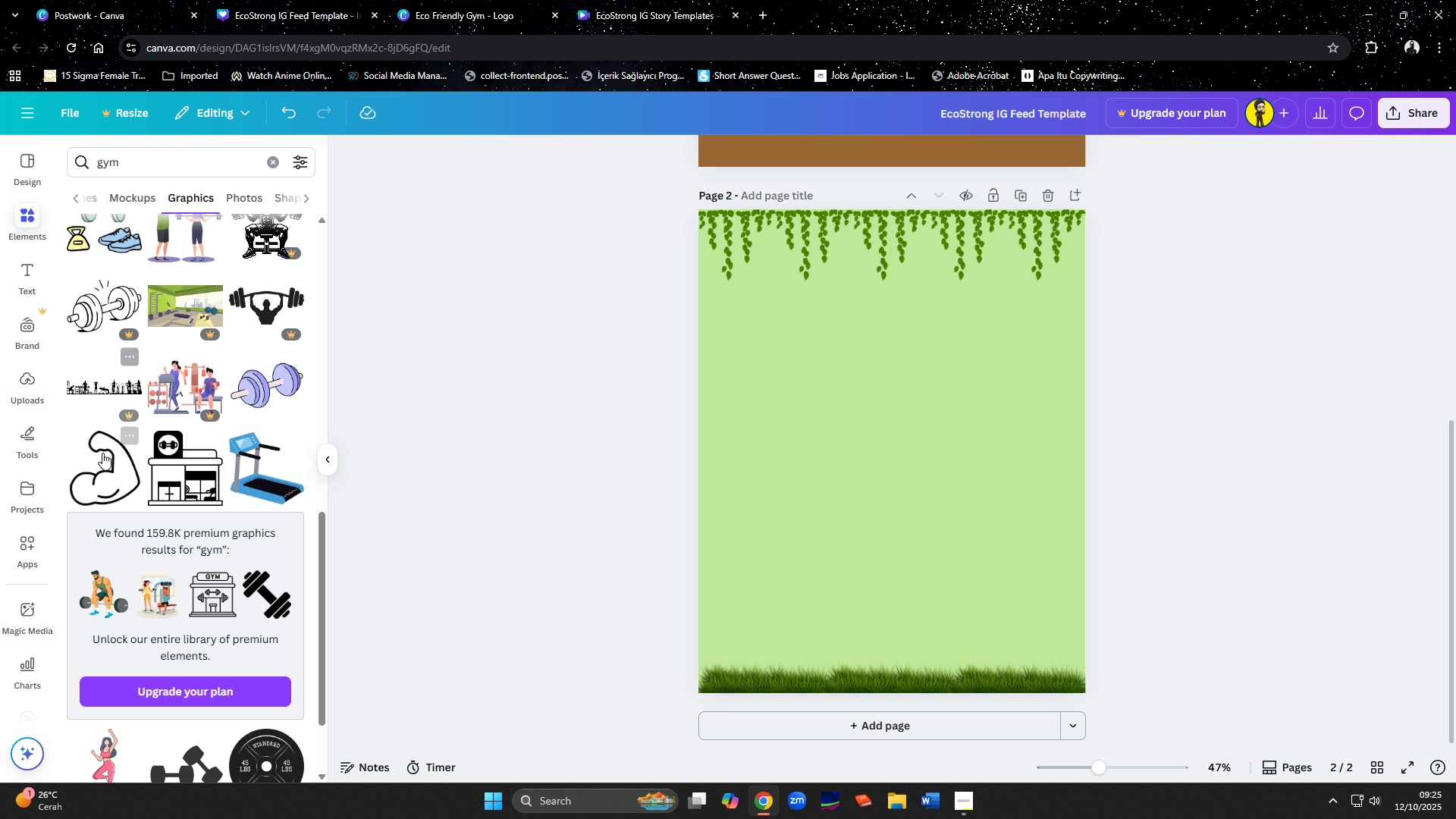 
scroll: coordinate [102, 453], scroll_direction: down, amount: 18.0
 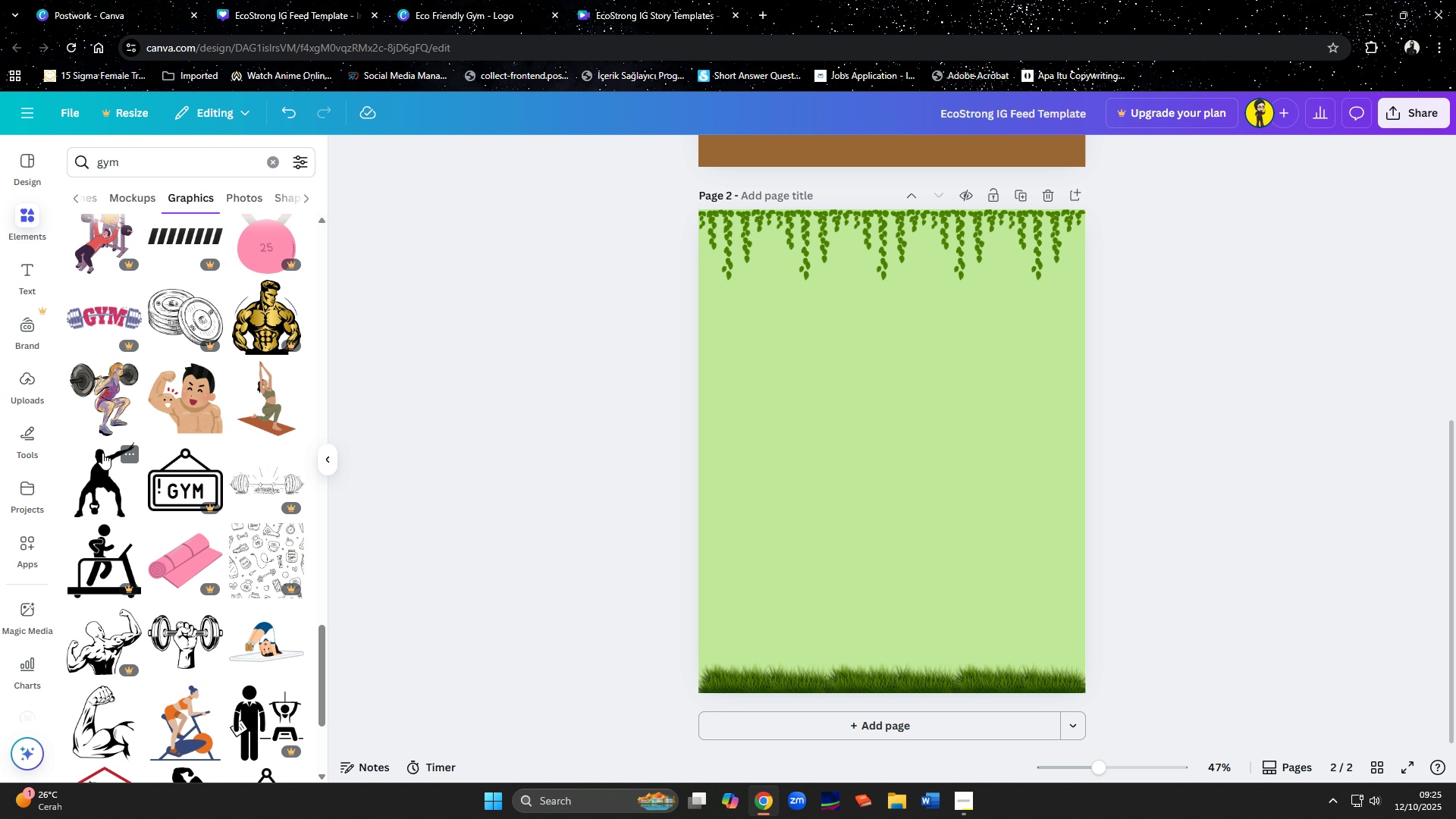 
scroll: coordinate [111, 420], scroll_direction: down, amount: 13.0
 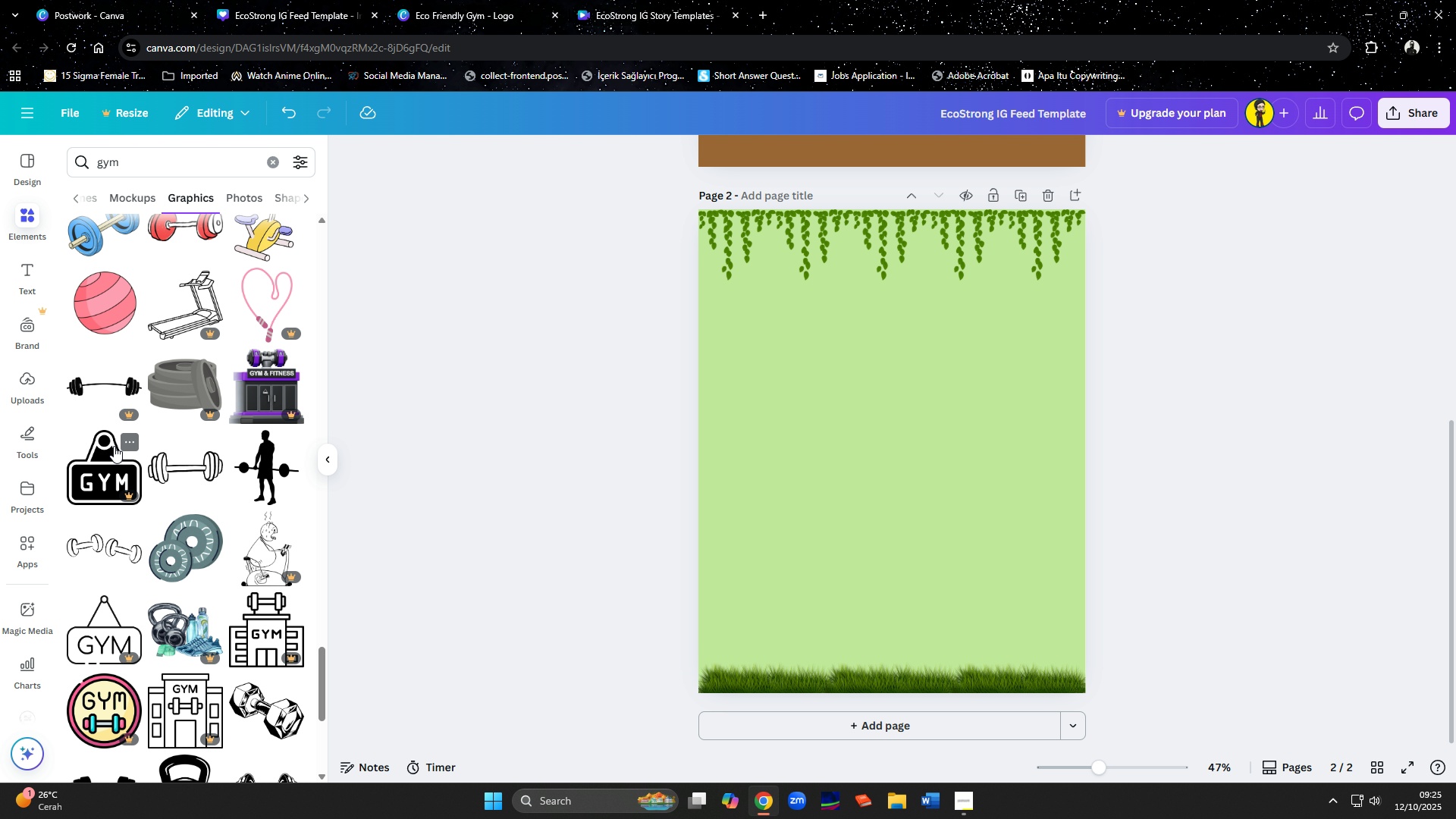 
scroll: coordinate [117, 457], scroll_direction: down, amount: 3.0
 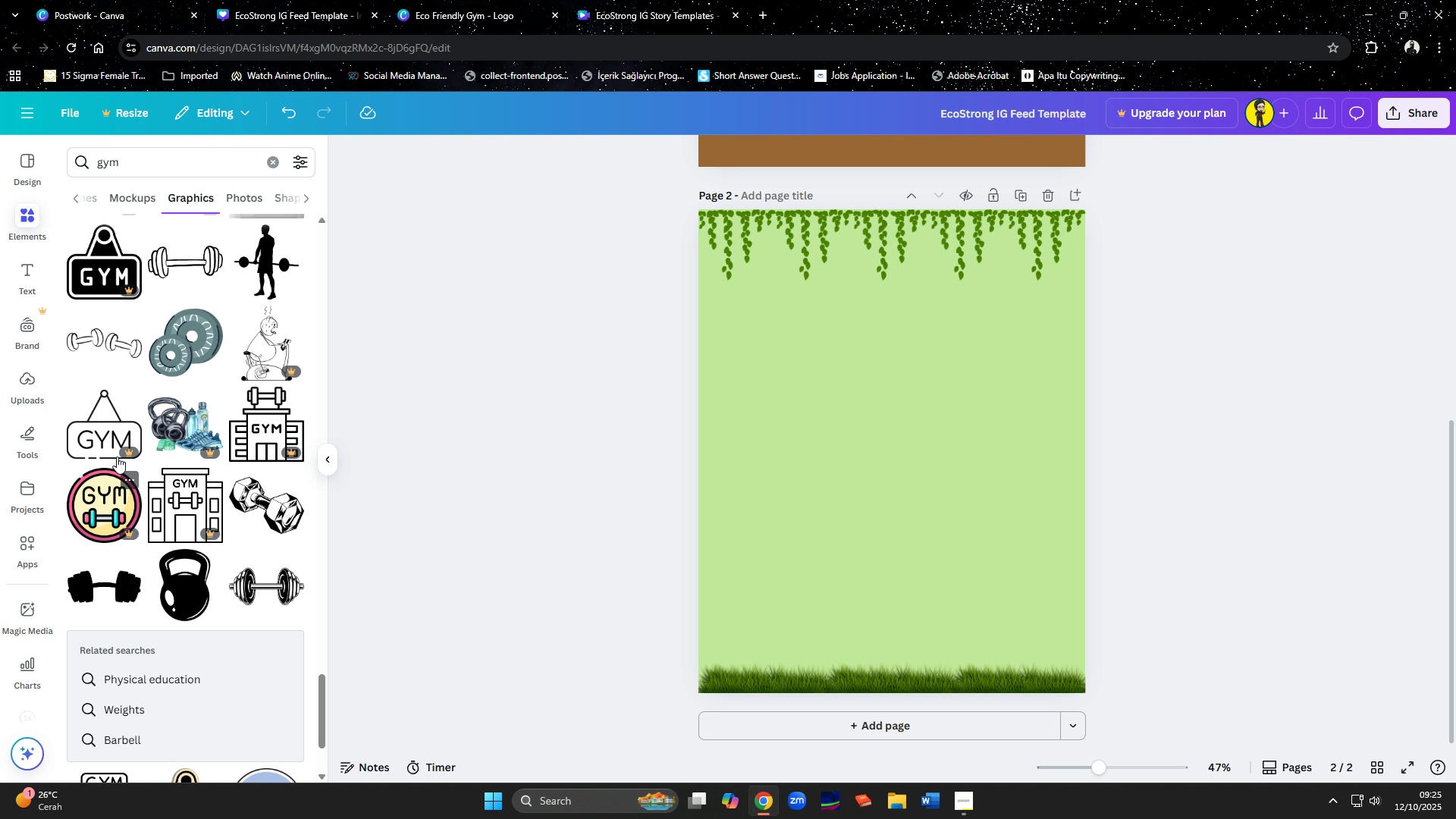 
scroll: coordinate [117, 434], scroll_direction: up, amount: 17.0
 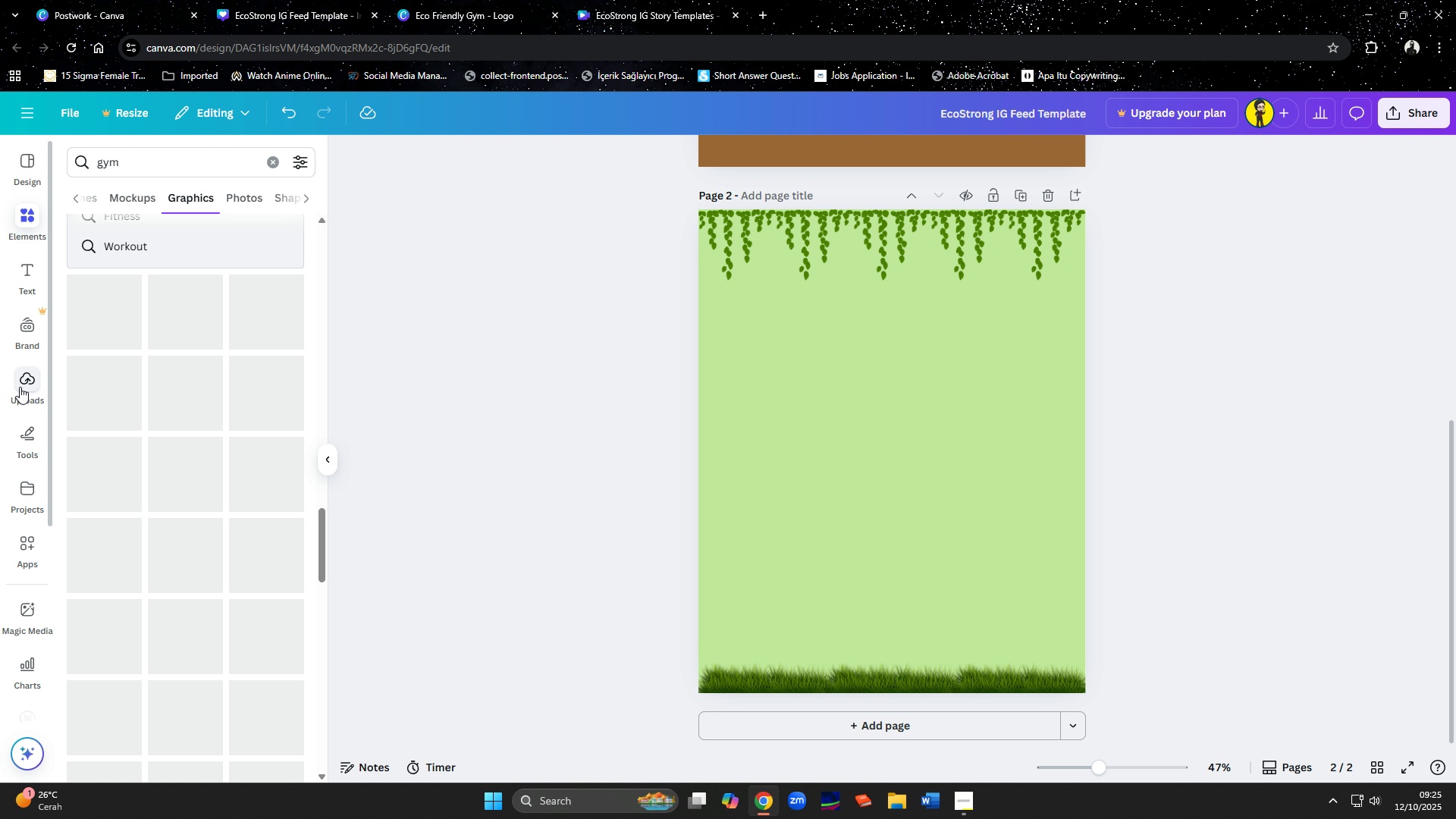 
left_click([24, 384])
 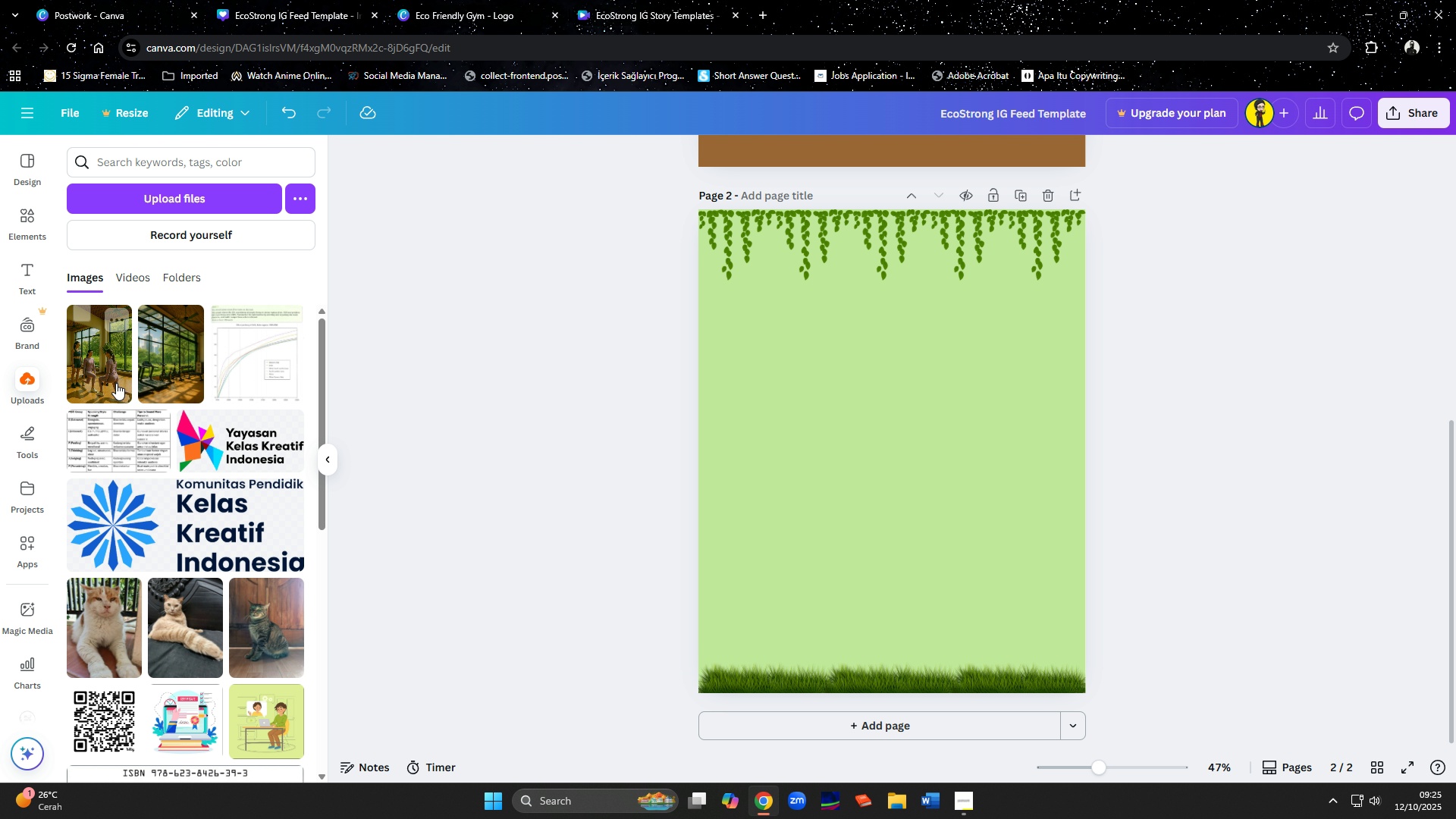 
left_click([154, 380])
 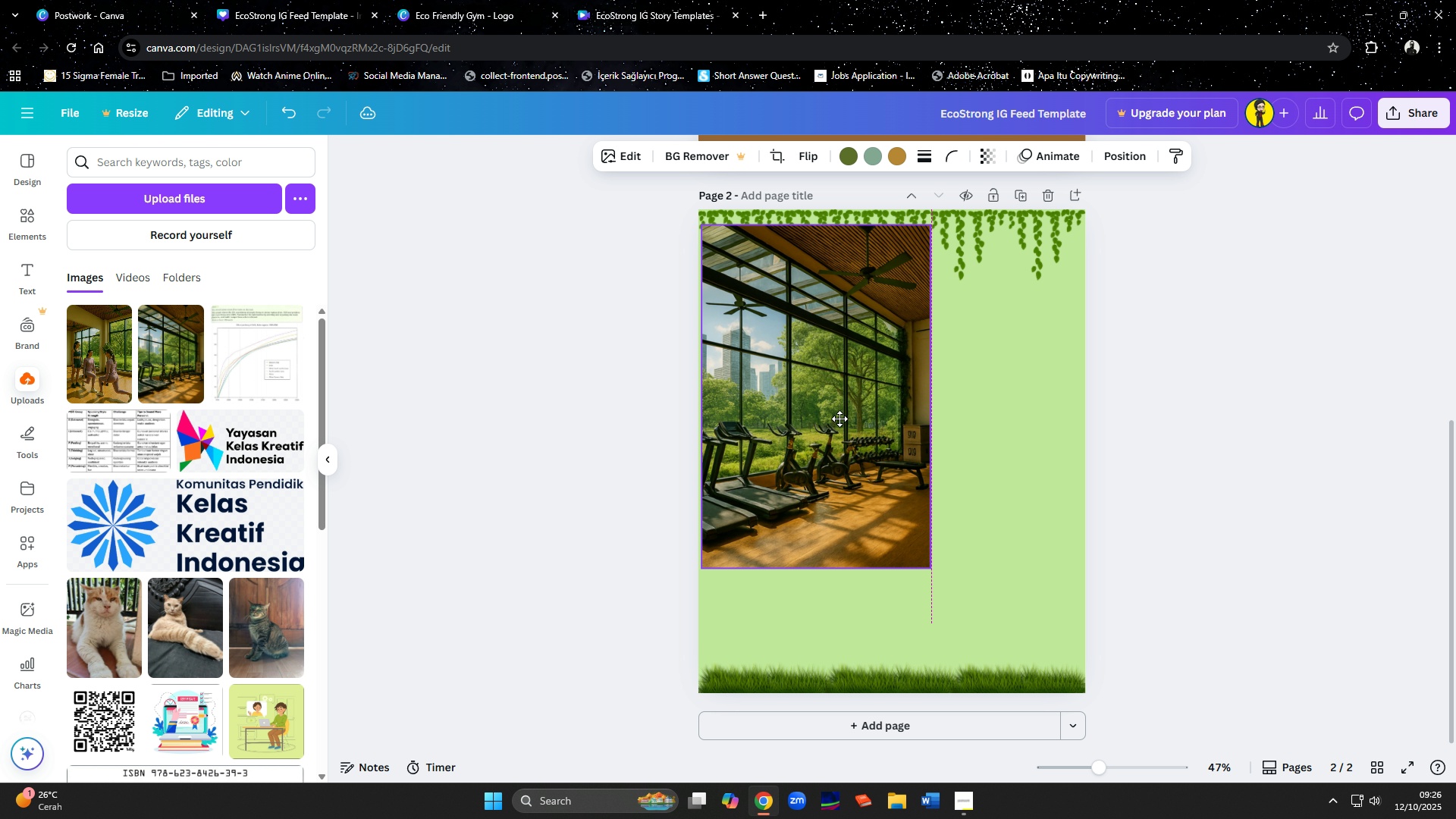 
right_click([837, 406])
 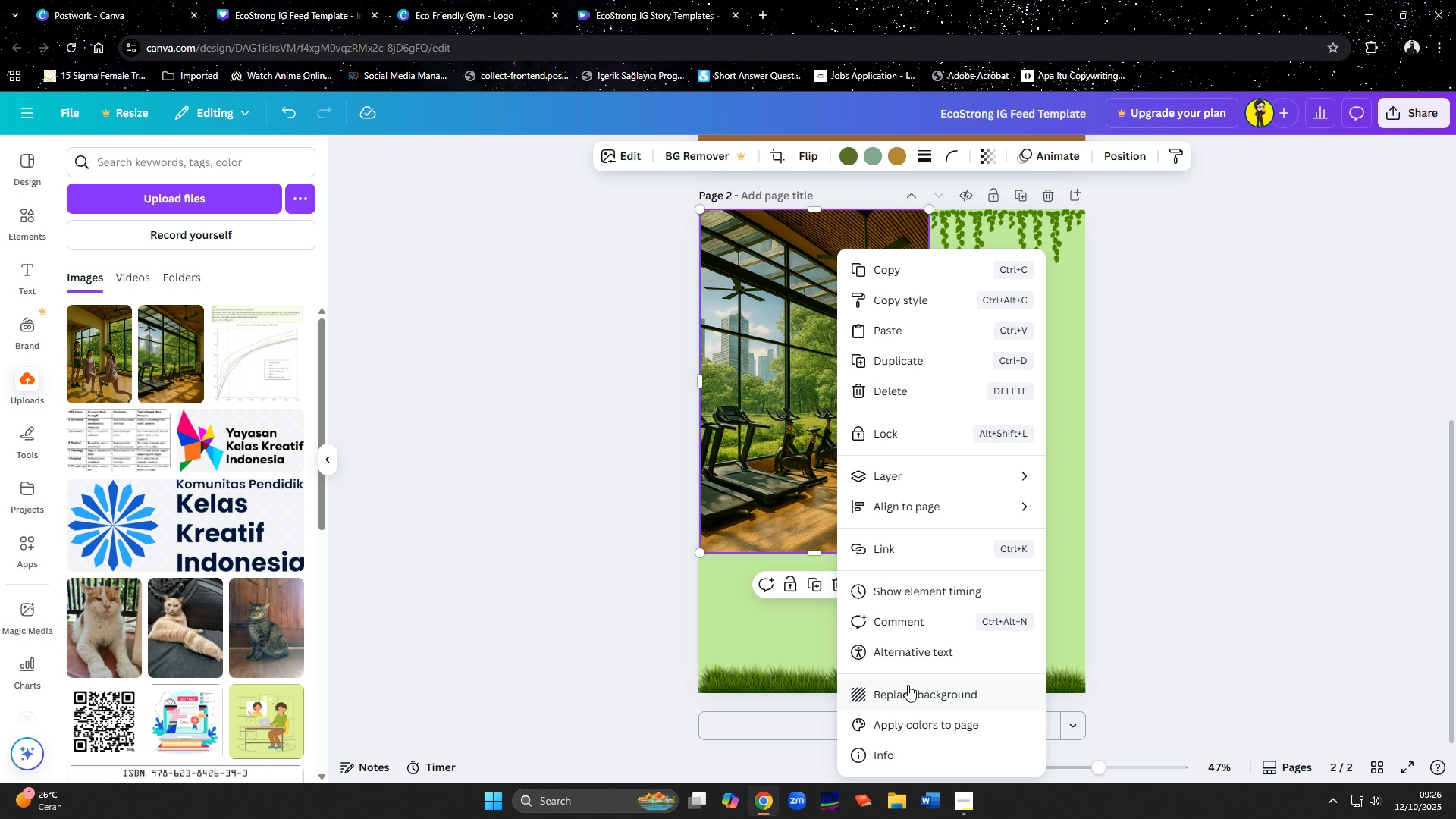 
left_click([908, 690])
 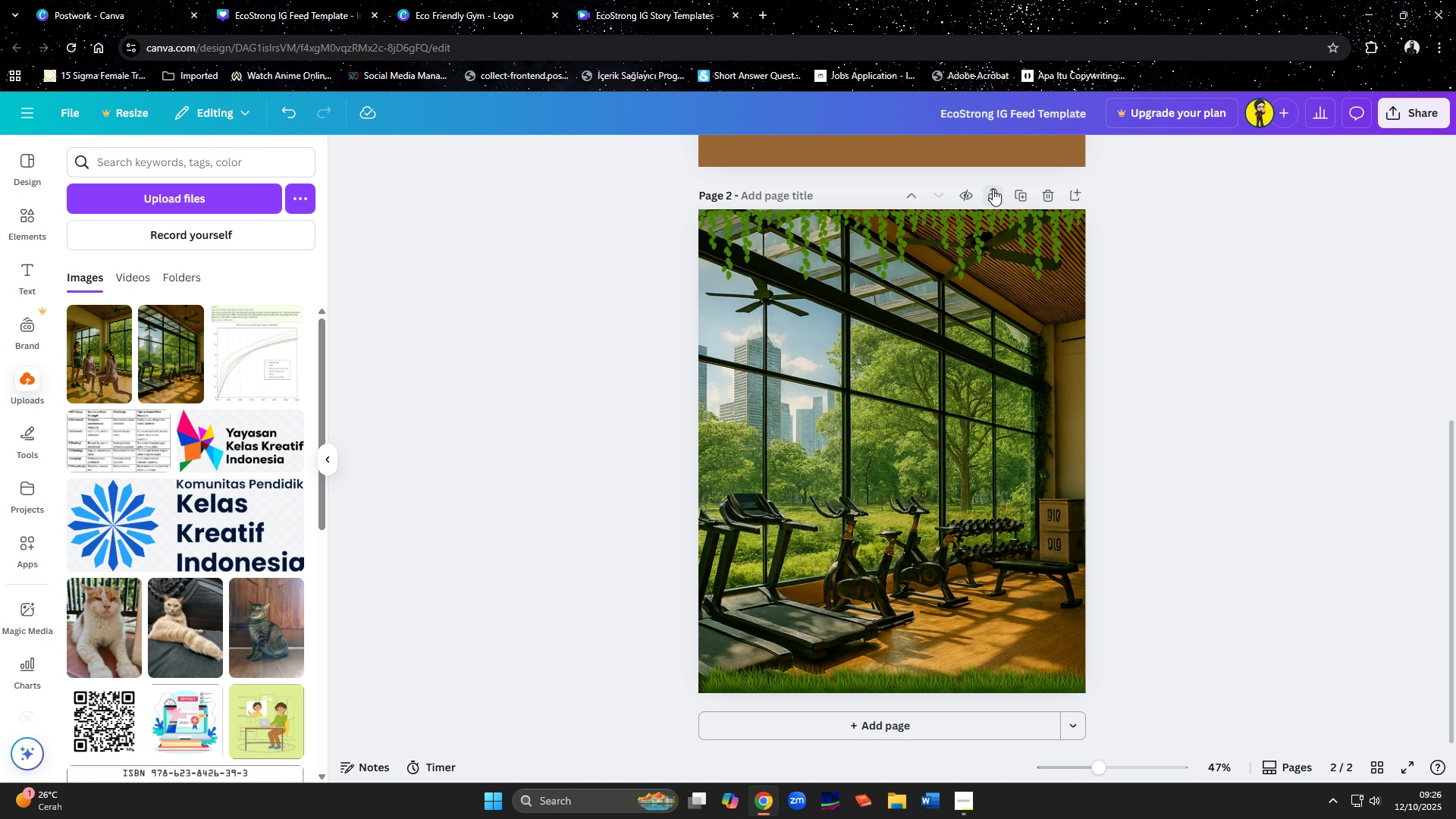 
left_click([993, 319])
 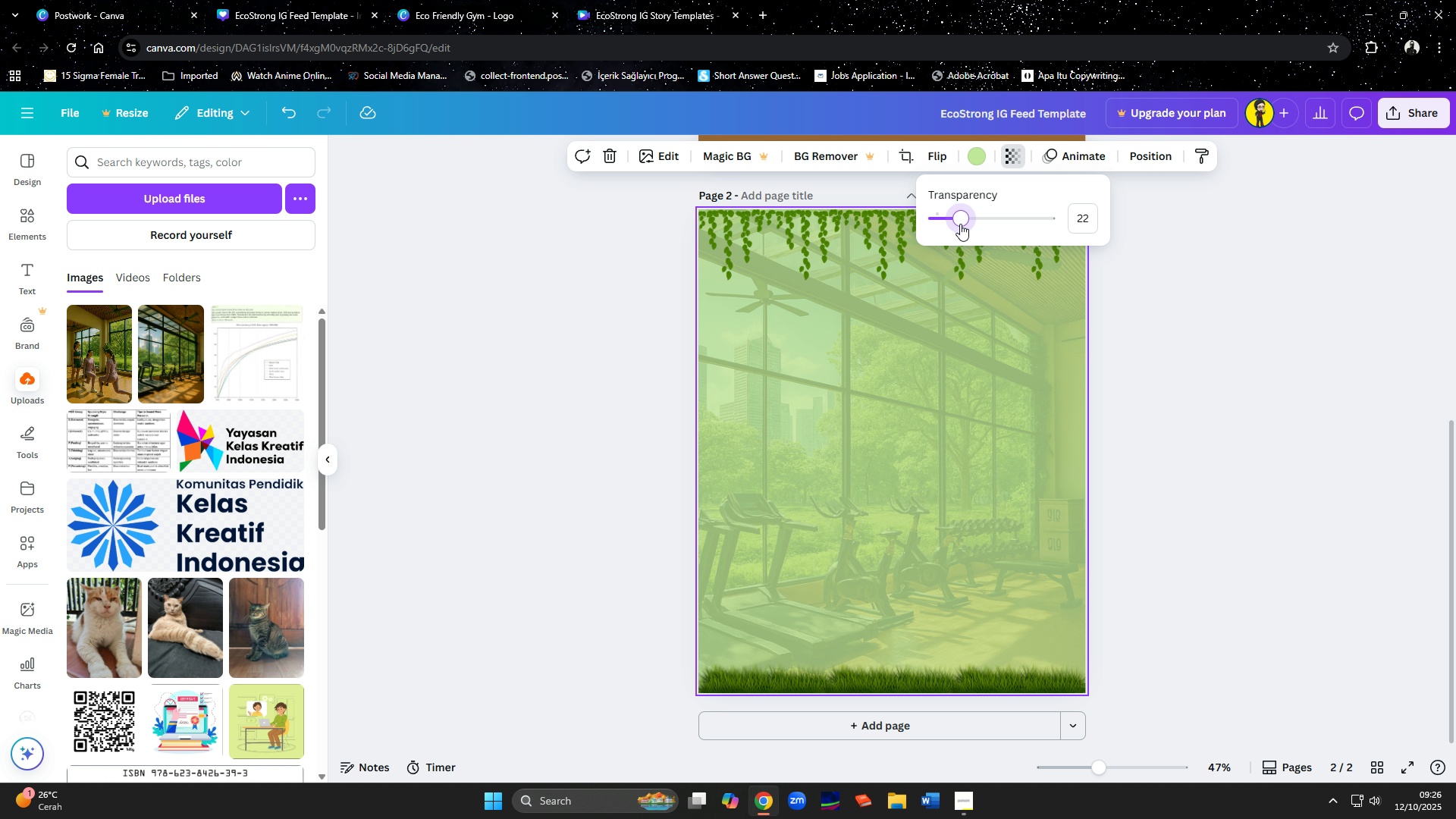 
wait(15.54)
 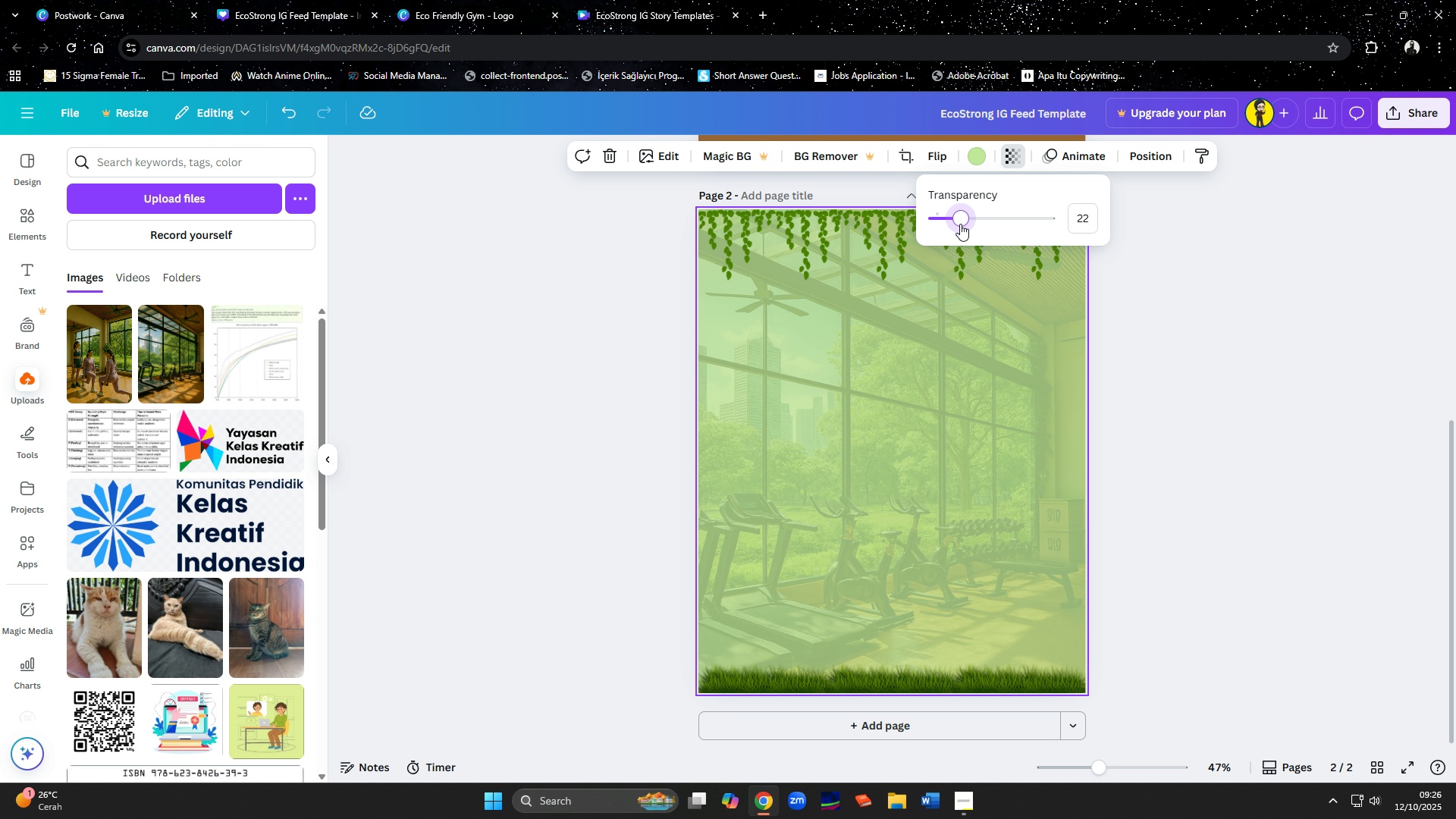 
mouse_move([982, 234])
 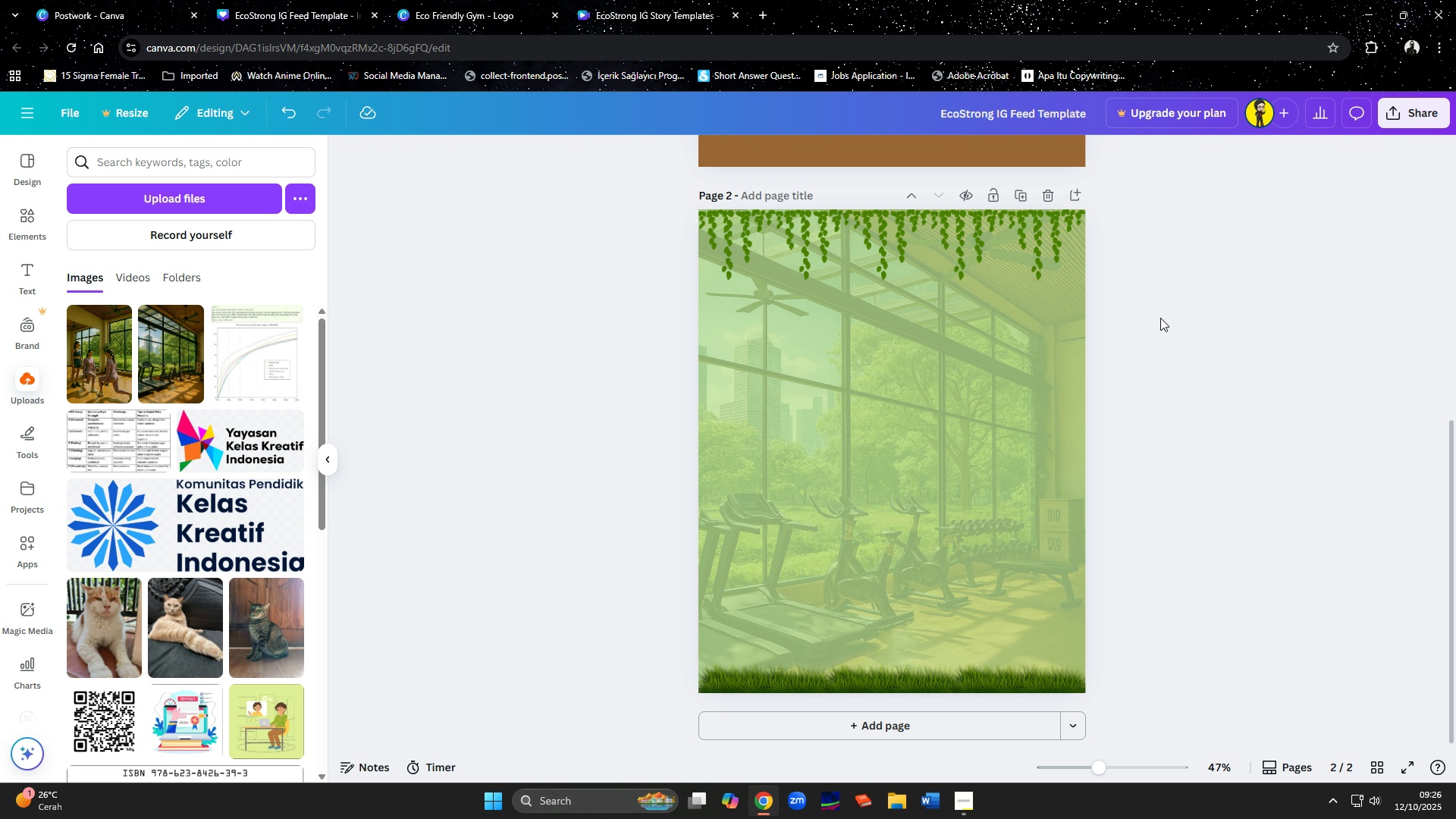 
double_click([1160, 318])
 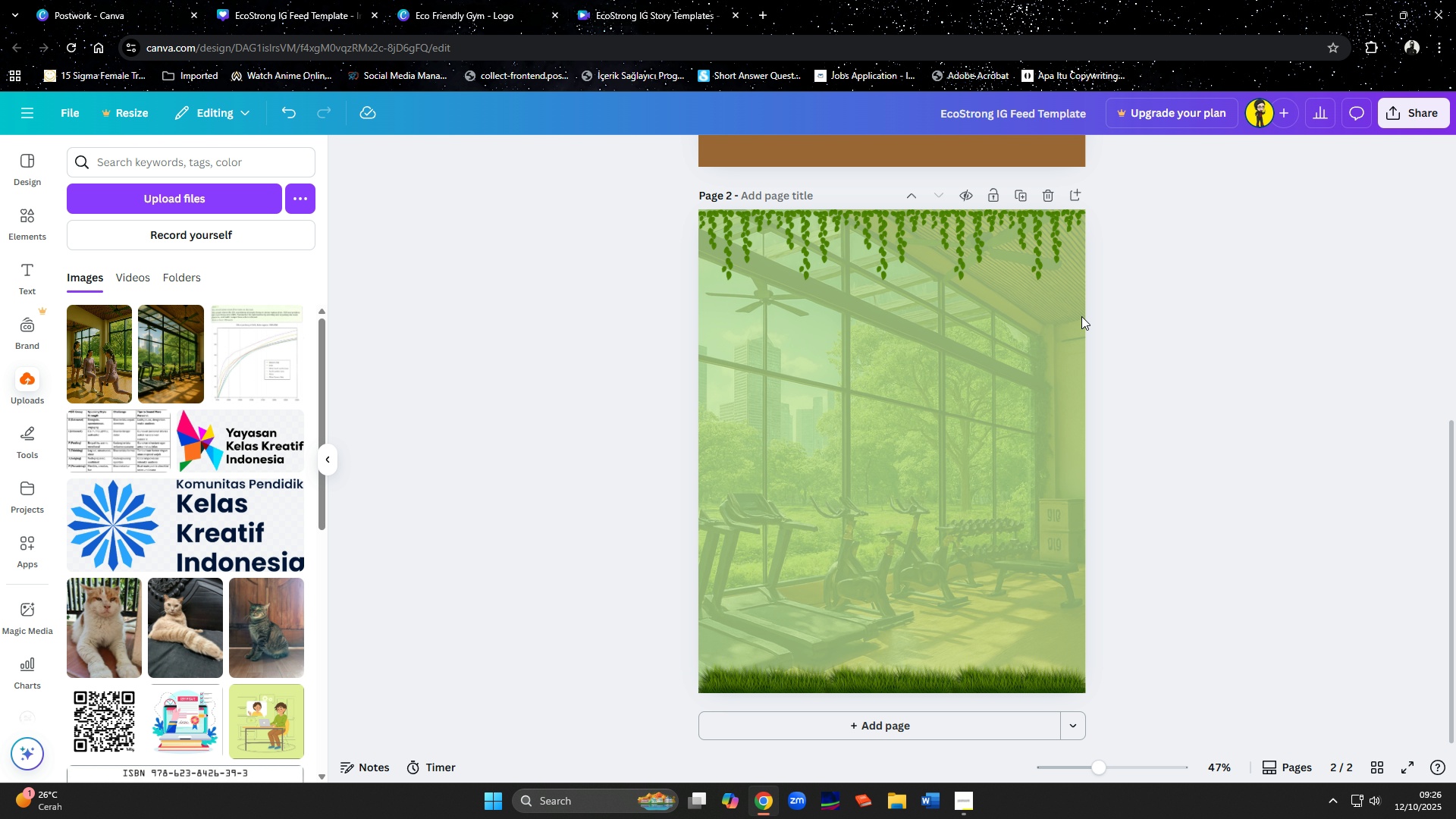 
scroll: coordinate [833, 199], scroll_direction: up, amount: 6.0
 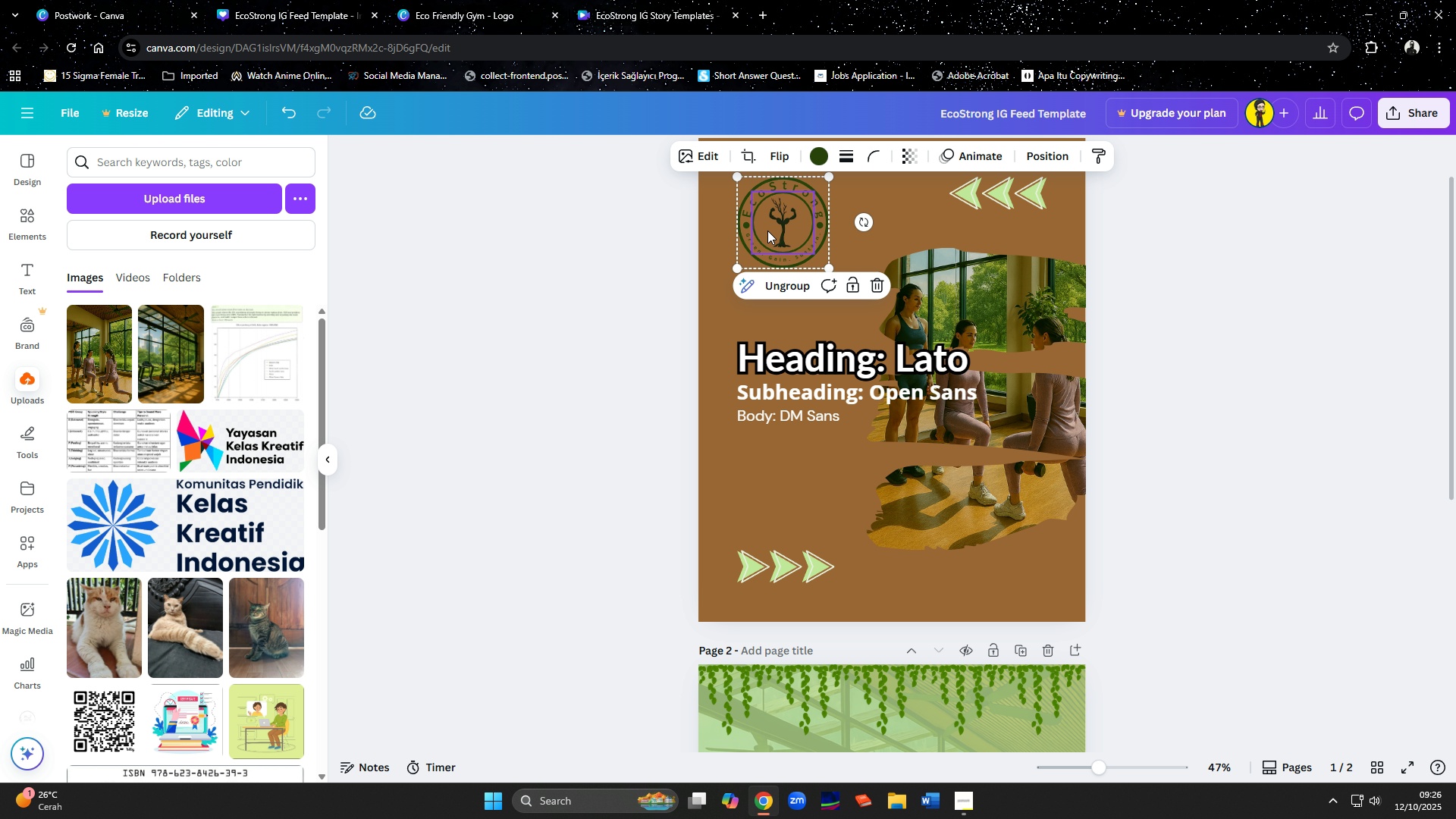 
left_click([767, 231])
 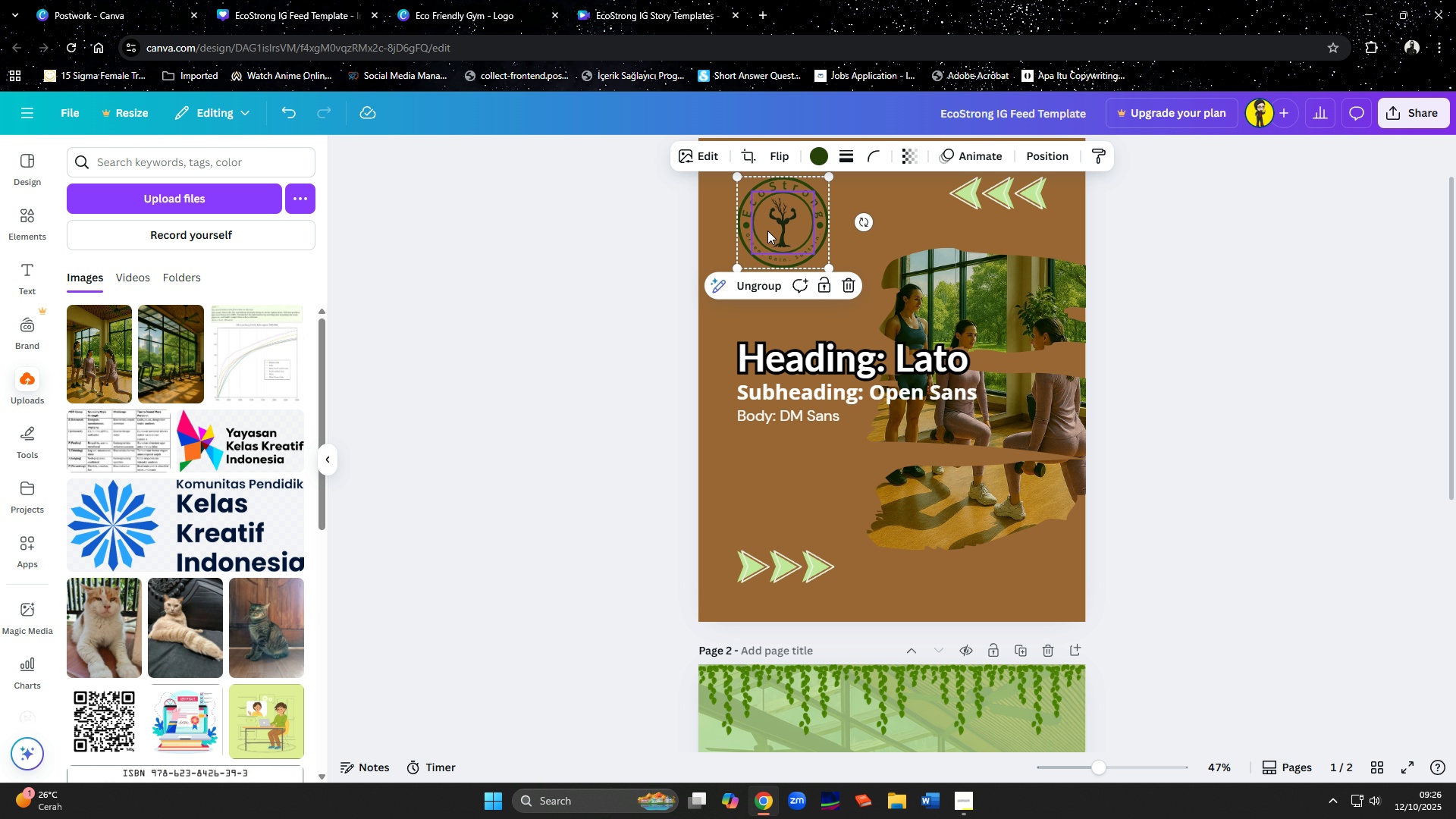 
key(Control+C)
 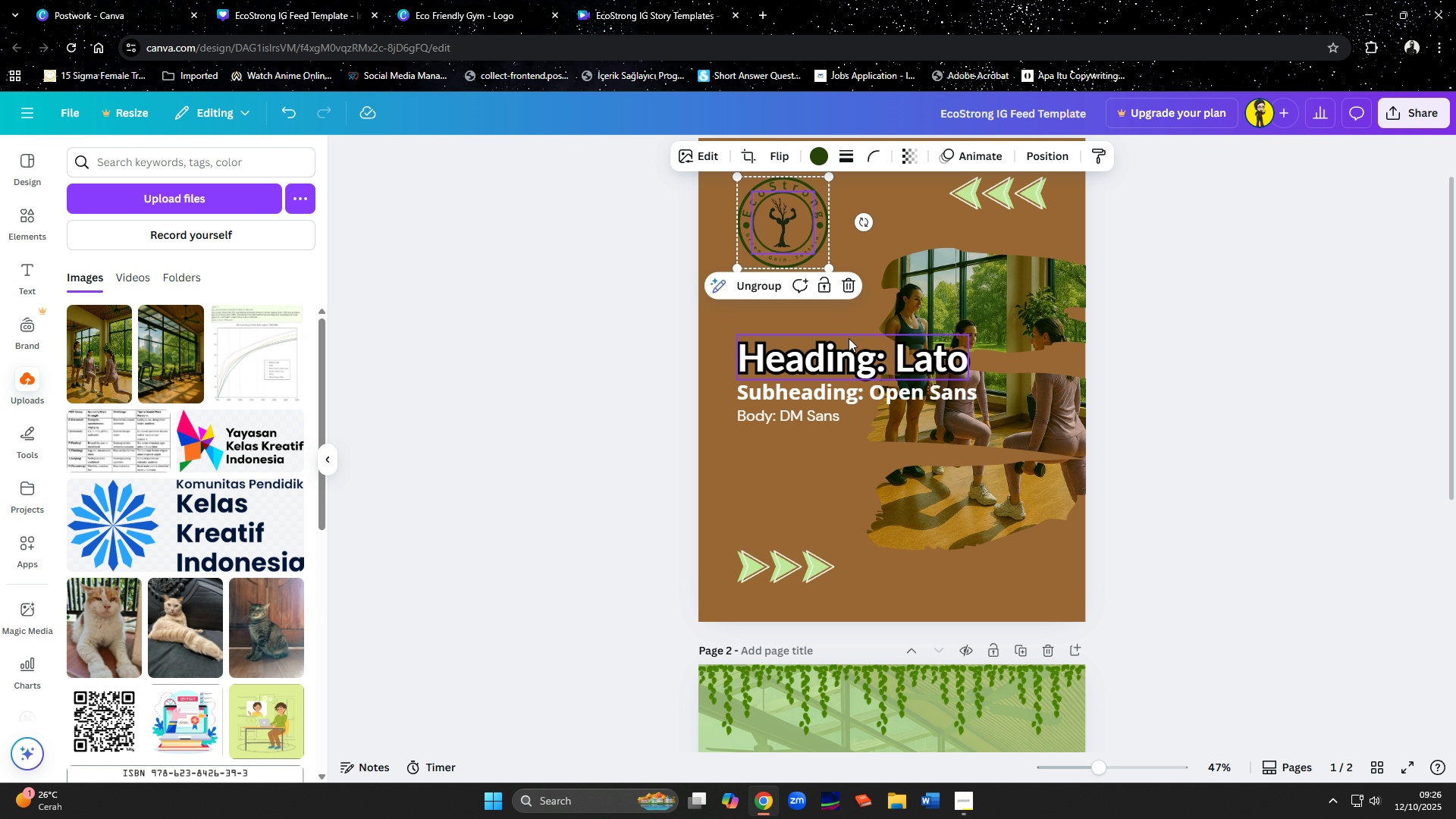 
scroll: coordinate [849, 340], scroll_direction: down, amount: 6.0
 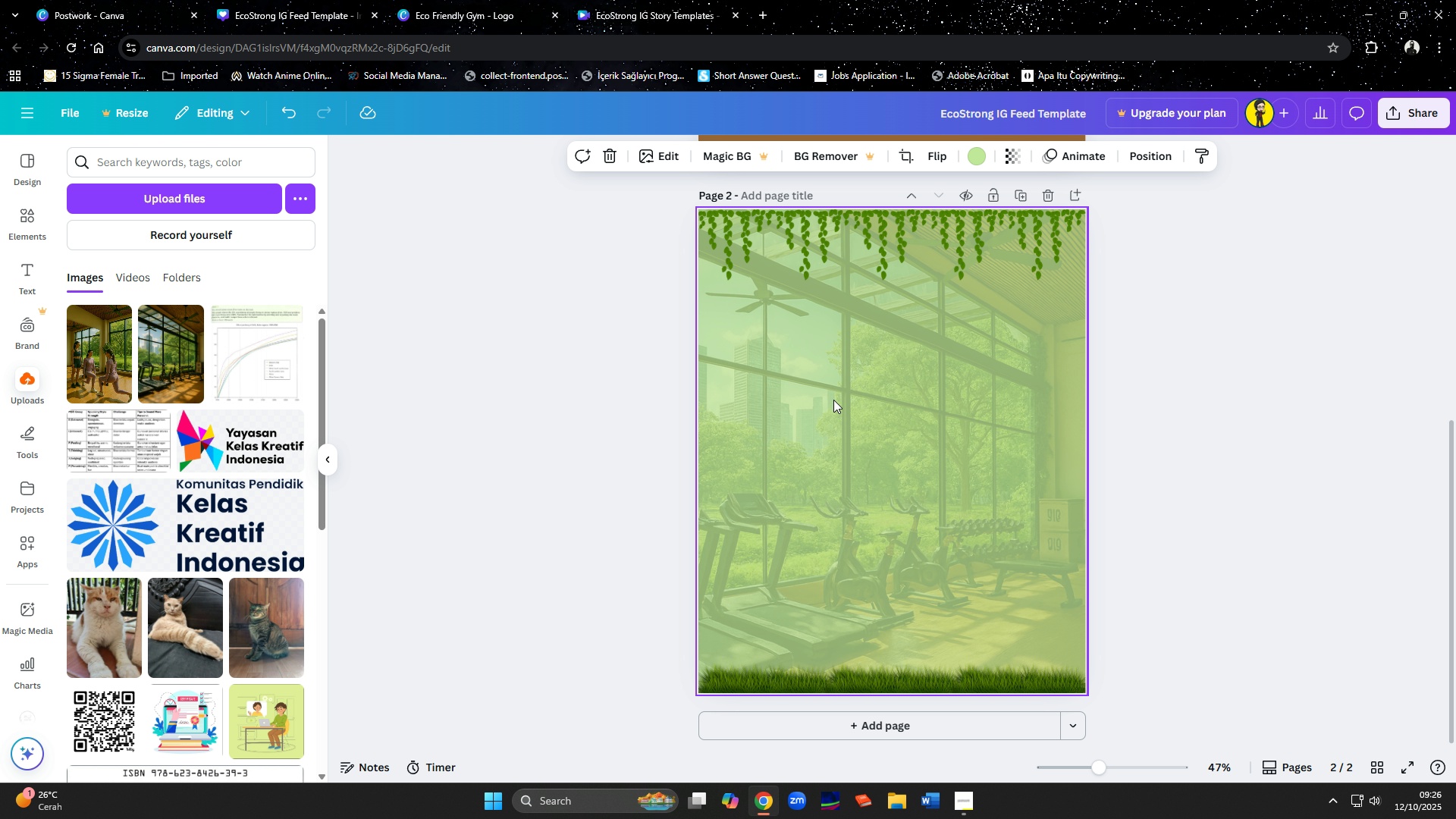 
left_click([833, 400])
 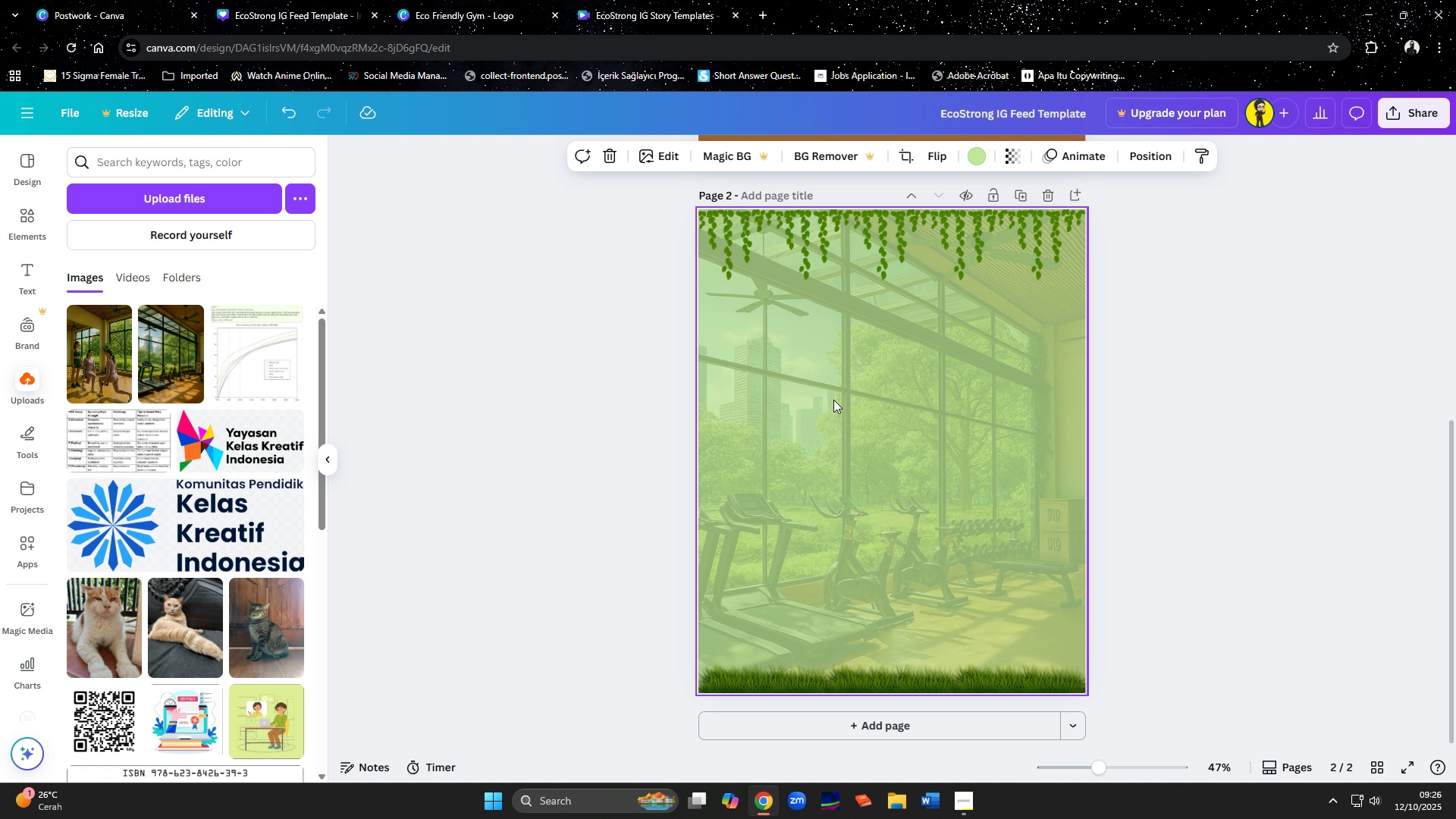 
key(Control+ControlLeft)
 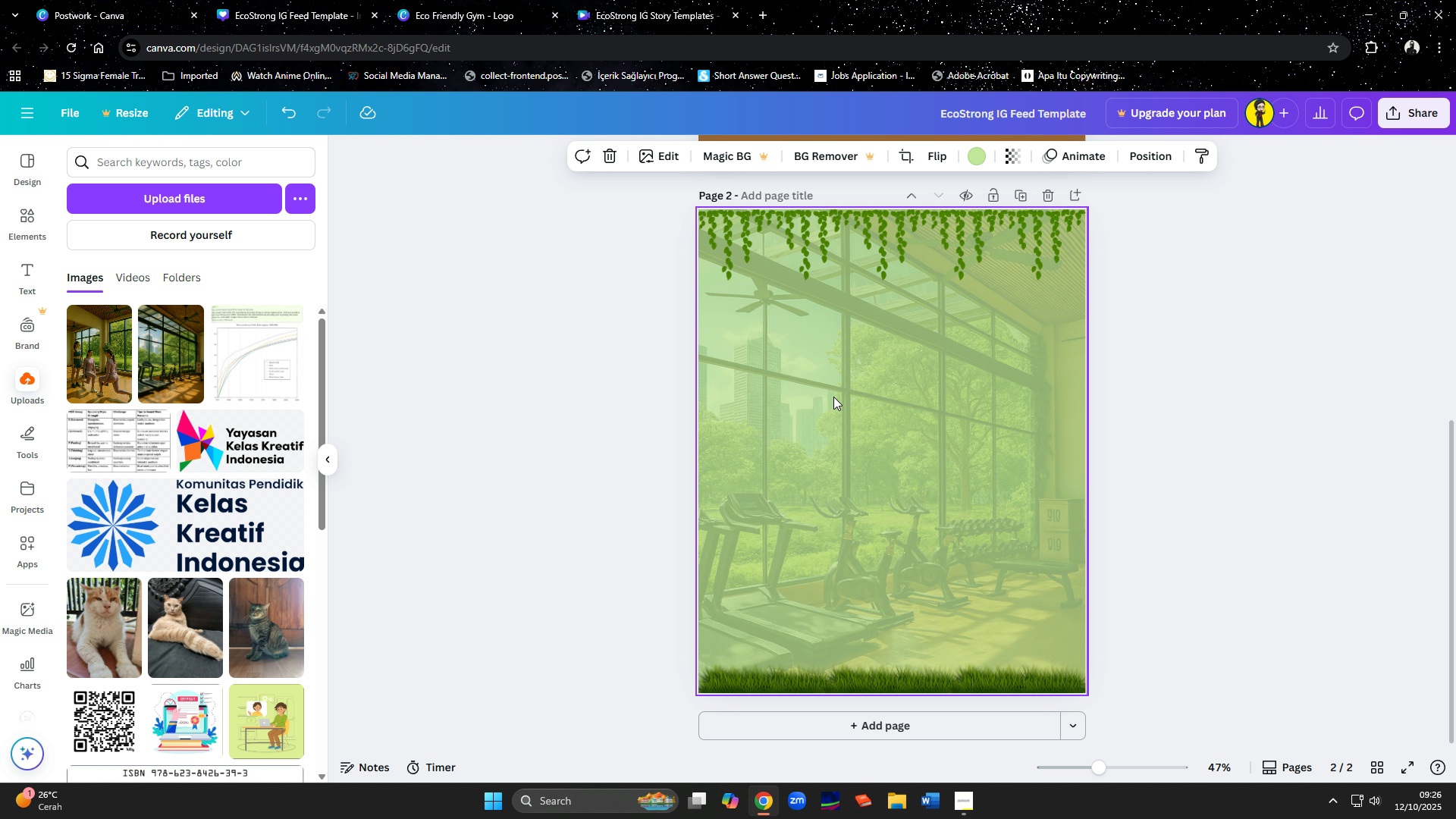 
key(Control+V)
 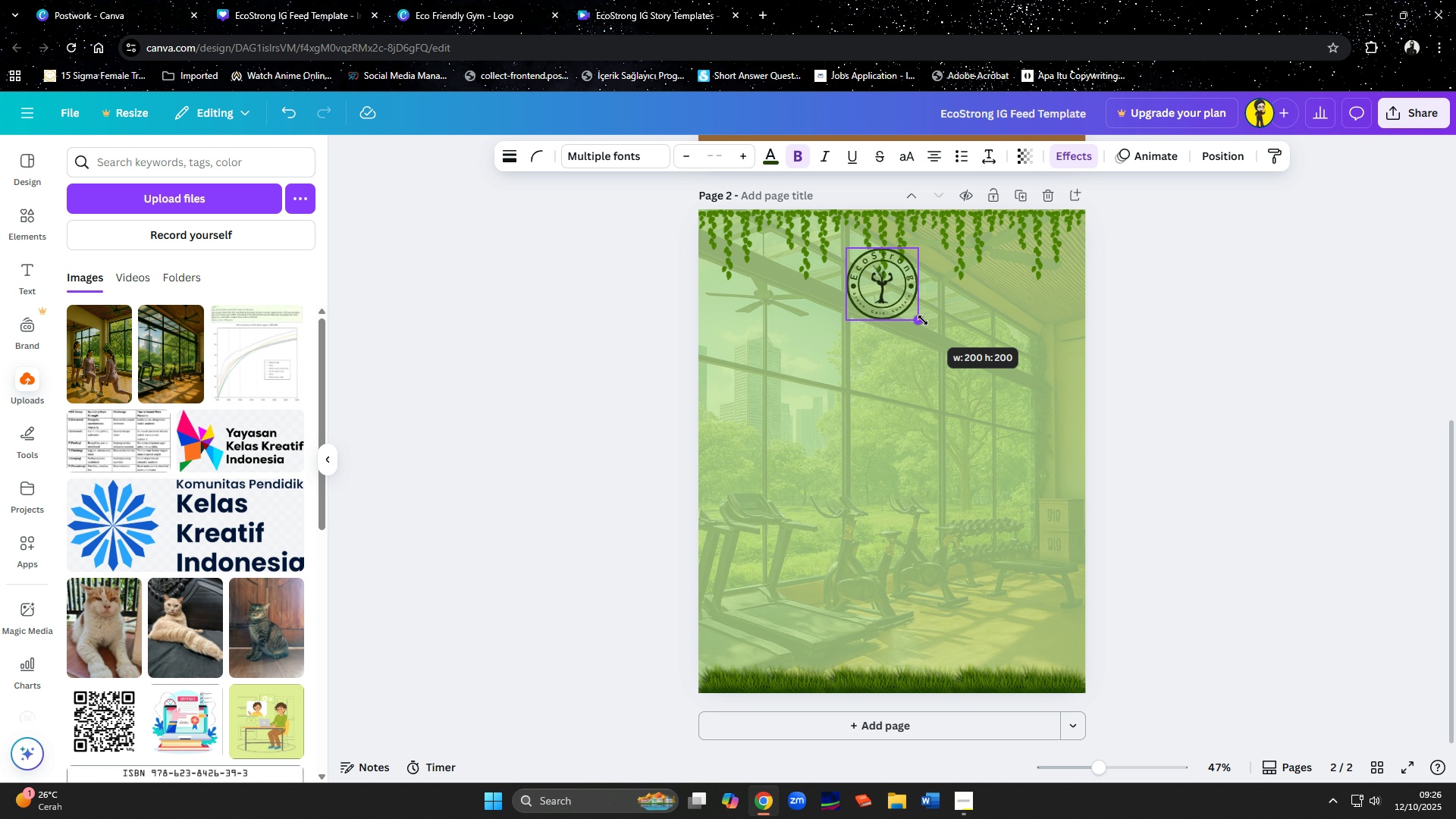 
mouse_move([877, 303])
 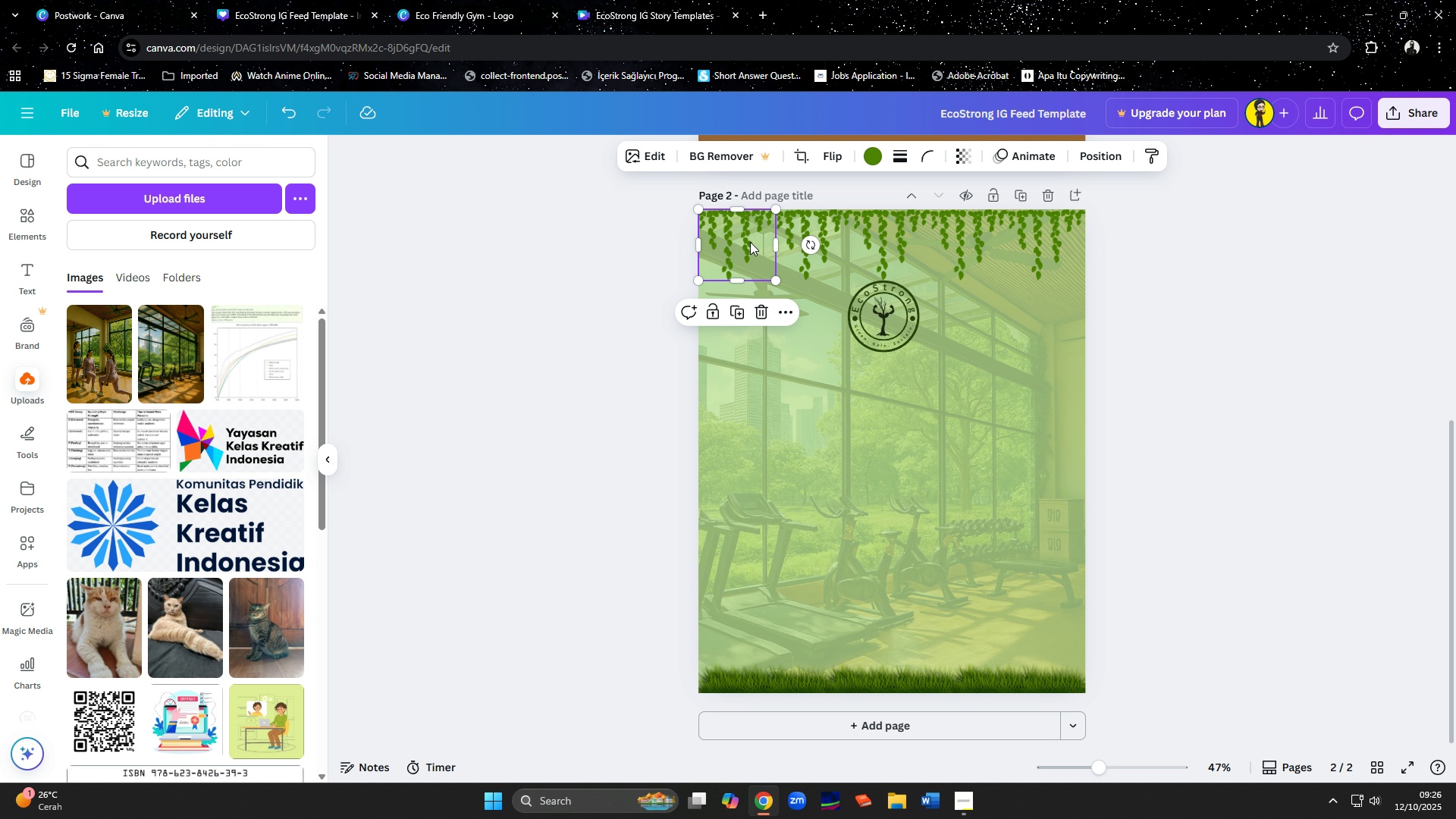 
left_click([750, 242])
 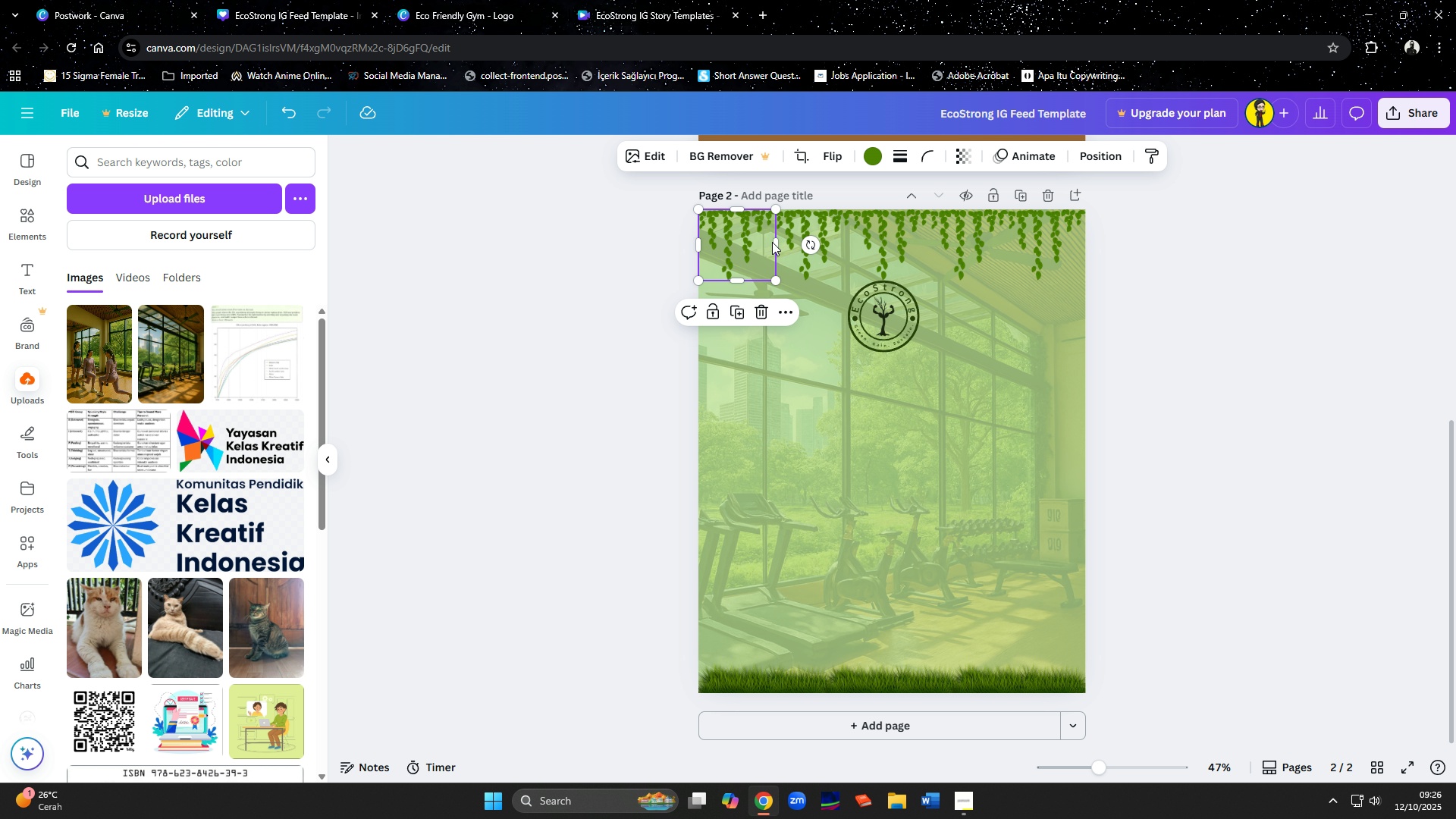 
hold_key(key=ShiftLeft, duration=1.54)
left_click([824, 264])
 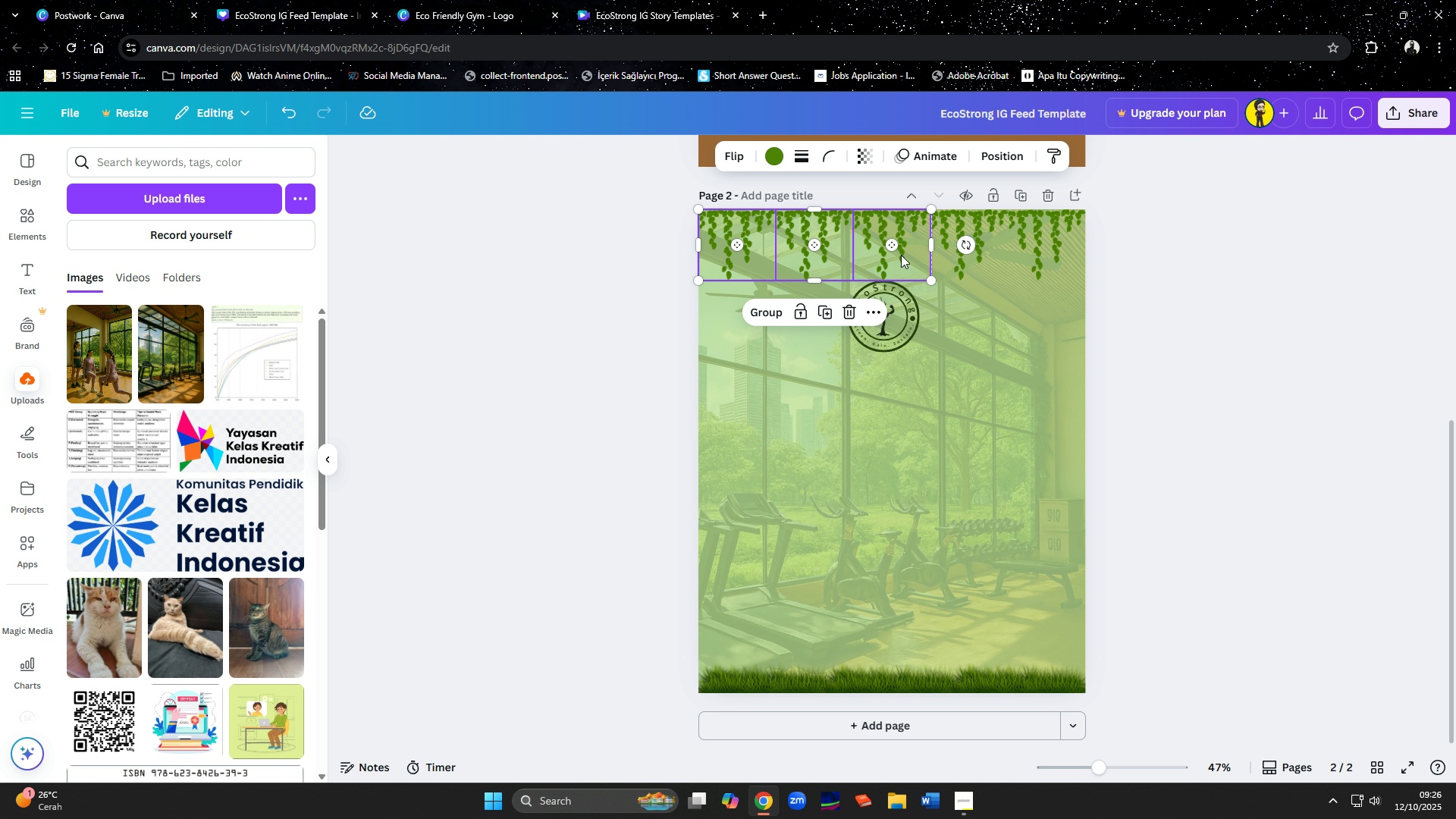 
left_click([901, 255])
 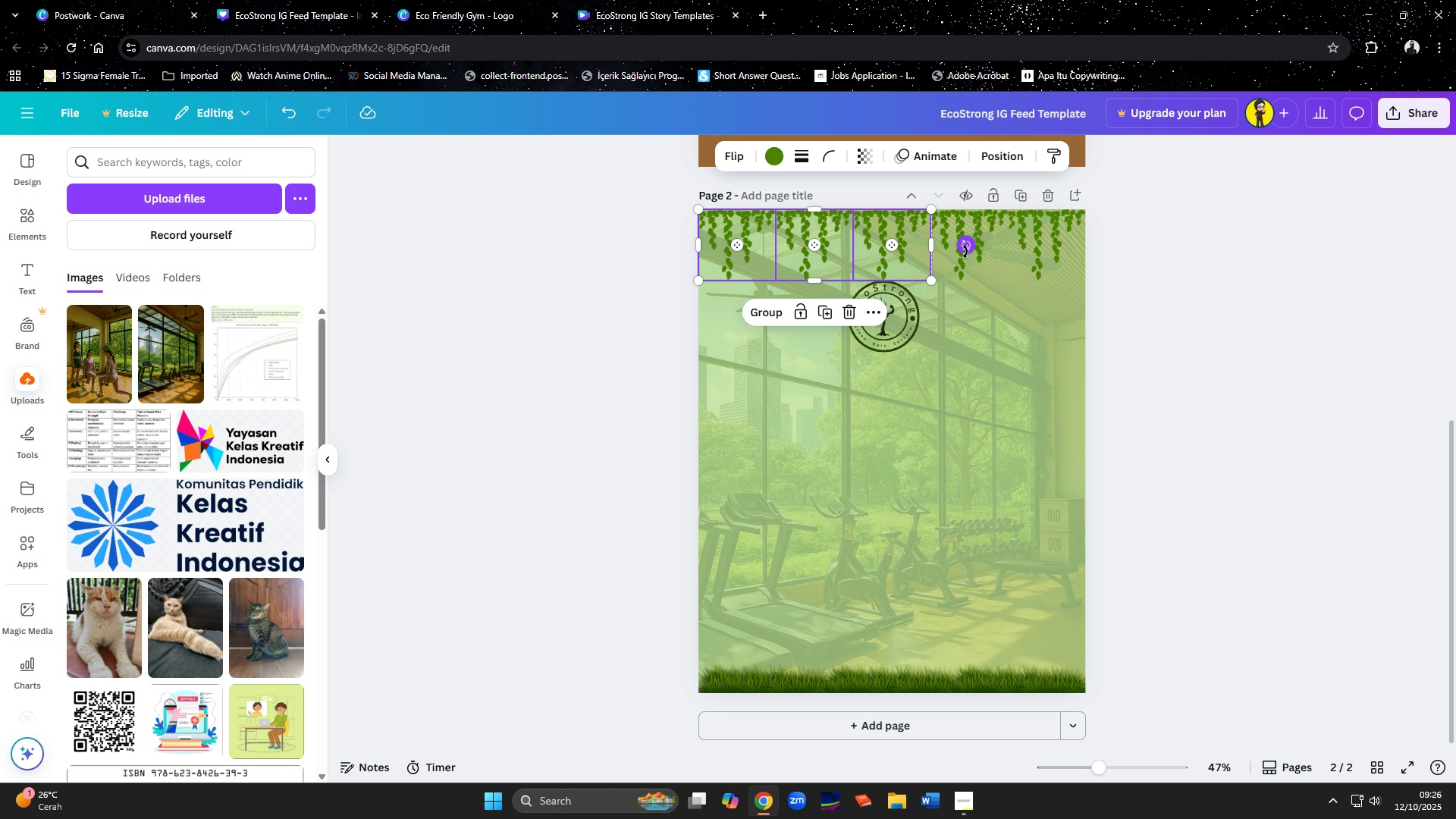 
hold_key(key=ShiftLeft, duration=1.51)
double_click([965, 252])
 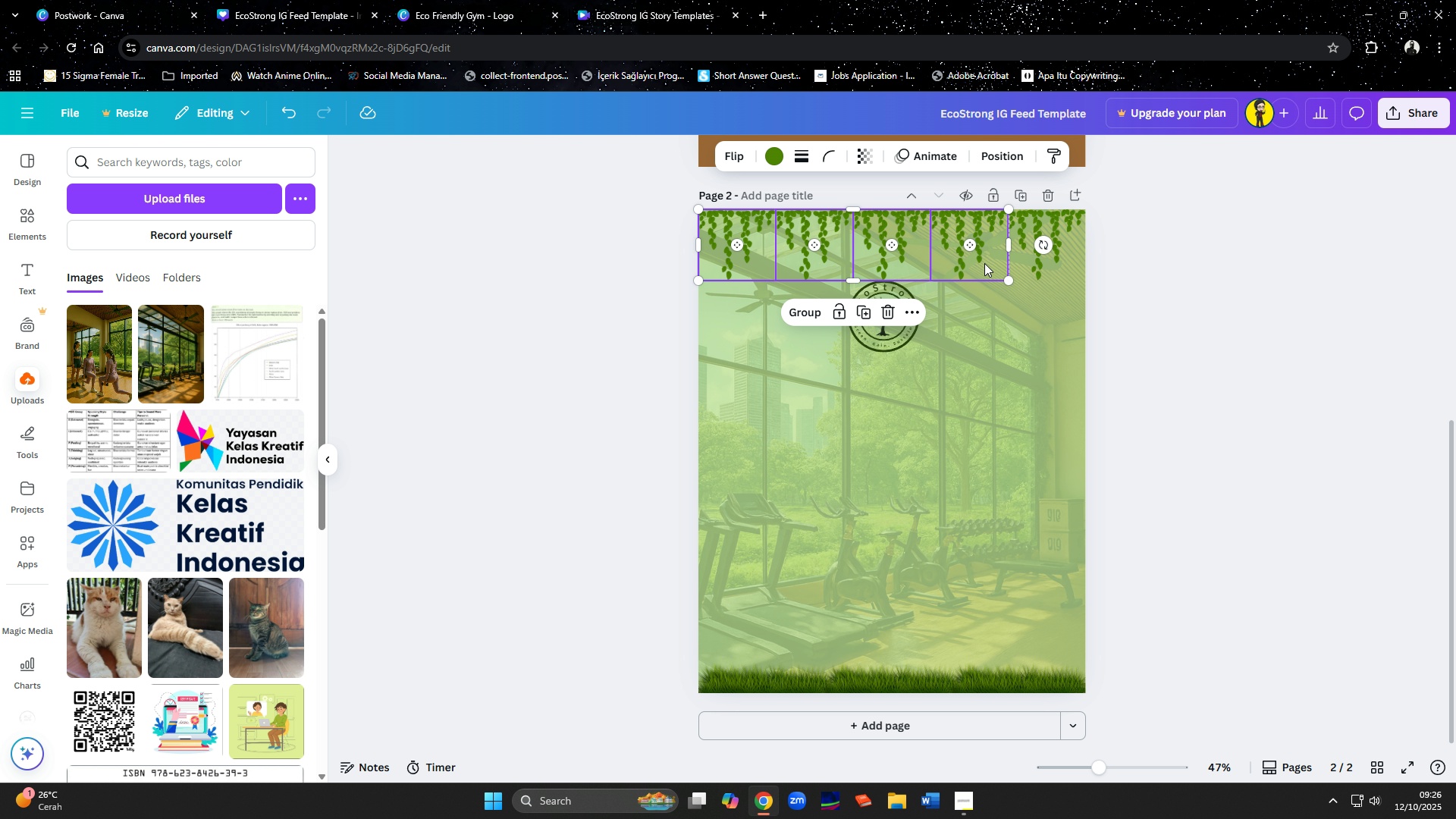 
left_click([984, 263])
 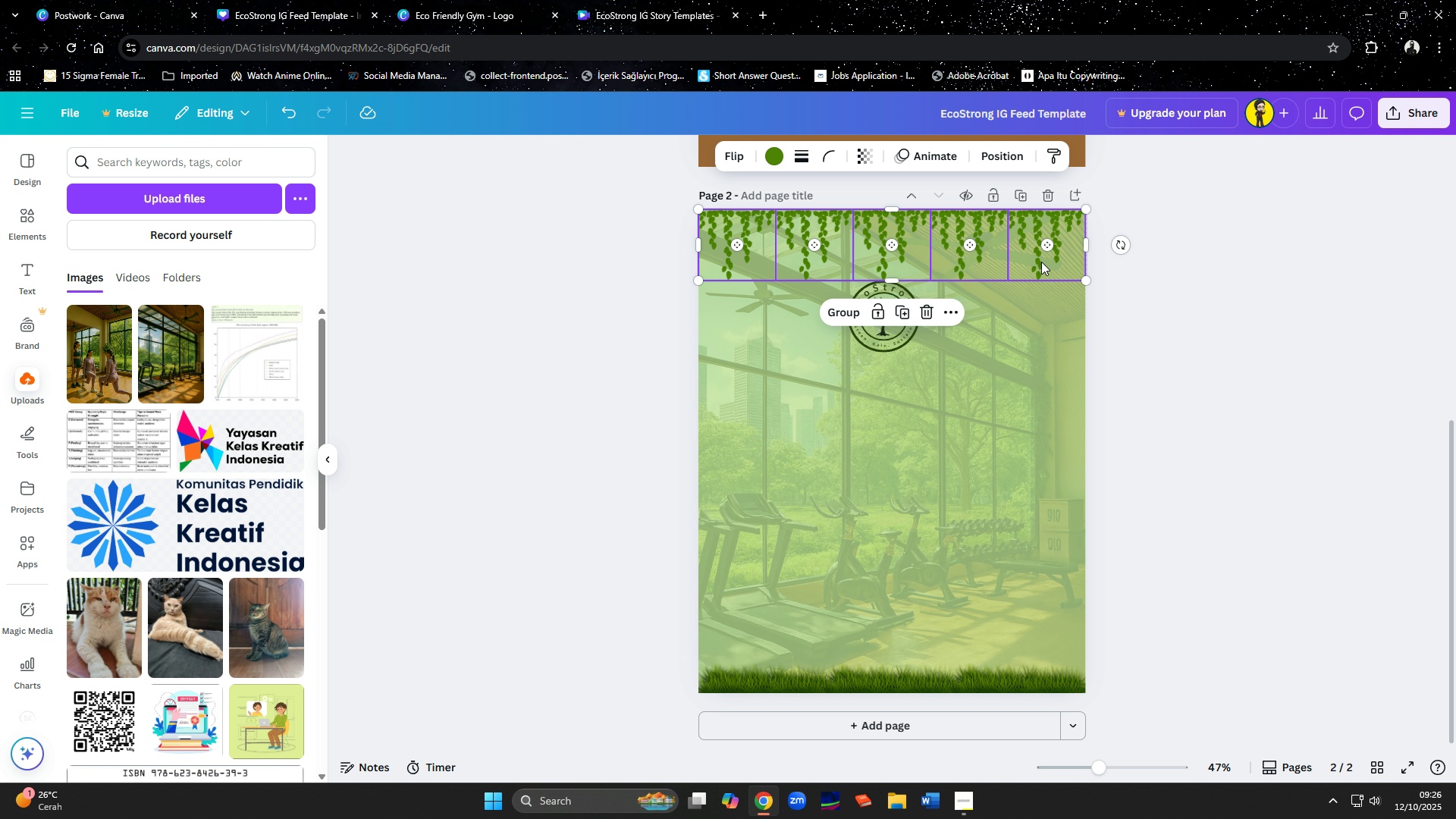 
key(Shift+ShiftLeft)
 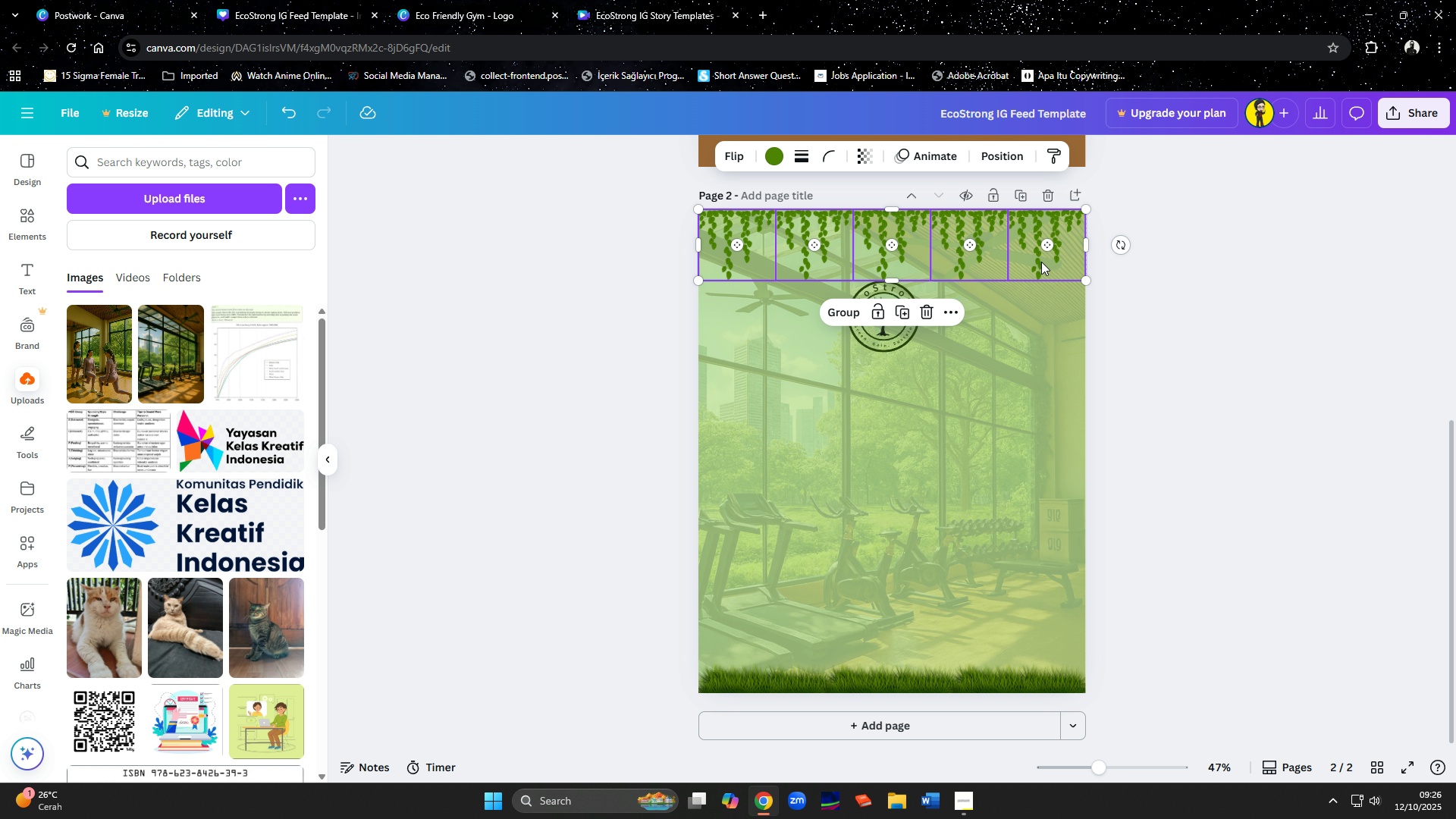 
left_click([1041, 262])
 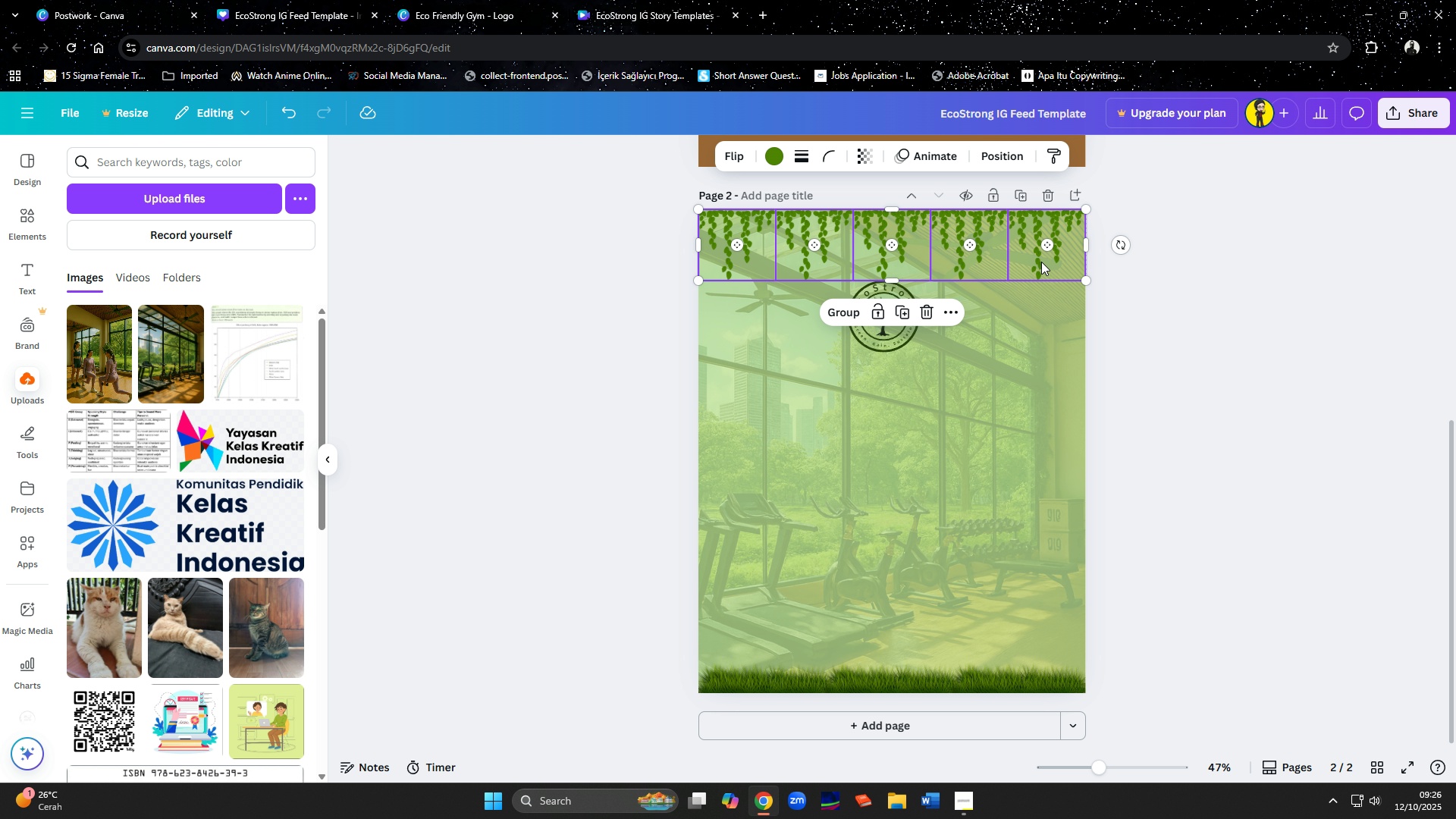 
key(Shift+ShiftLeft)
 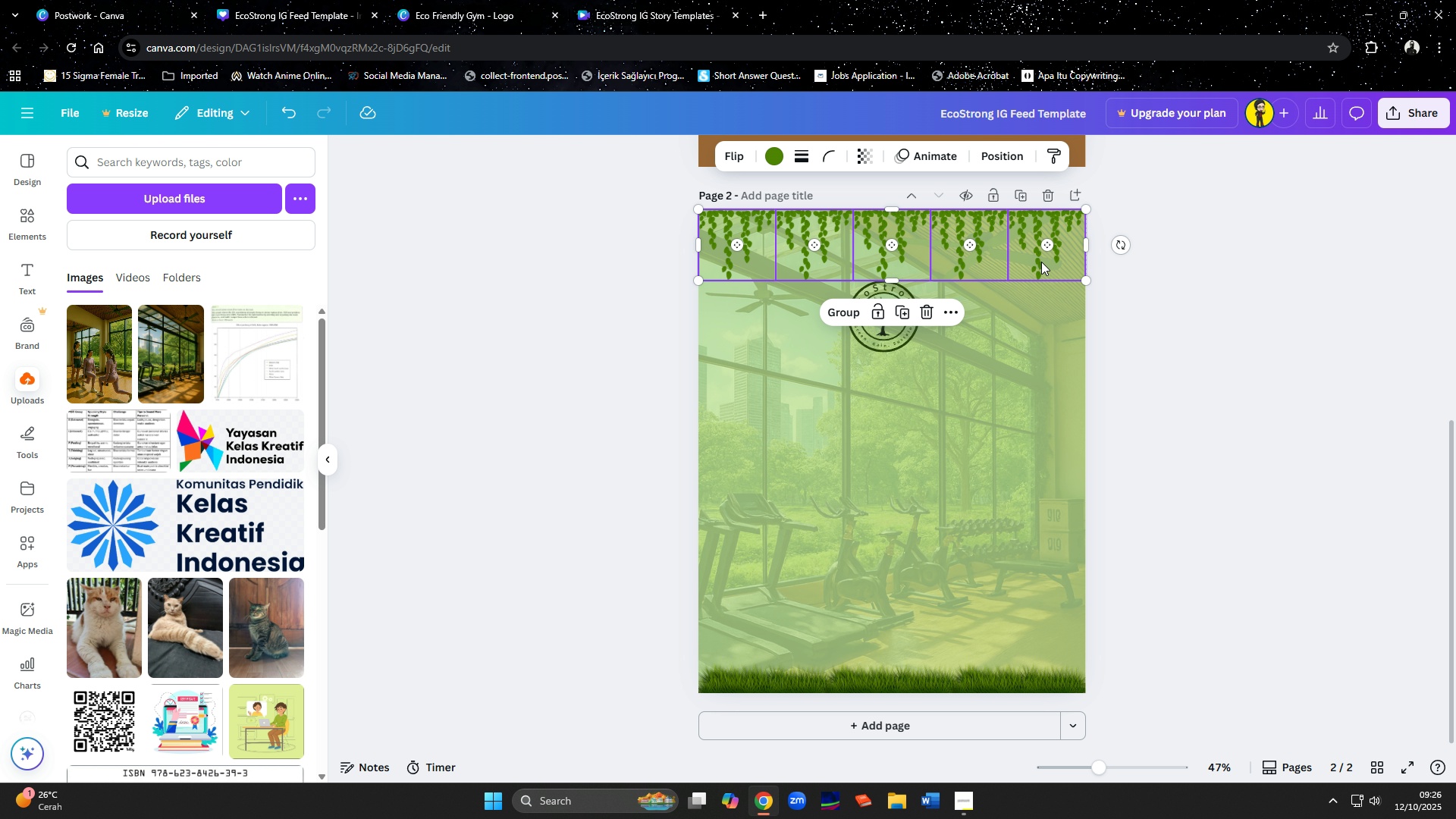 
key(Shift+ShiftLeft)
 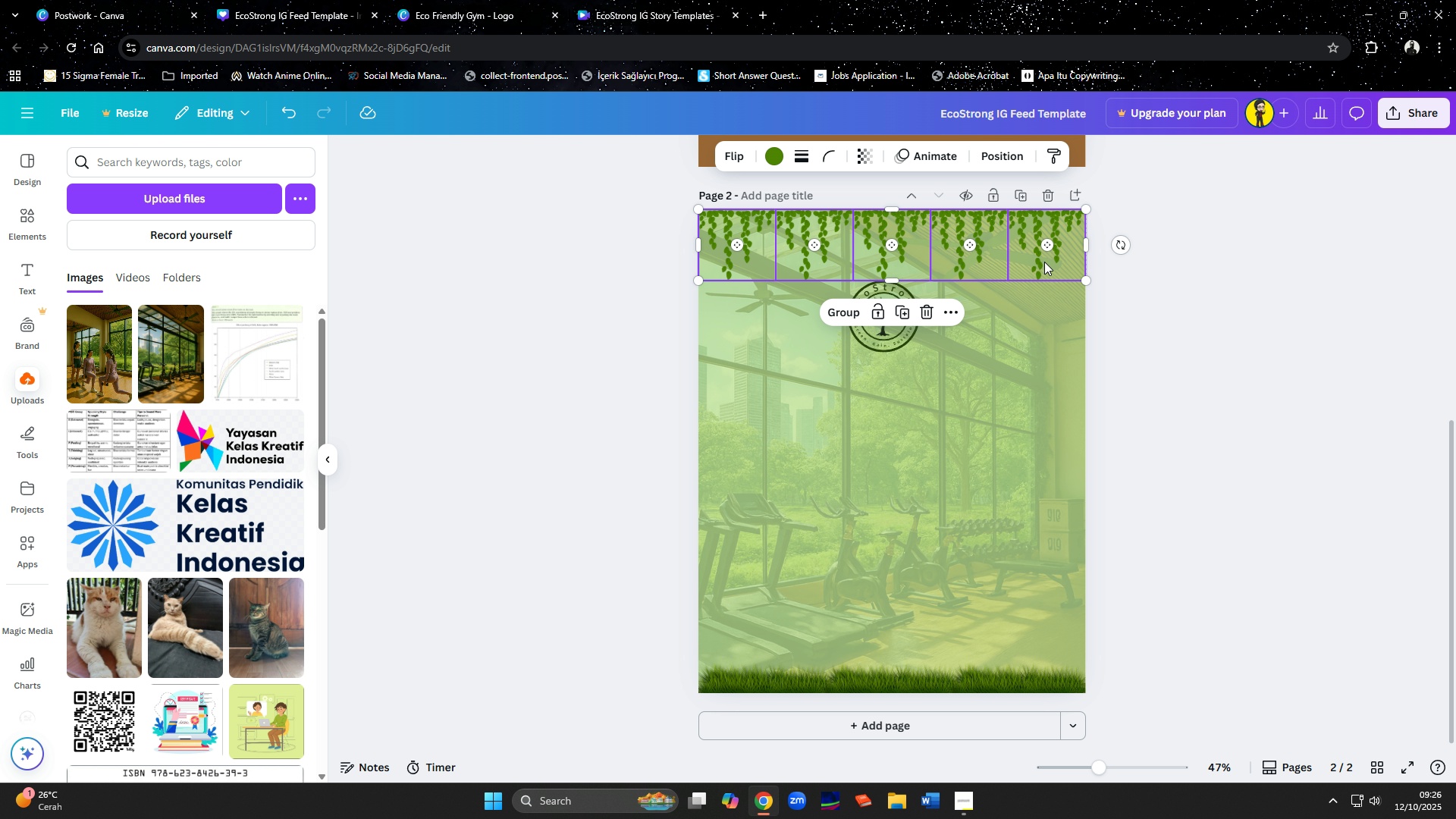 
key(Shift+ShiftLeft)
 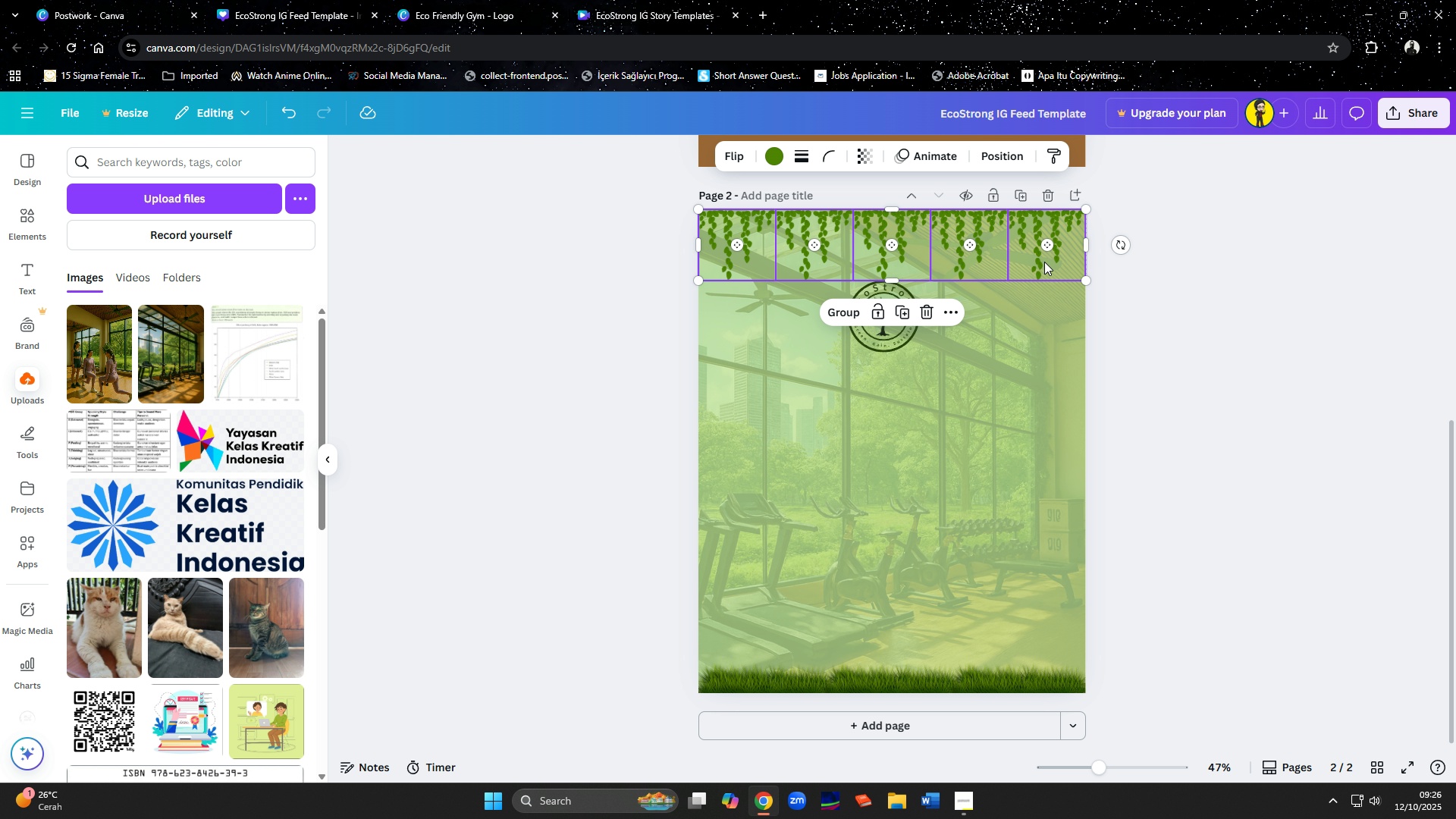 
key(Shift+ShiftLeft)
 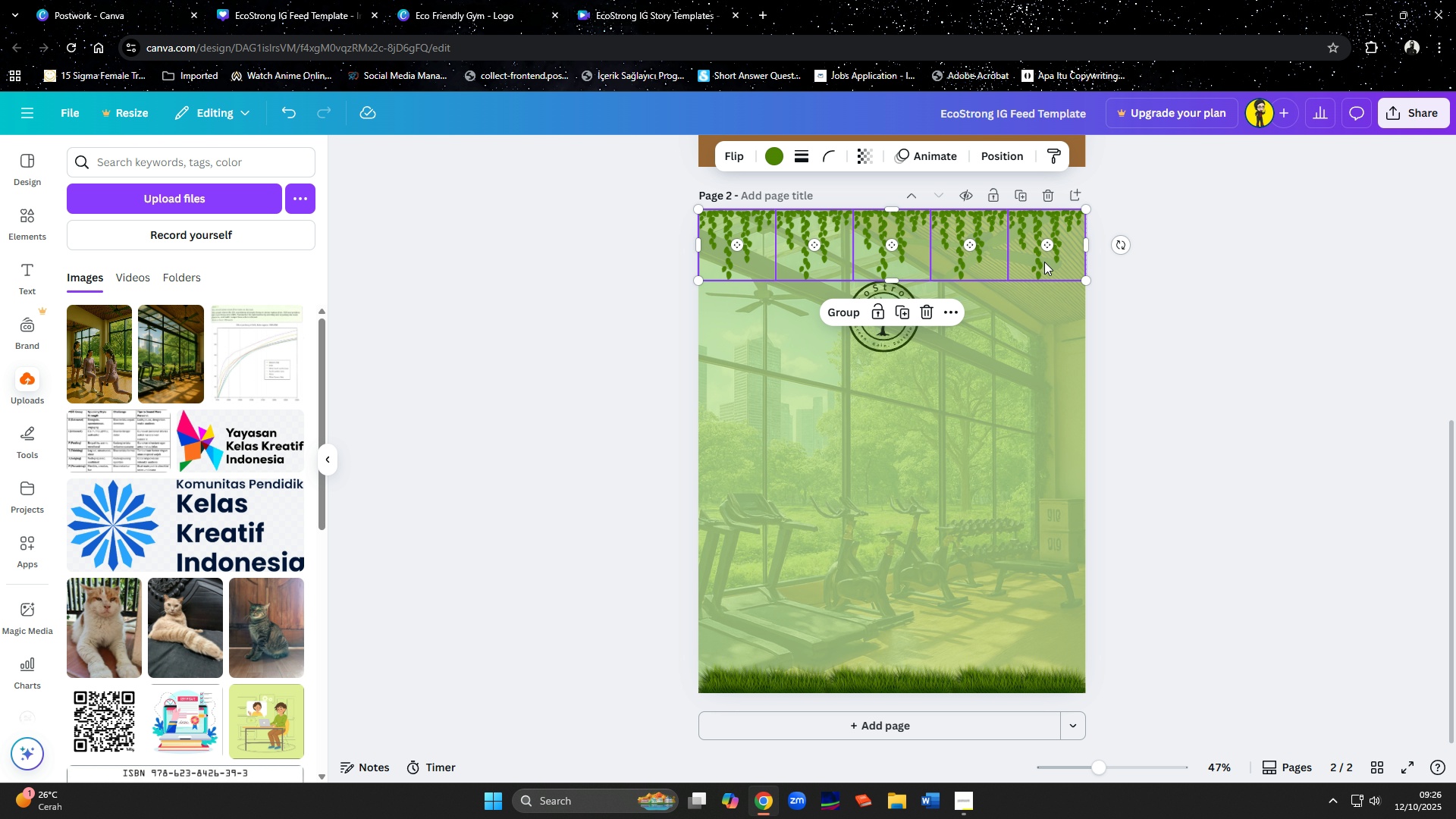 
key(Shift+ShiftLeft)
 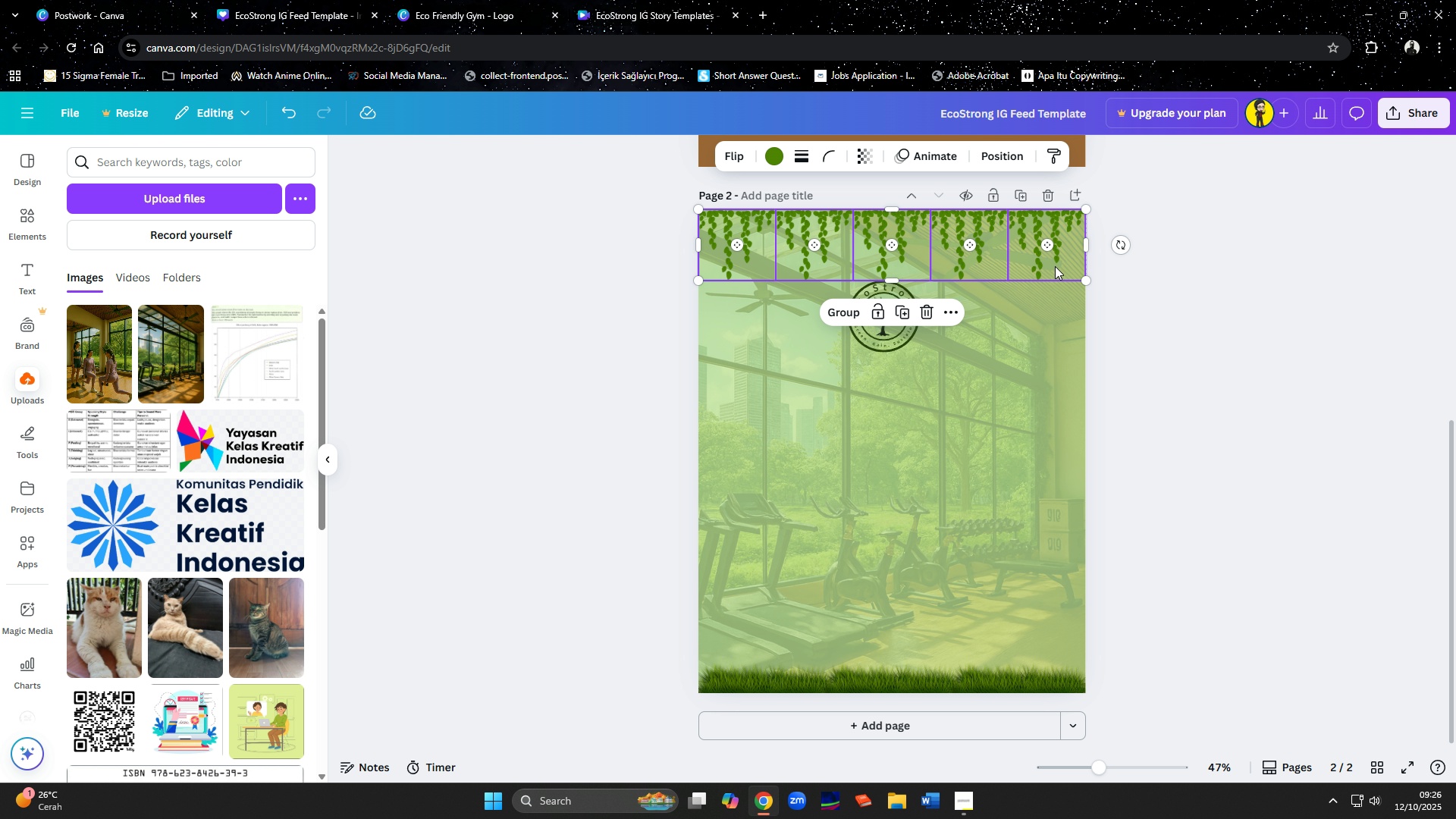 
key(Shift+ShiftLeft)
 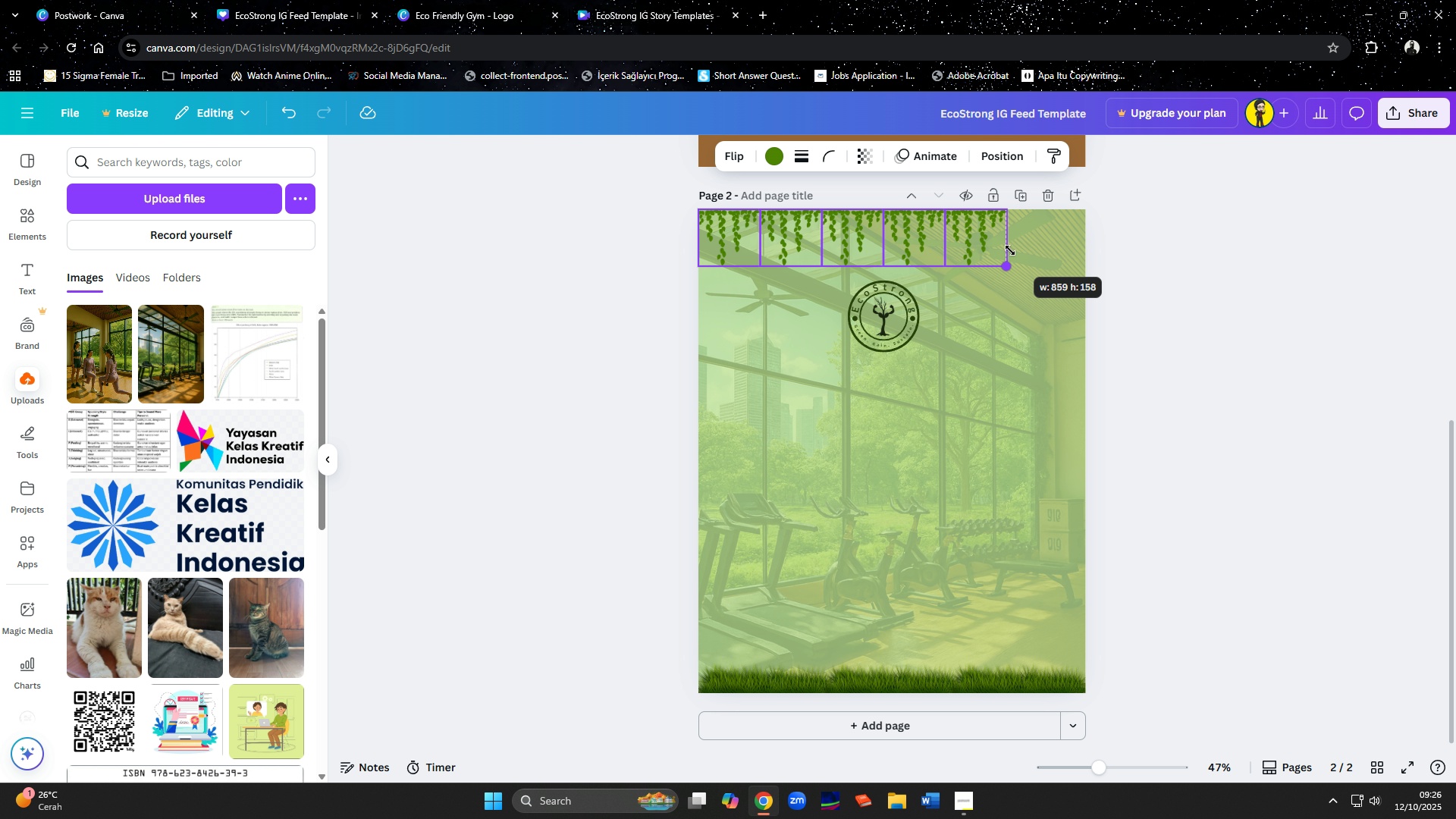 
wait(5.75)
 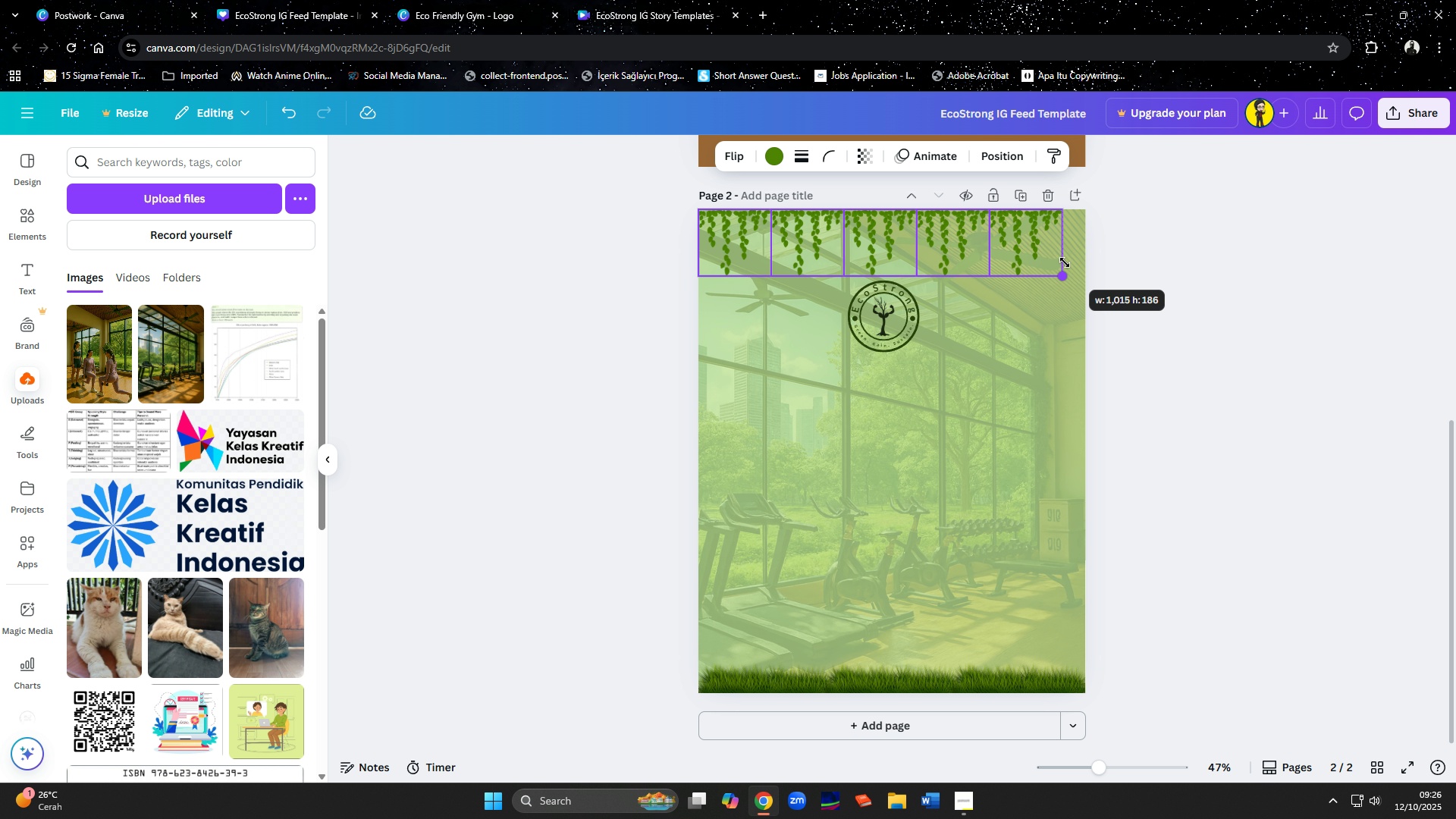 
left_click([993, 248])
 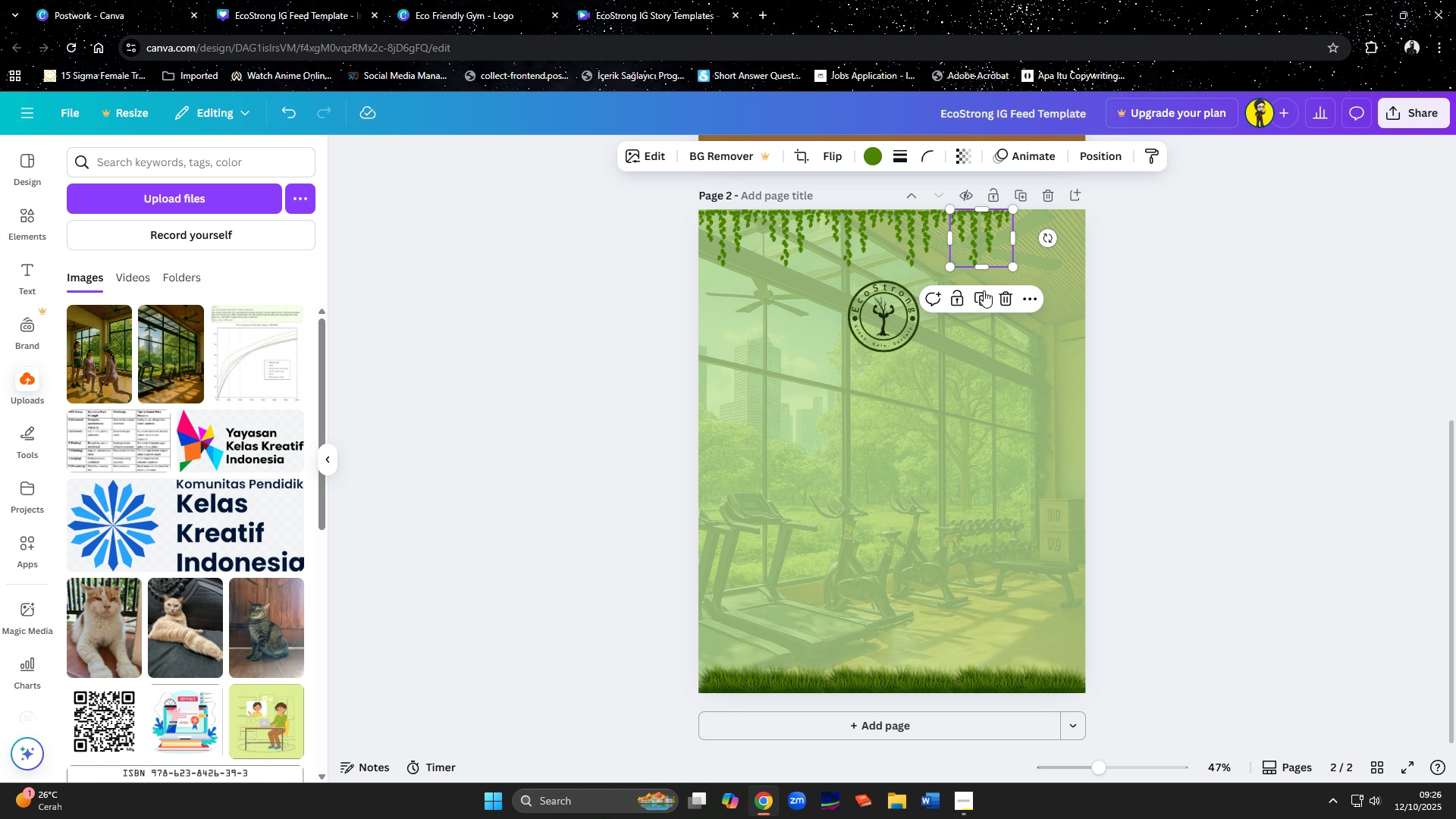 
left_click([983, 293])
 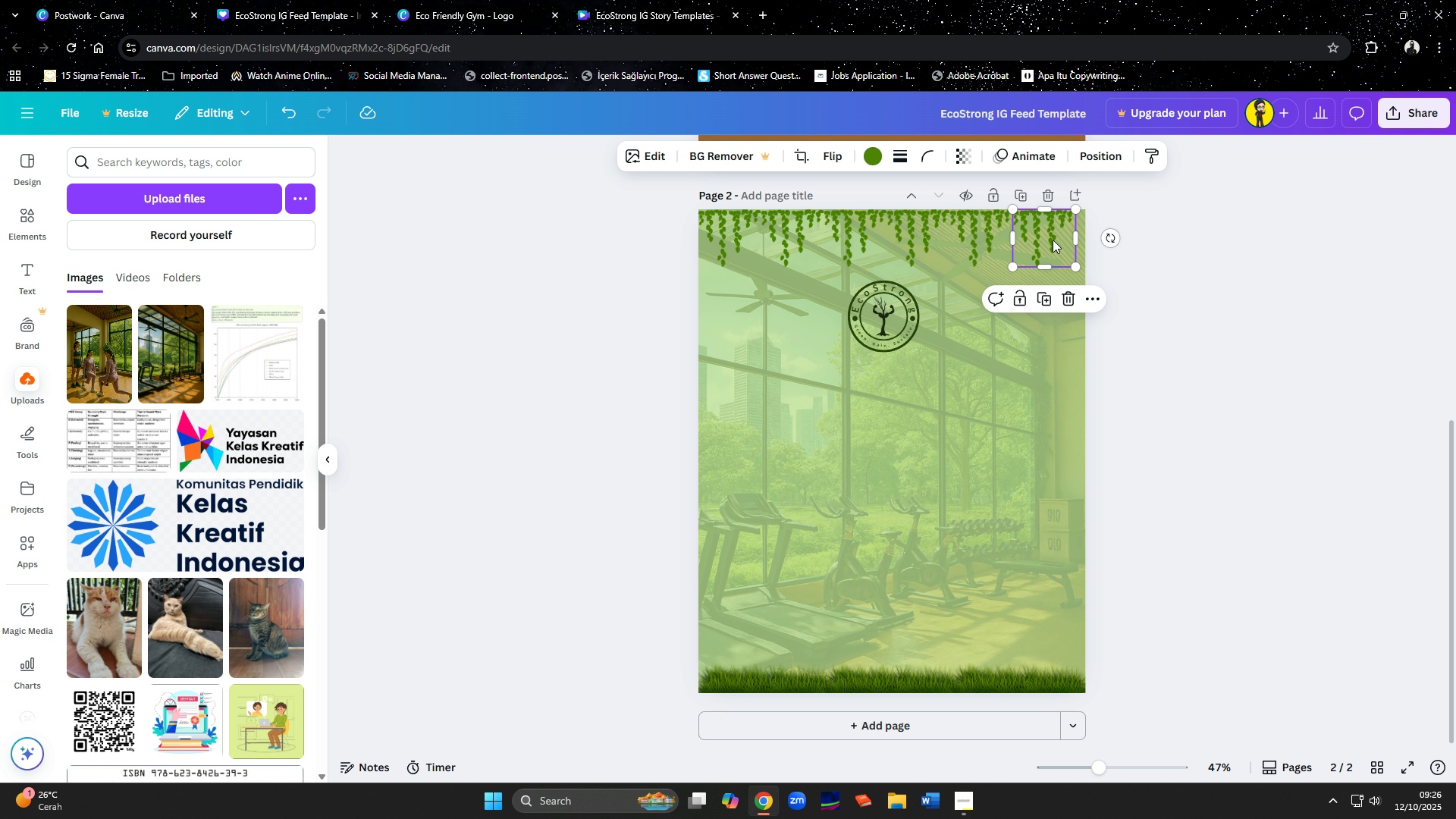 
wait(7.6)
 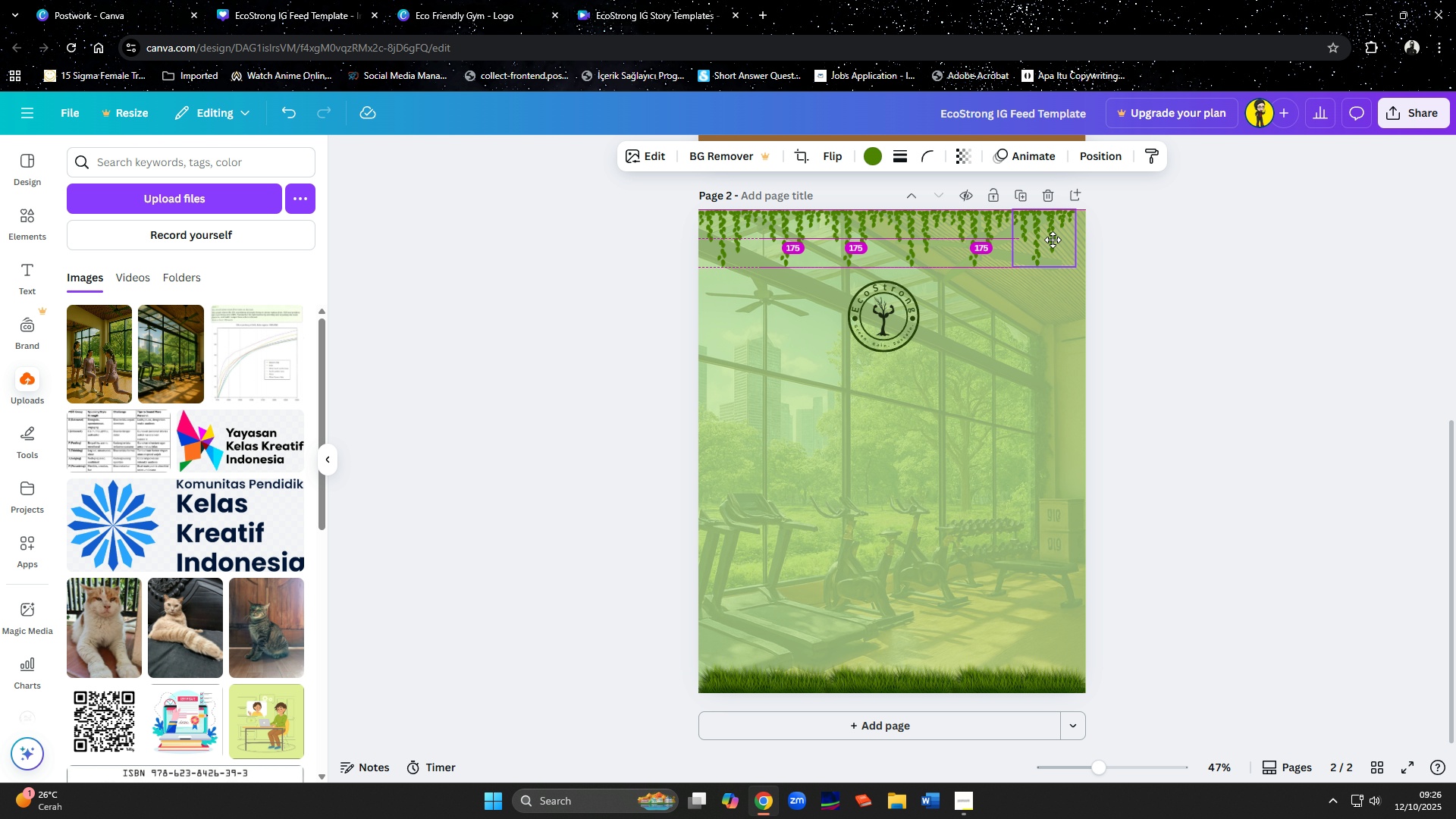 
hold_key(key=ShiftLeft, duration=1.02)
 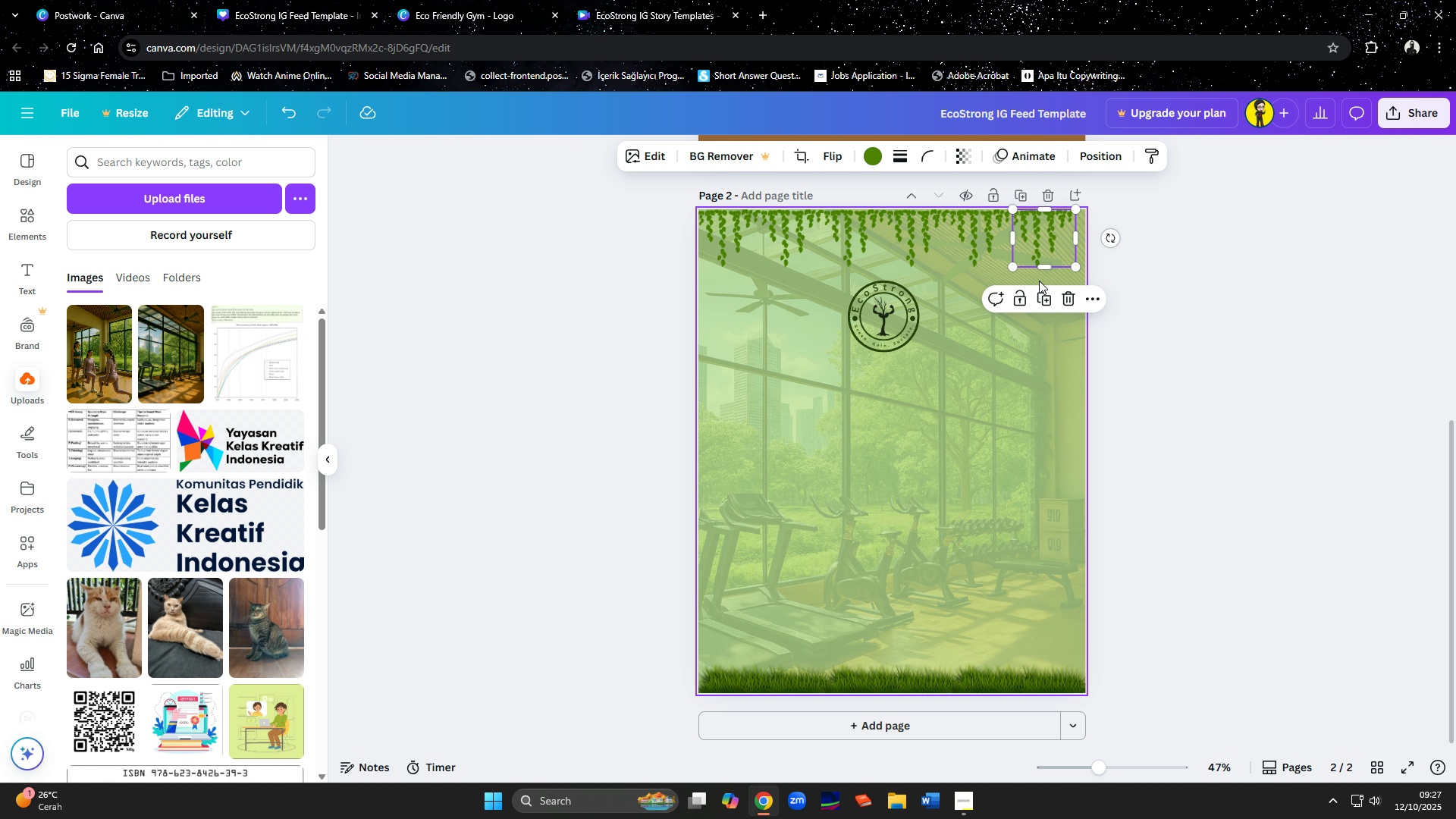 
left_click([1043, 301])
 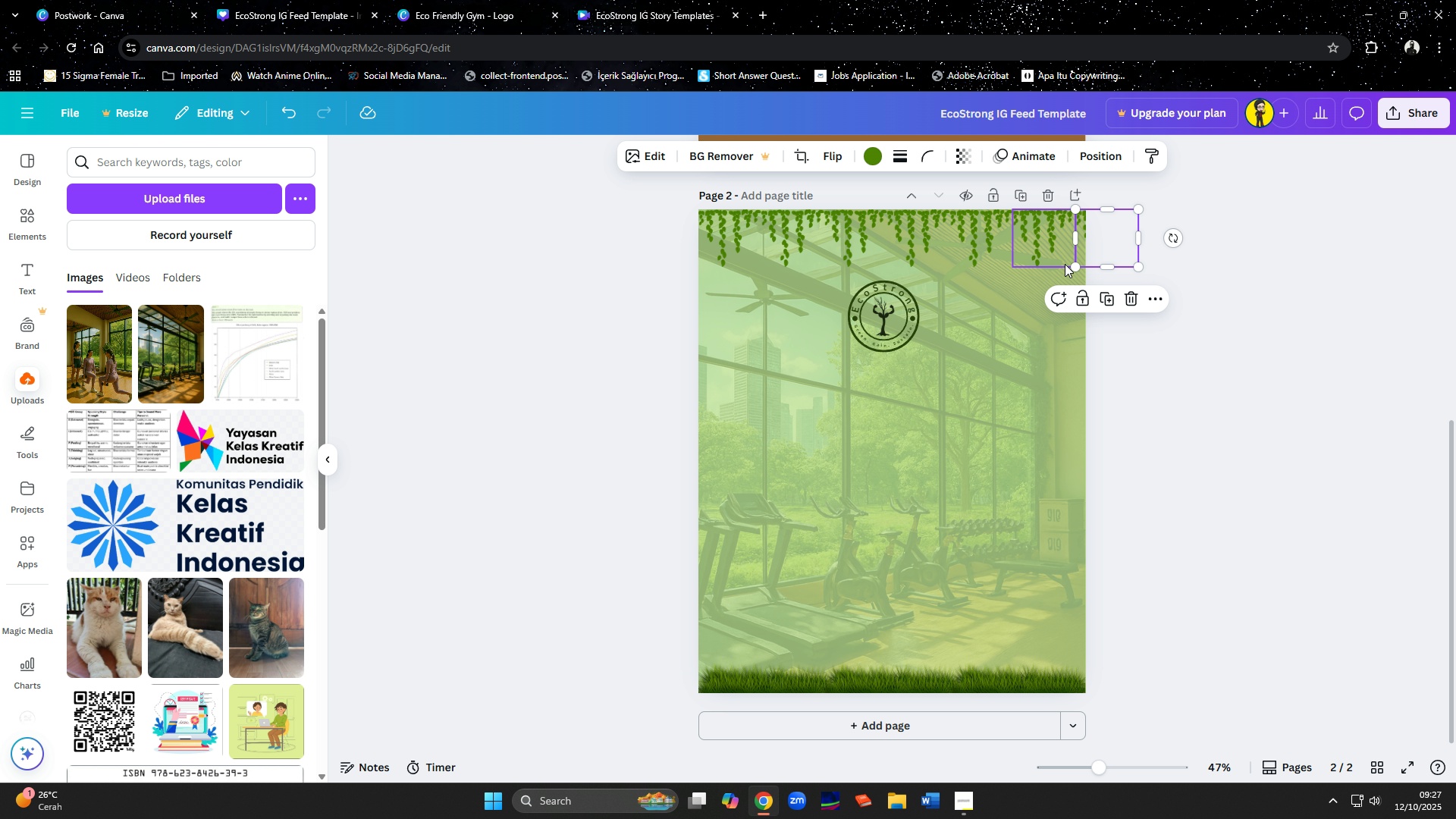 
hold_key(key=ShiftLeft, duration=1.53)
left_click([1034, 246])
 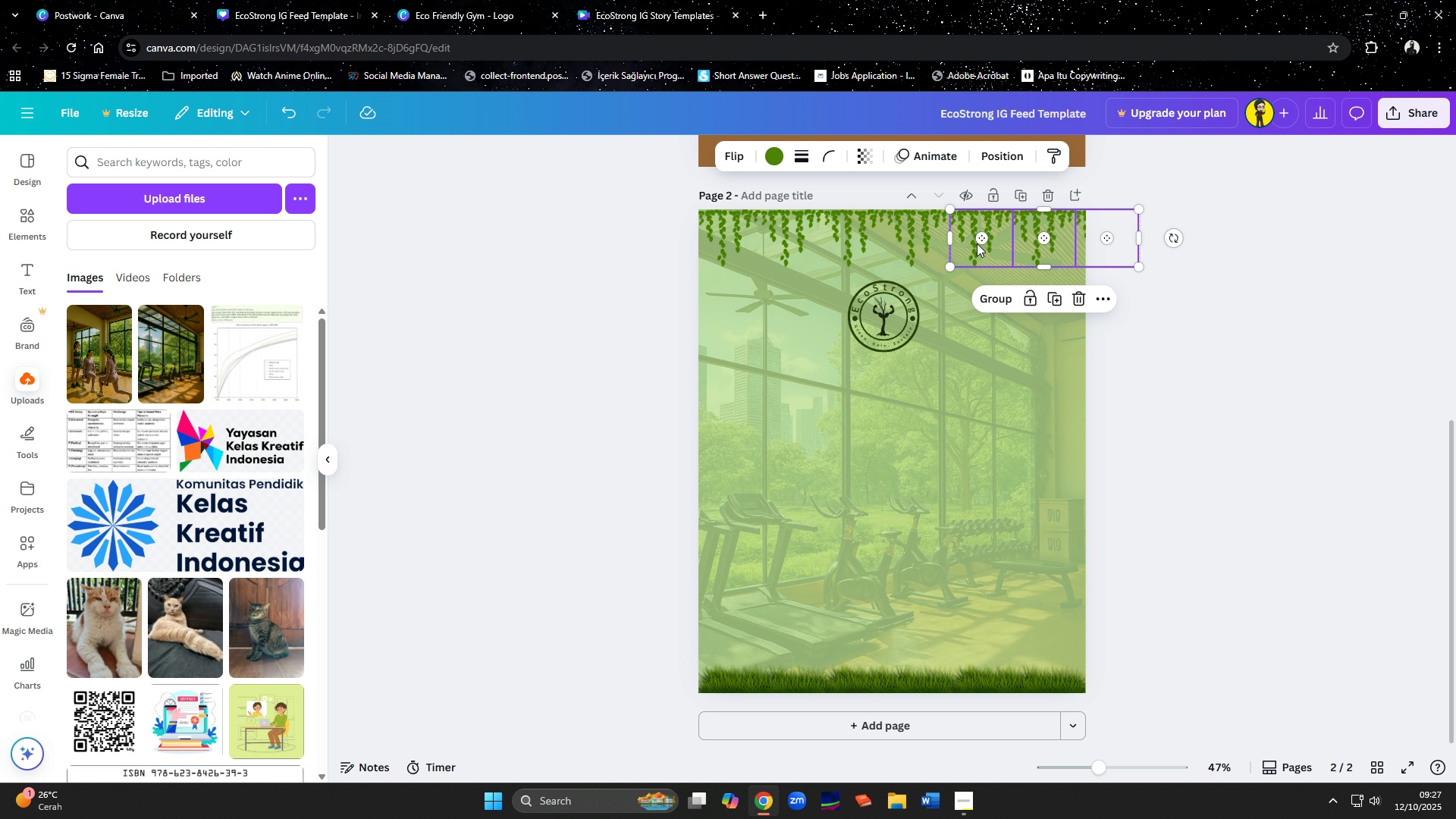 
left_click([977, 243])
 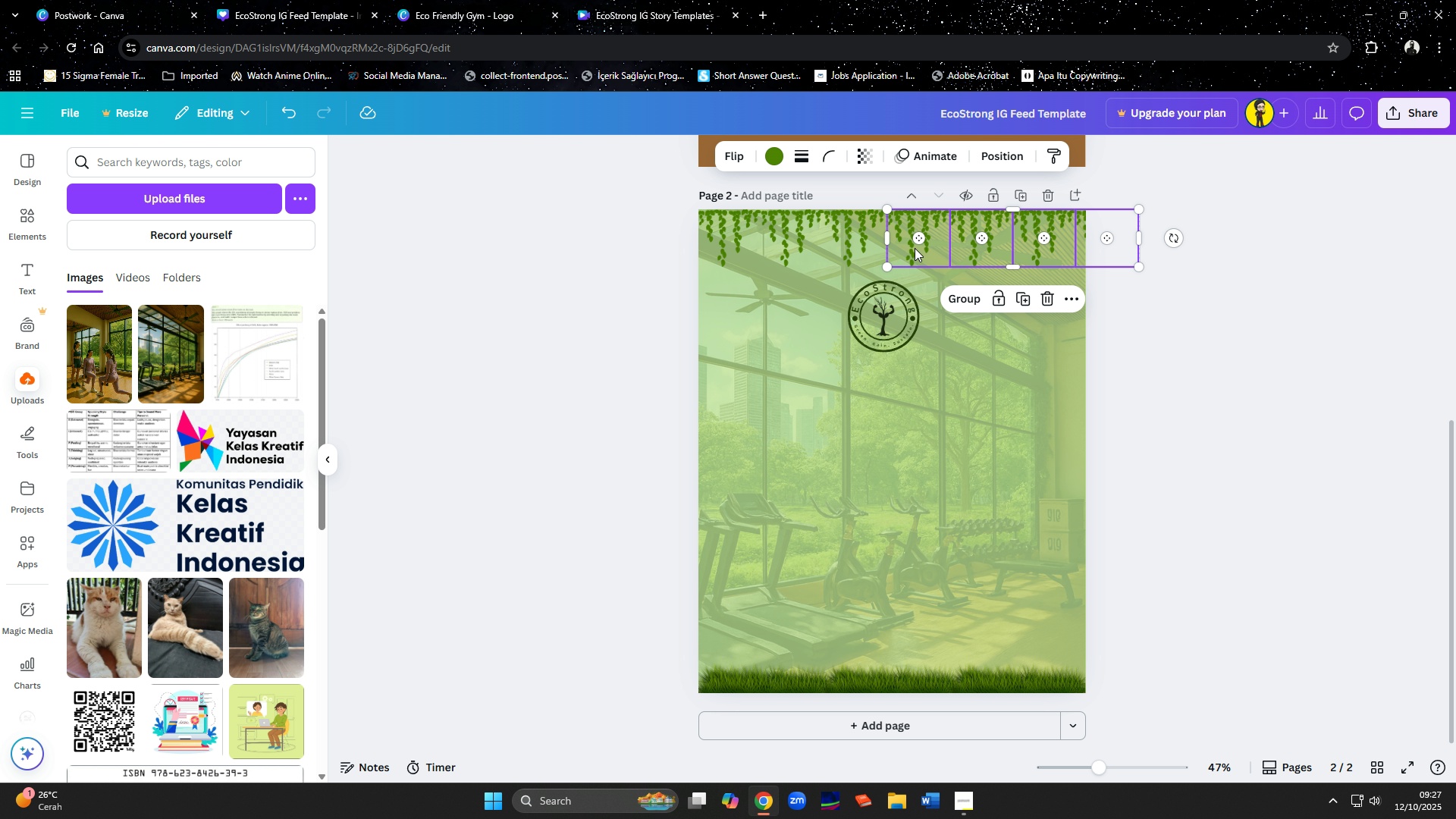 
double_click([915, 248])
 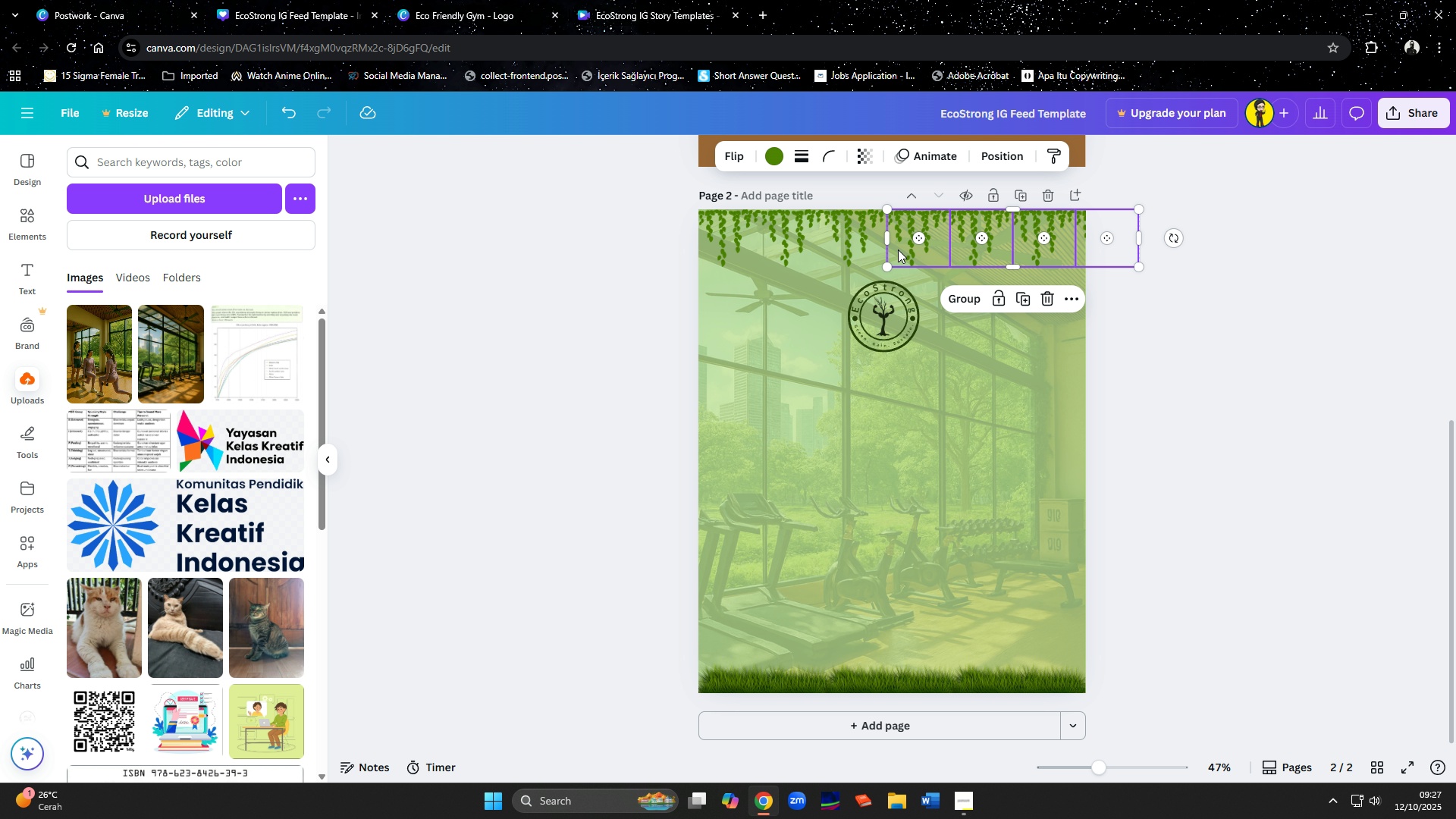 
hold_key(key=ShiftLeft, duration=1.5)
triple_click([800, 252])
 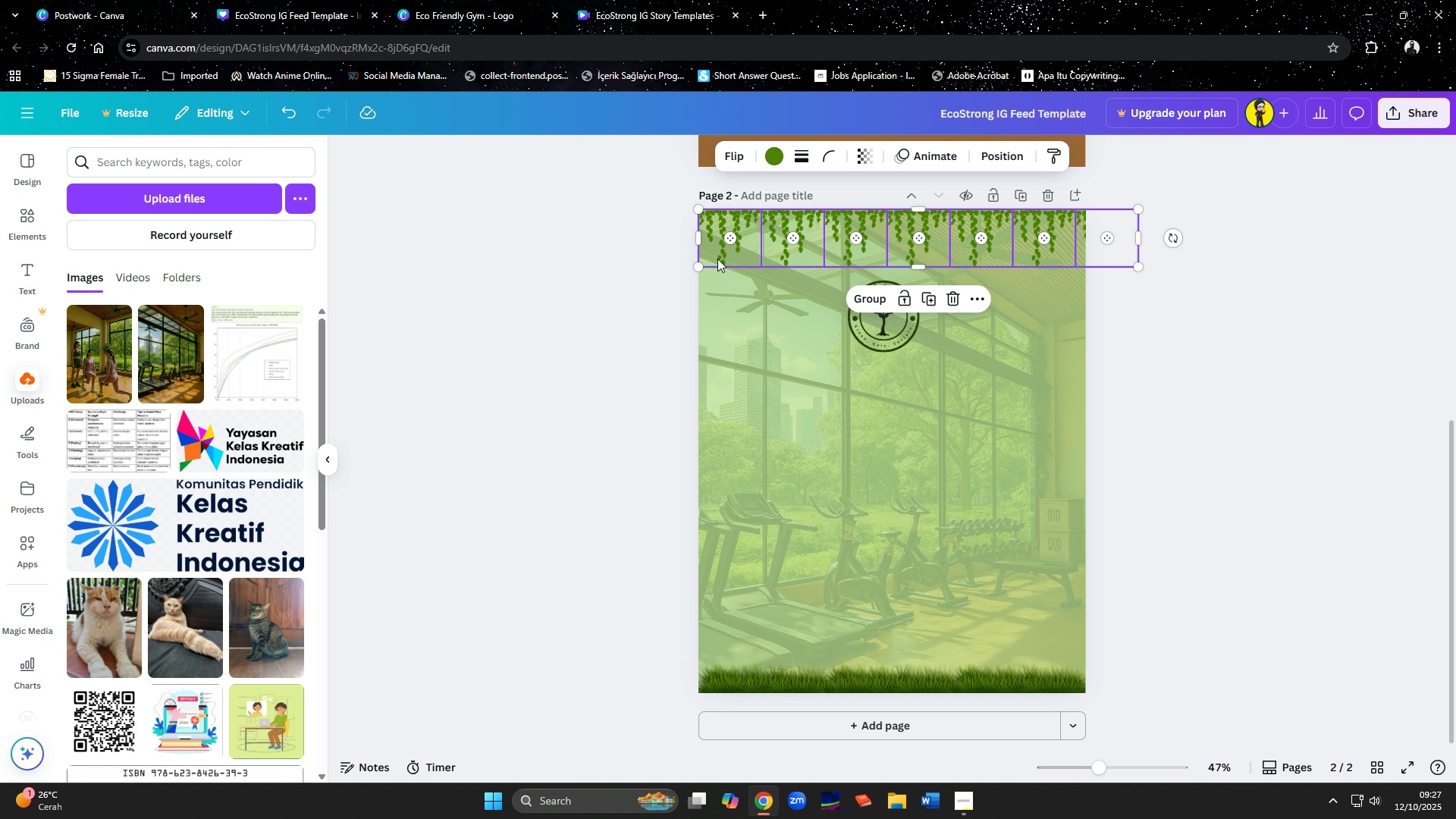 
left_click([717, 259])
 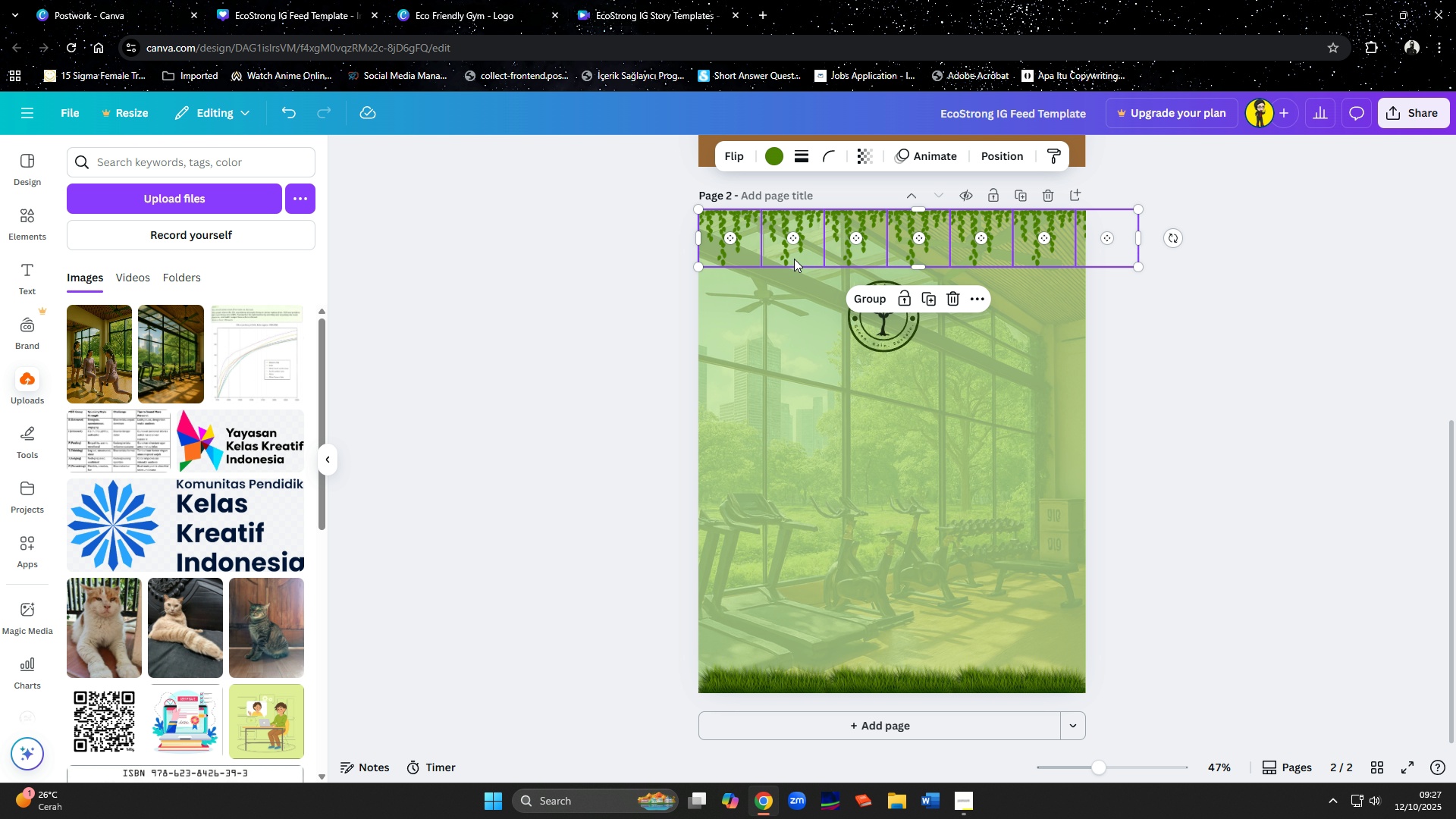 
key(Shift+ShiftLeft)
 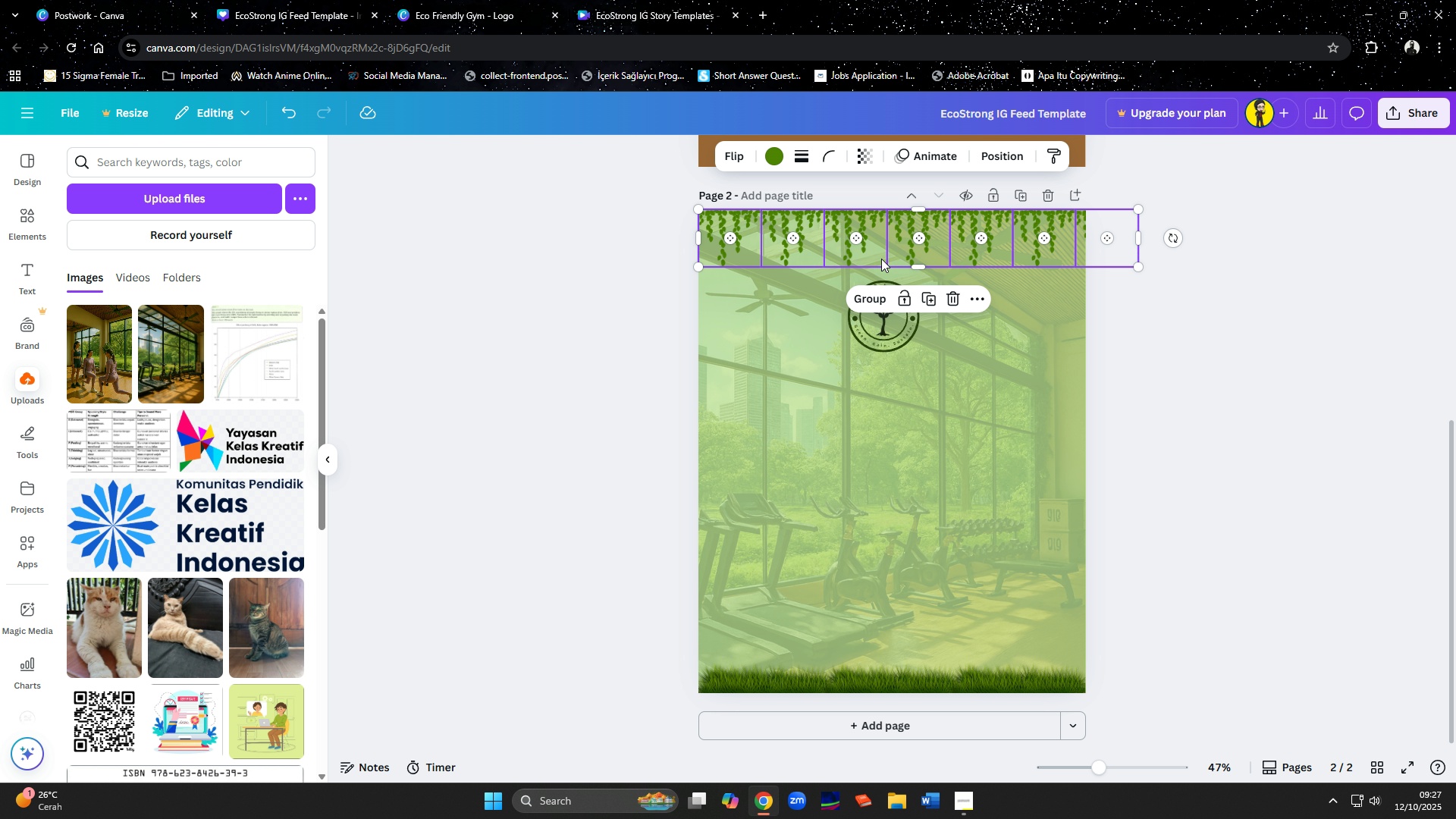 
key(Shift+ShiftLeft)
 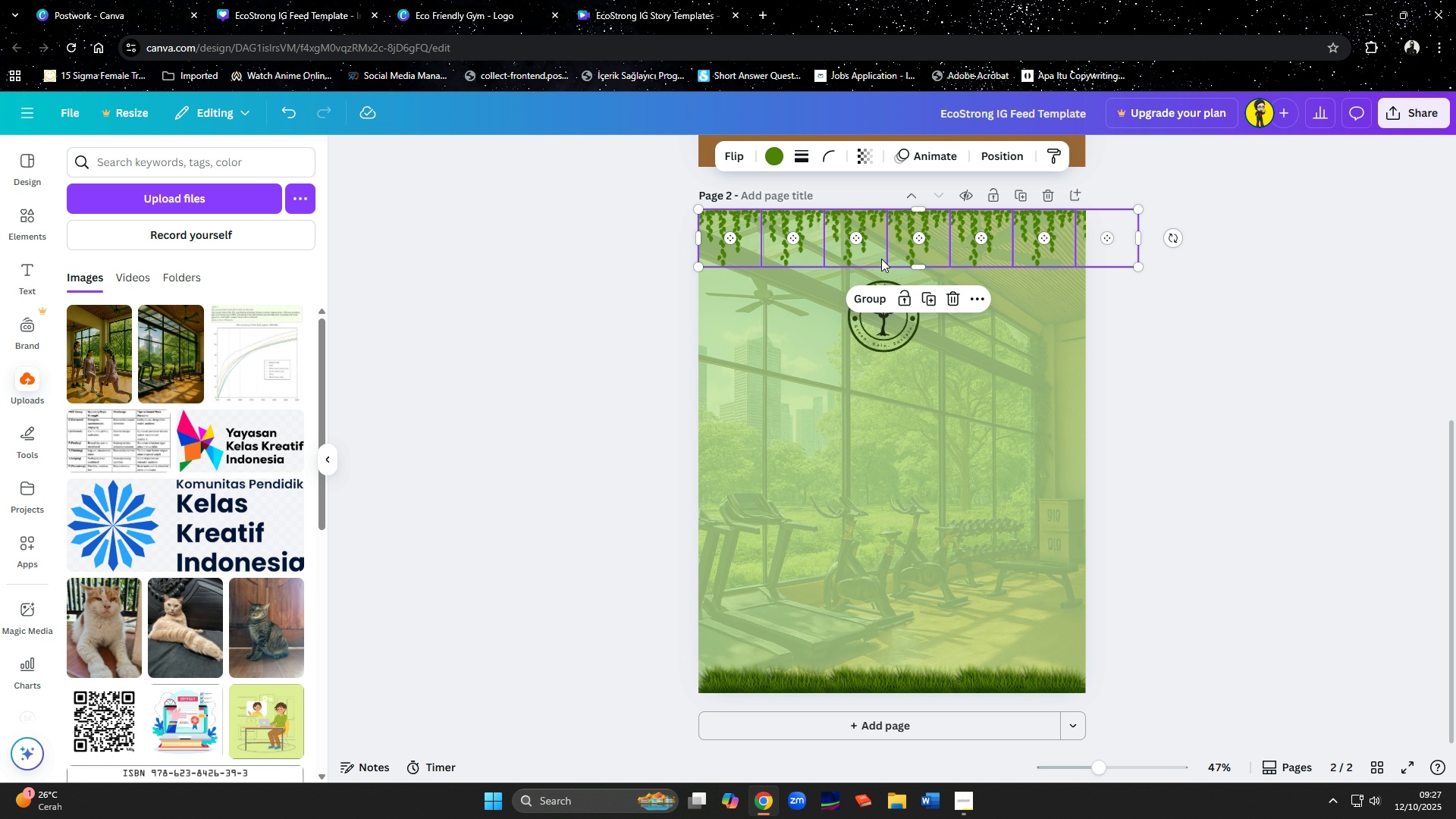 
key(Shift+ShiftLeft)
 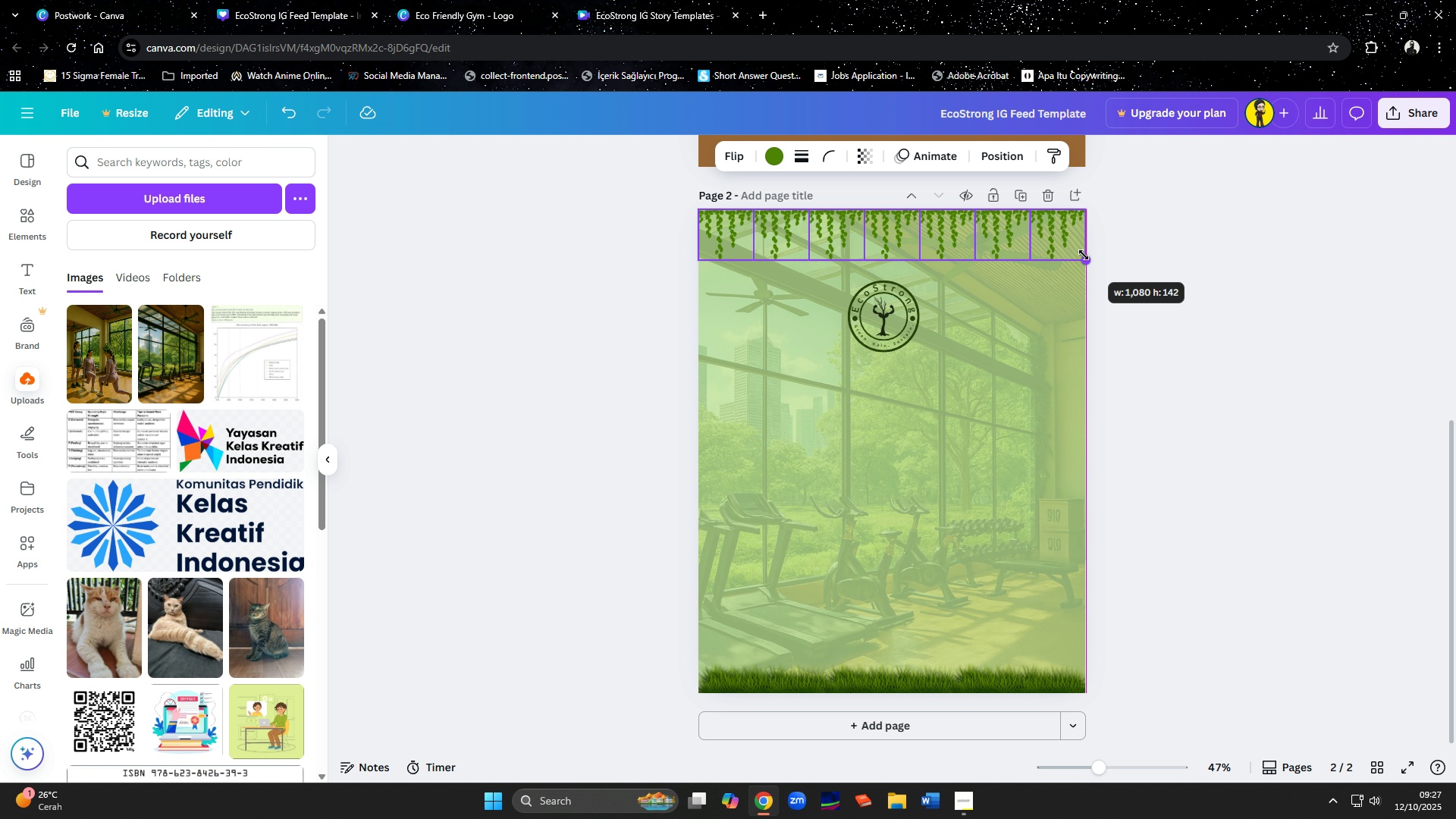 
left_click([1155, 317])
 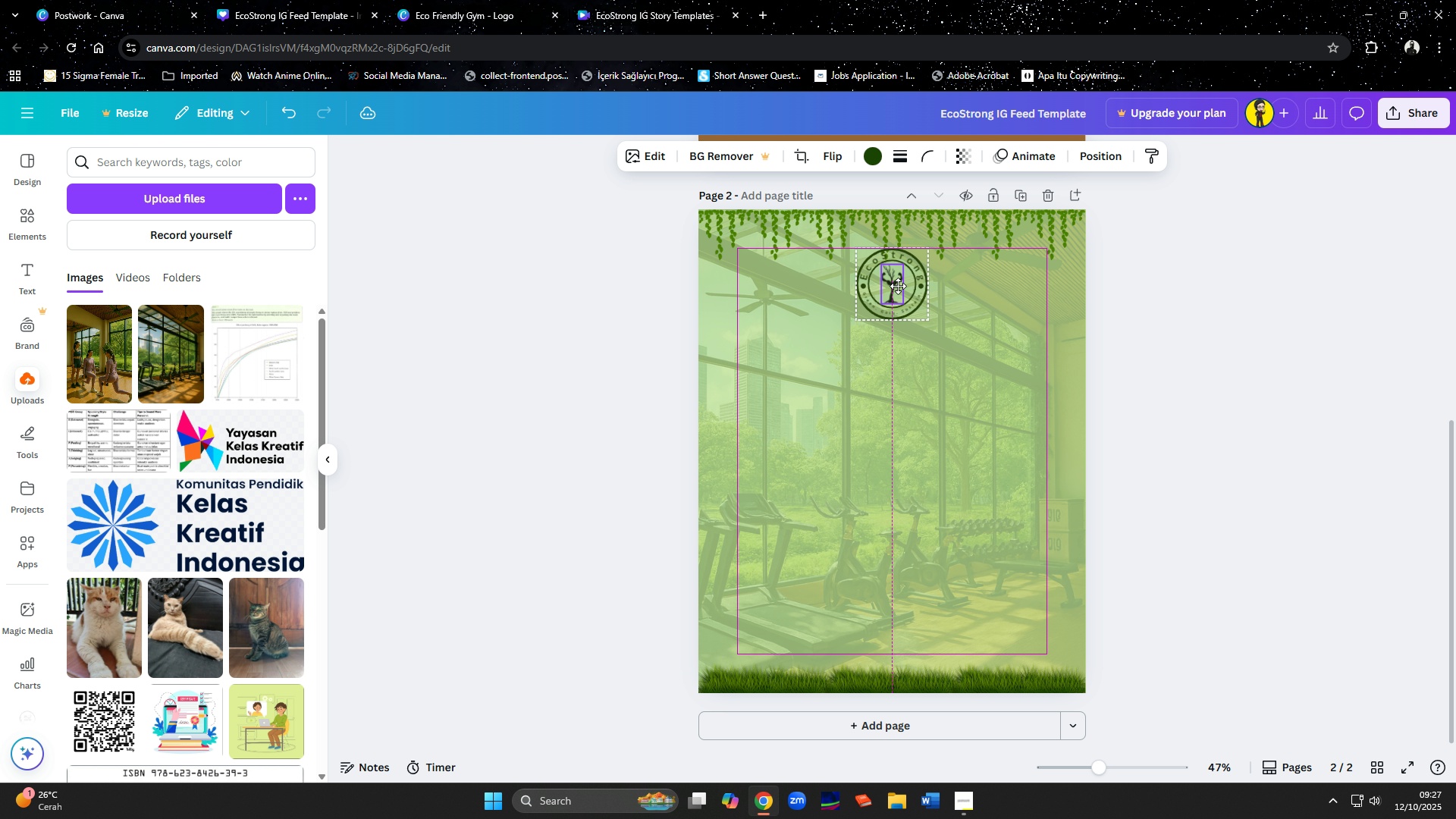 
left_click([973, 335])
 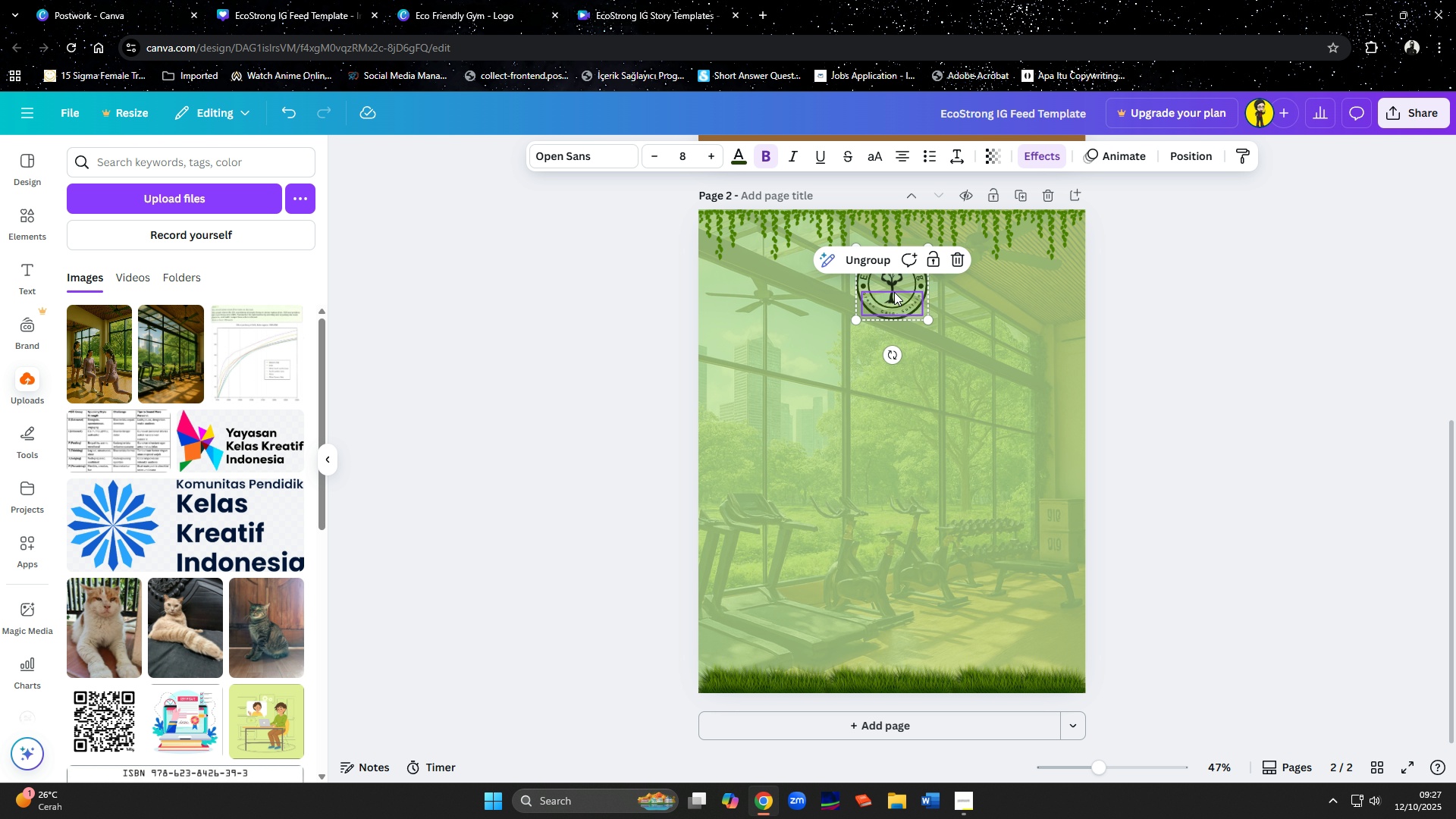 
left_click([894, 292])
 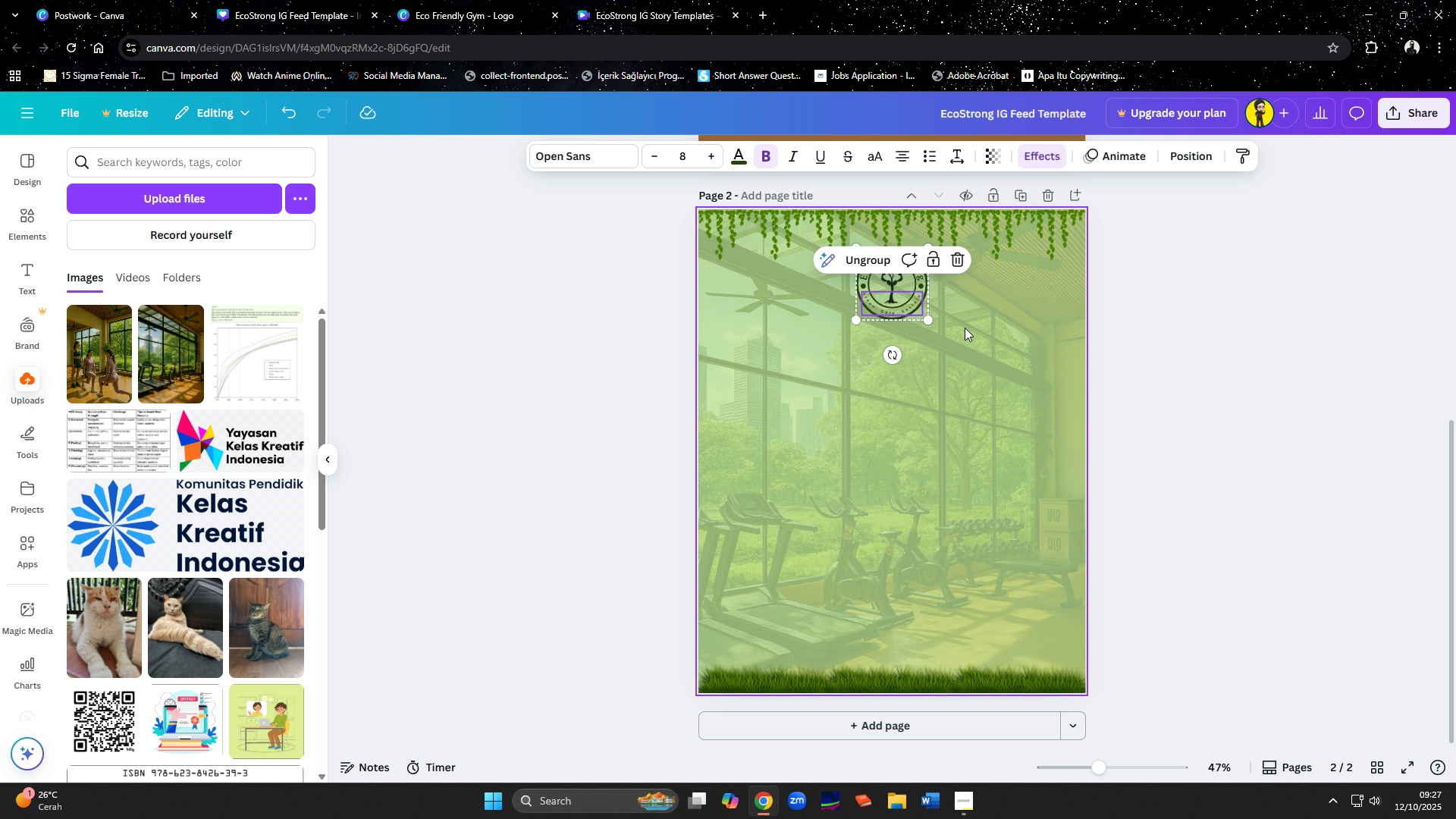 
left_click([968, 328])
 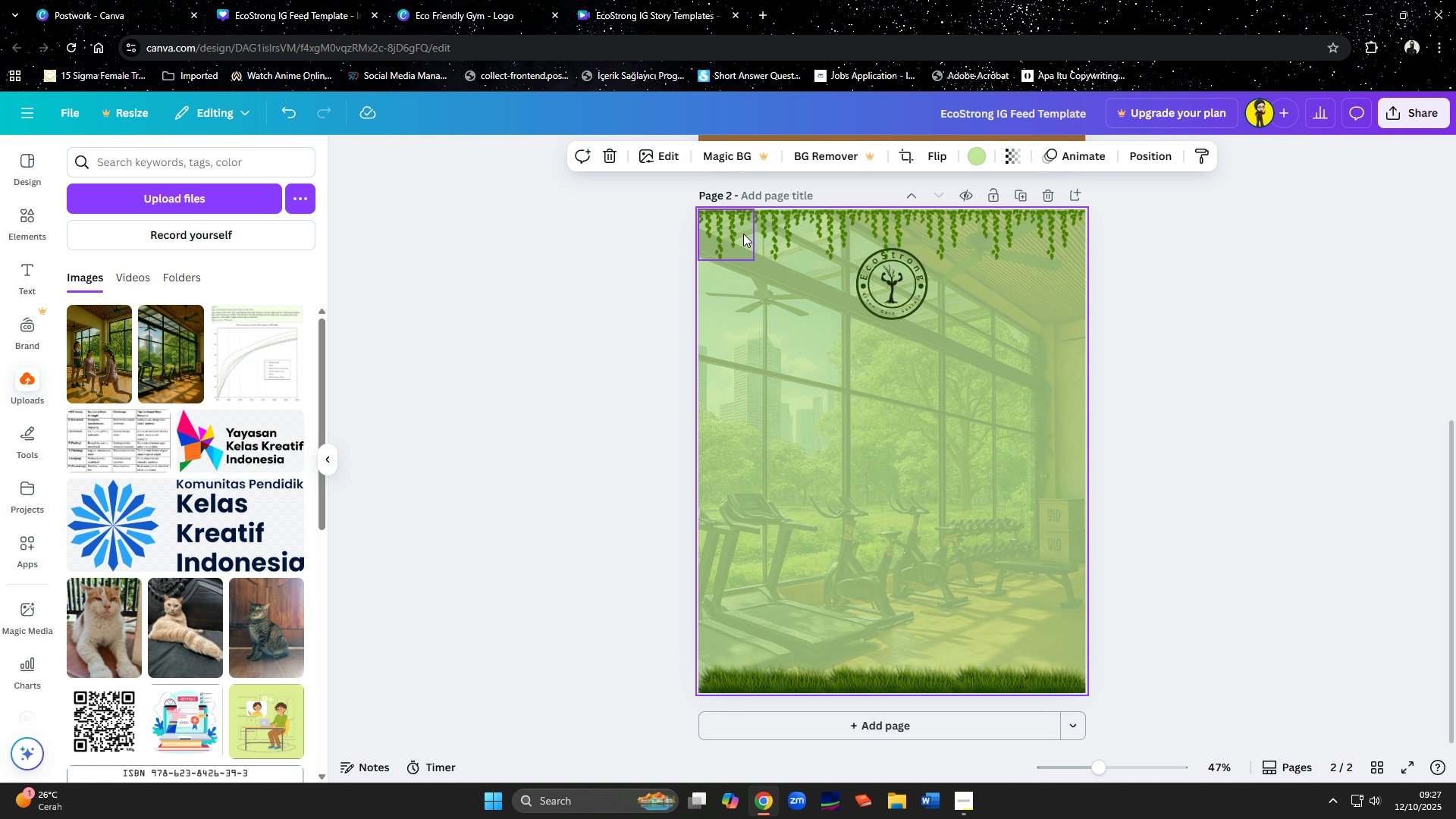 
left_click([731, 234])
 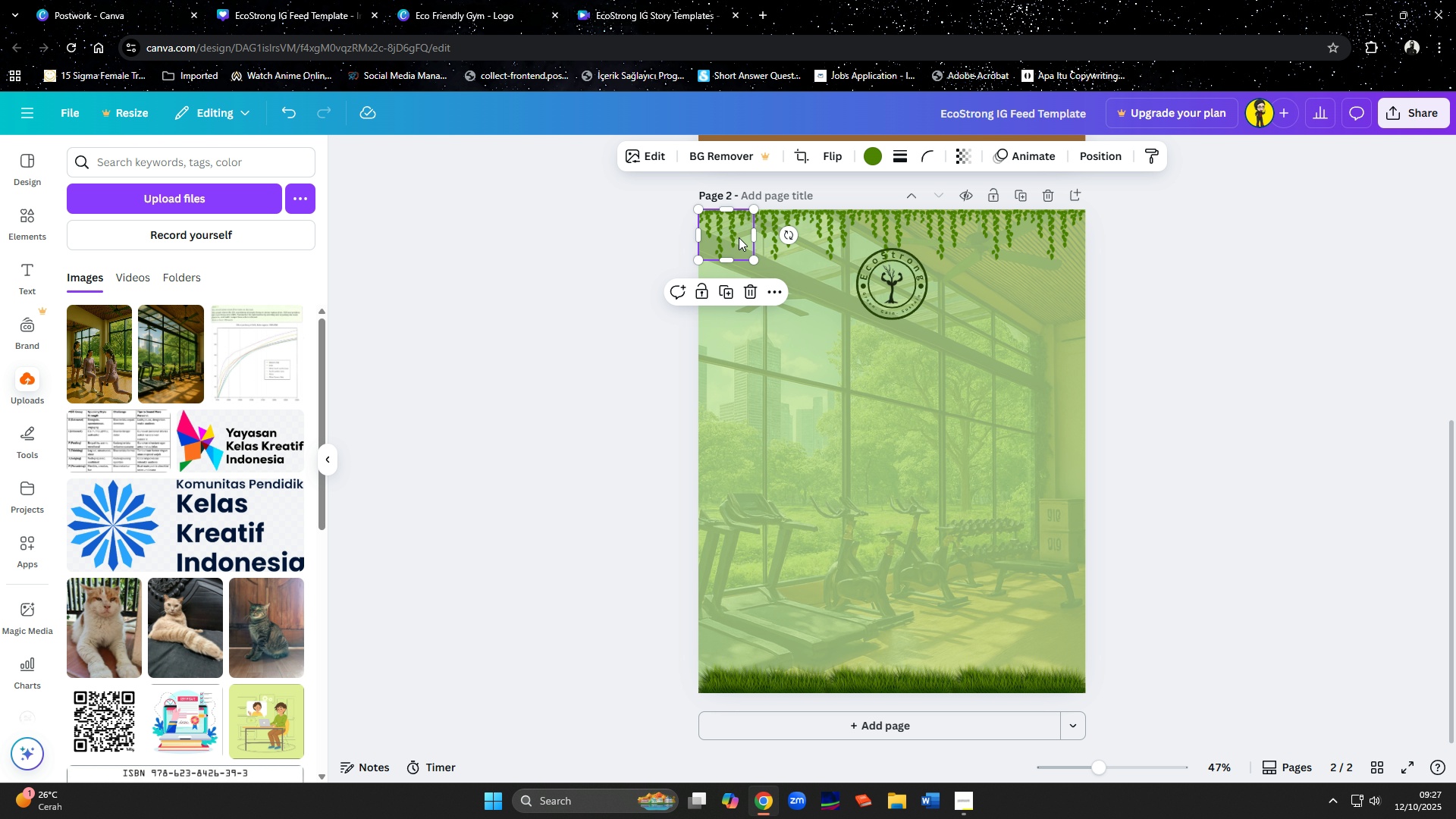 
hold_key(key=ShiftLeft, duration=1.52)
left_click([775, 240])
 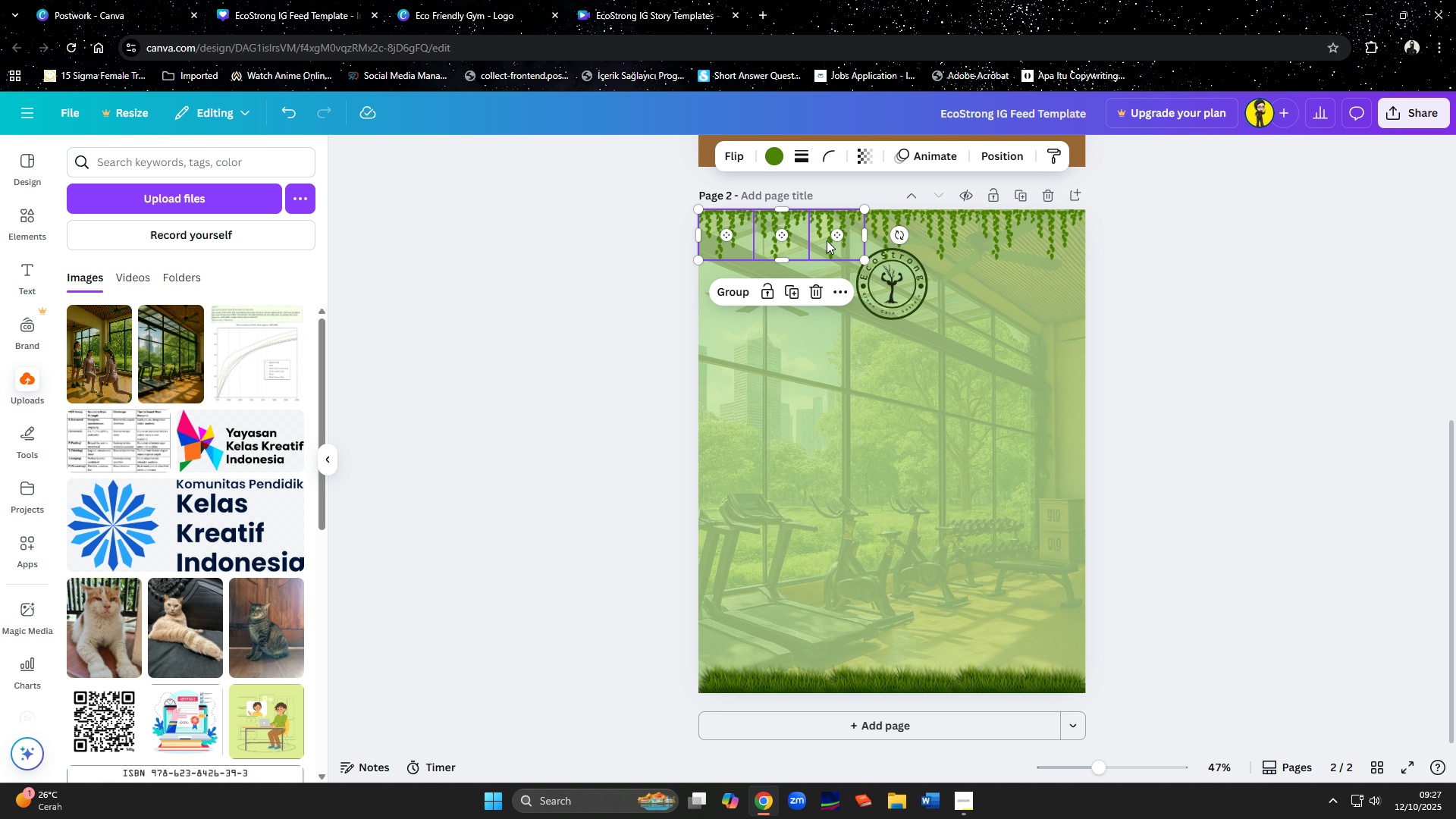 
left_click([827, 240])
 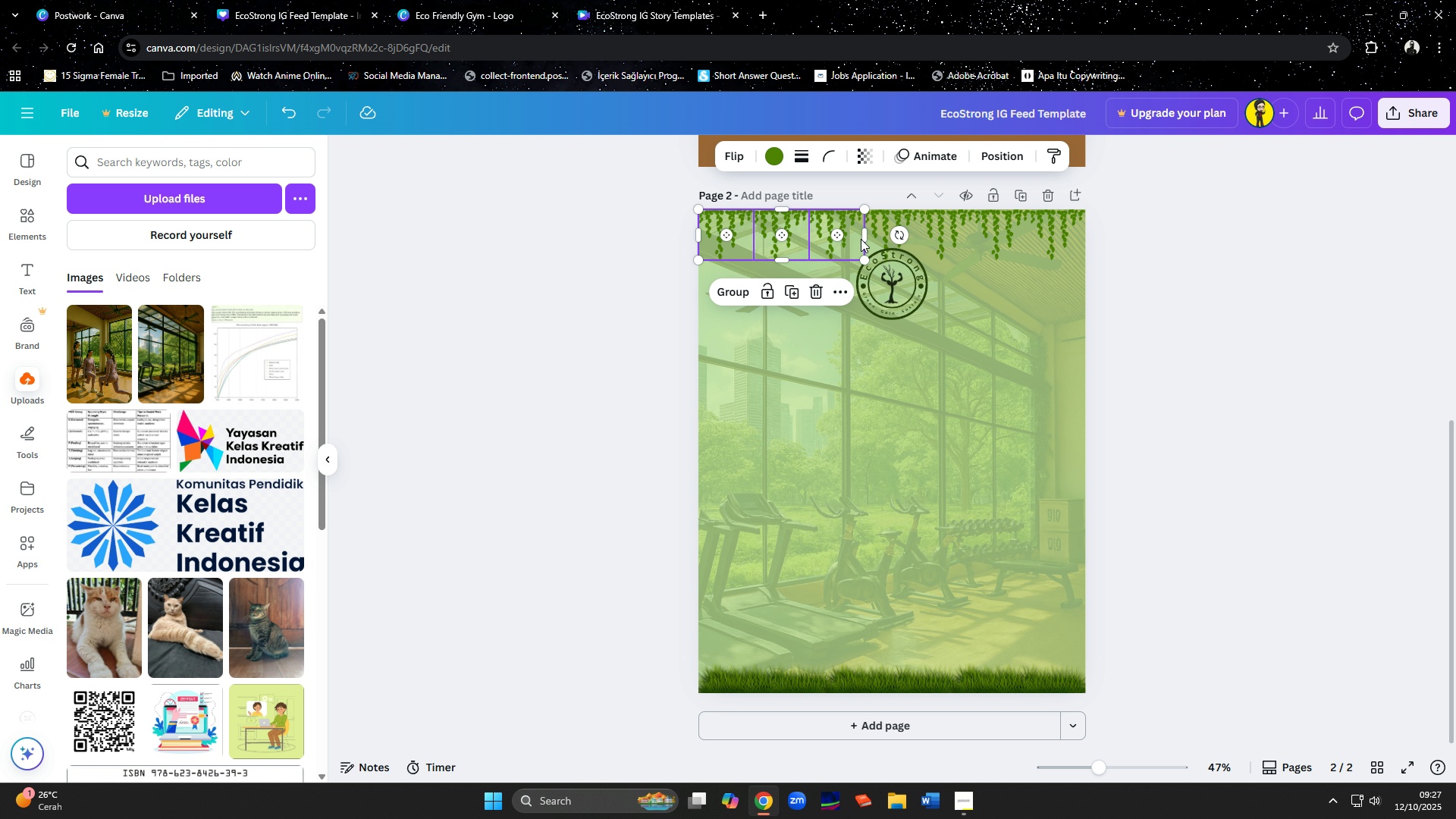 
hold_key(key=ShiftLeft, duration=1.53)
left_click([888, 236])
 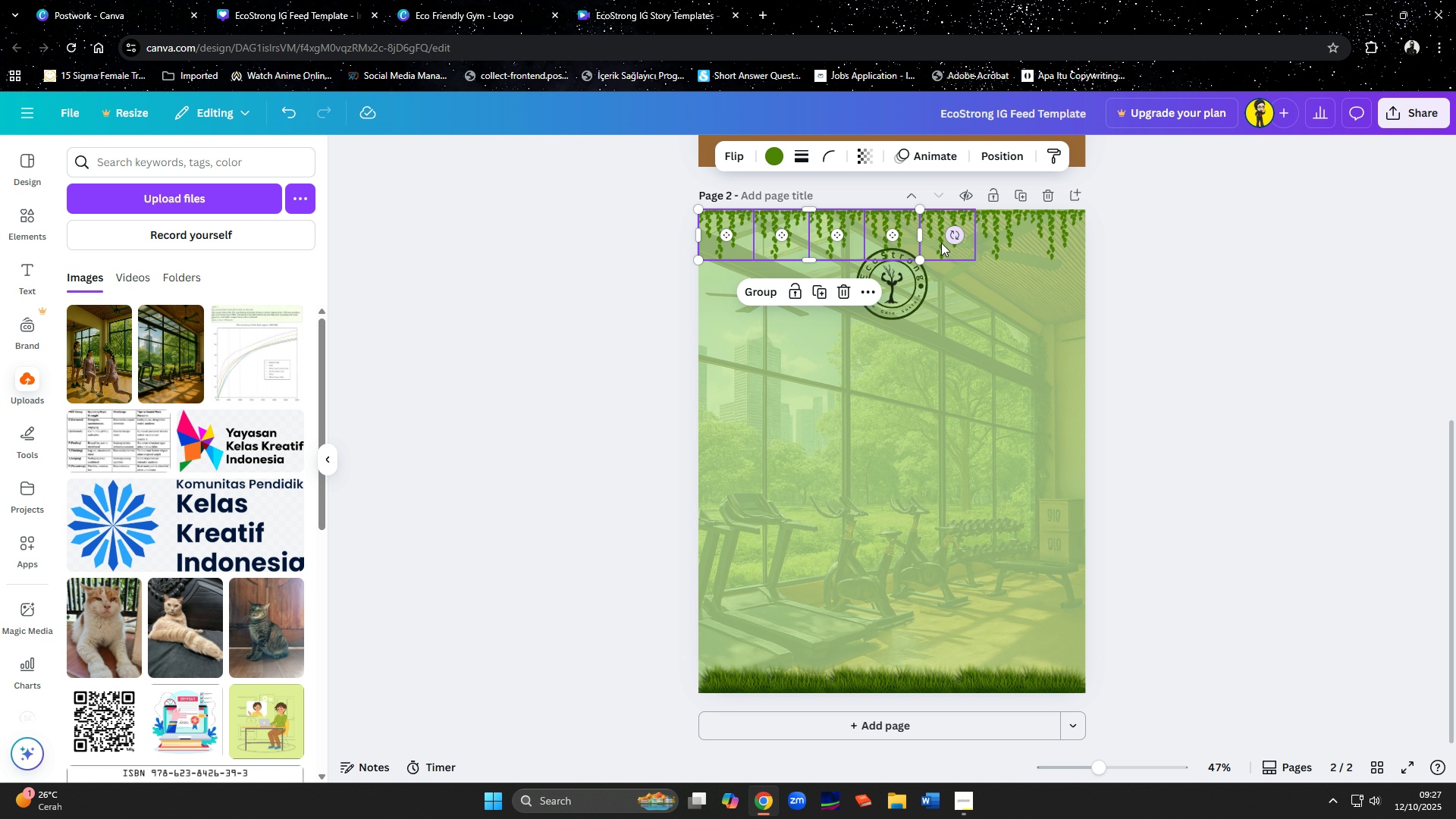 
left_click([940, 250])
 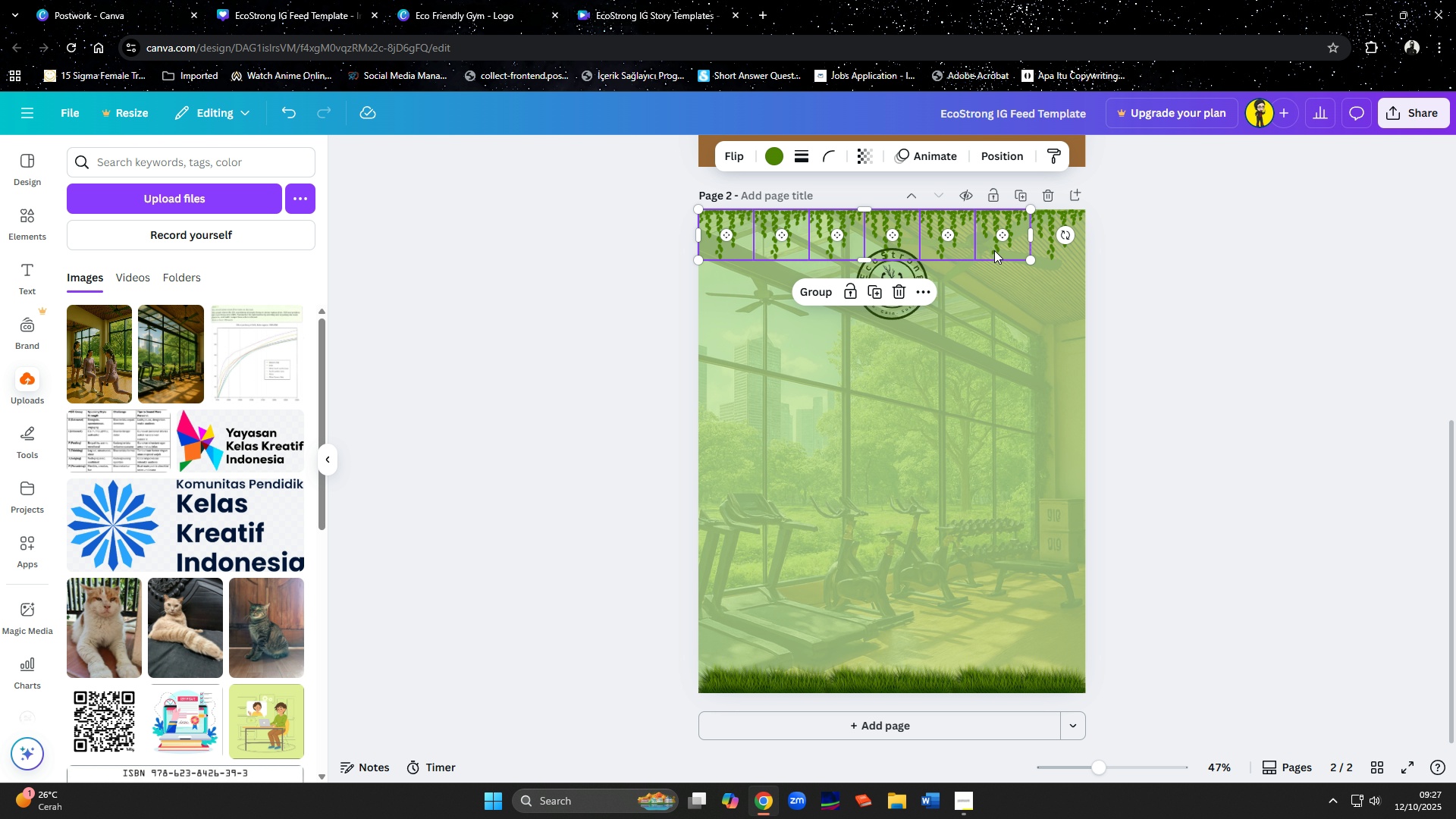 
hold_key(key=ShiftLeft, duration=1.33)
double_click([994, 250])
 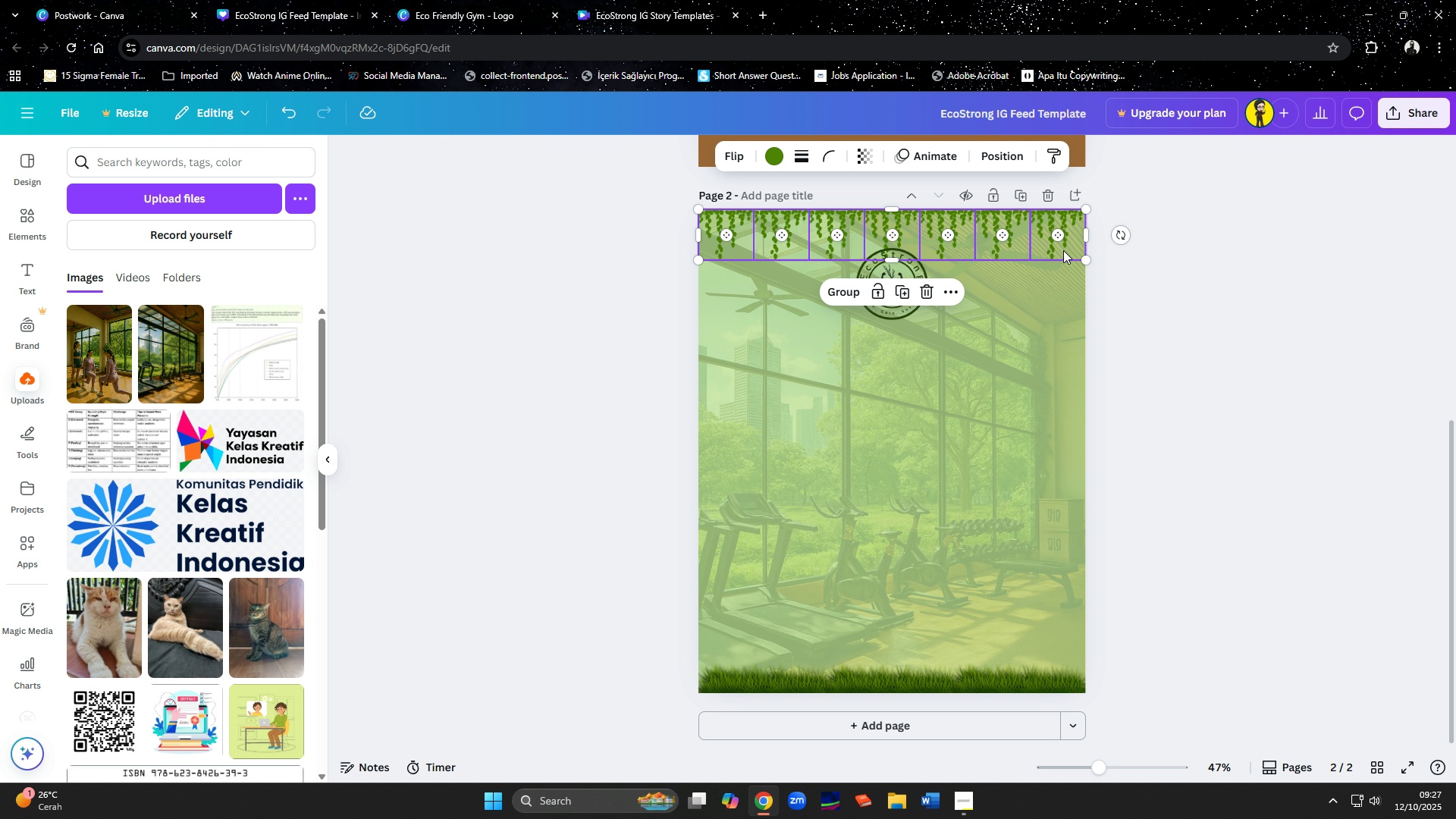 
left_click([1063, 250])
 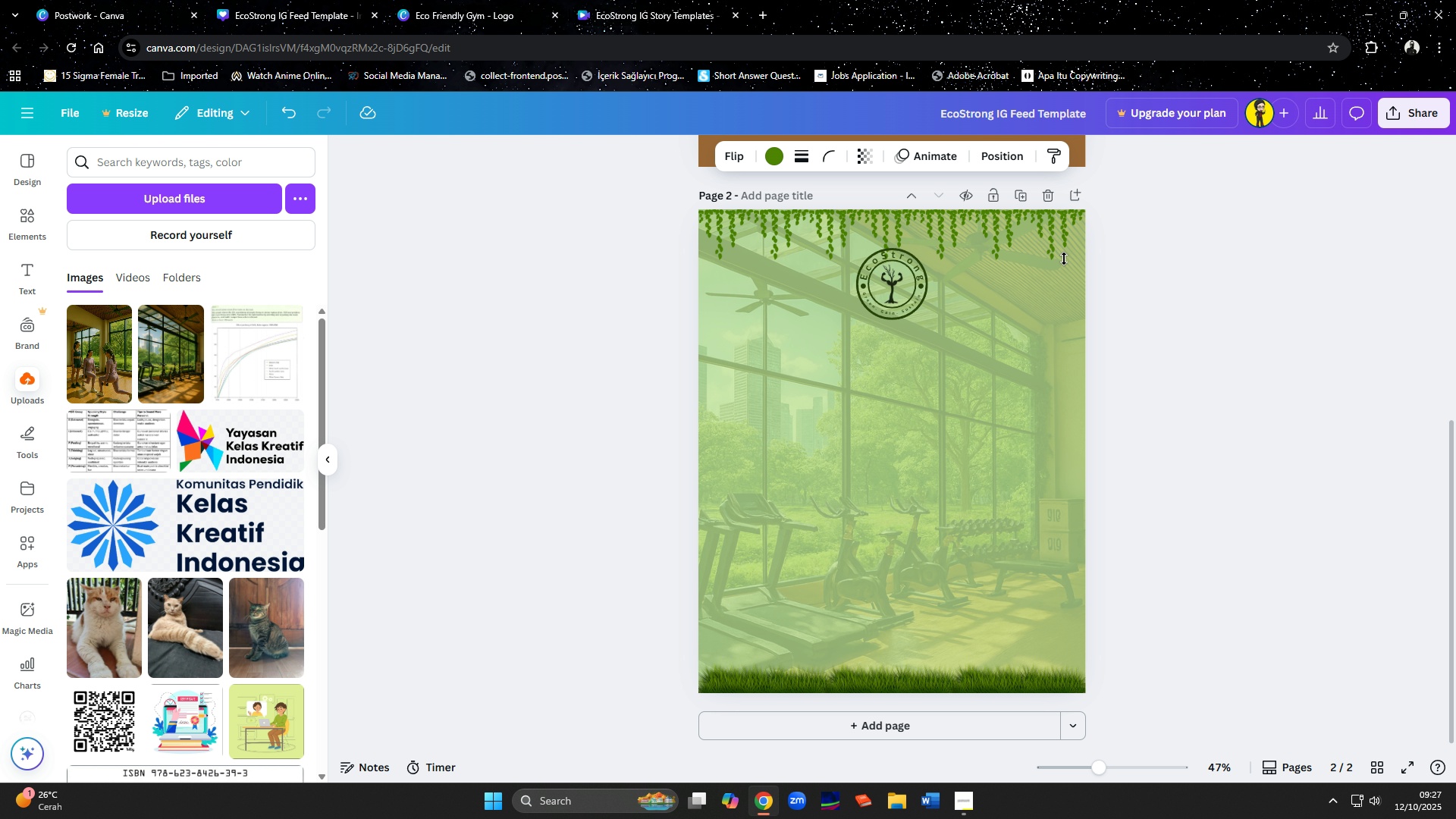 
key(ArrowUp)
 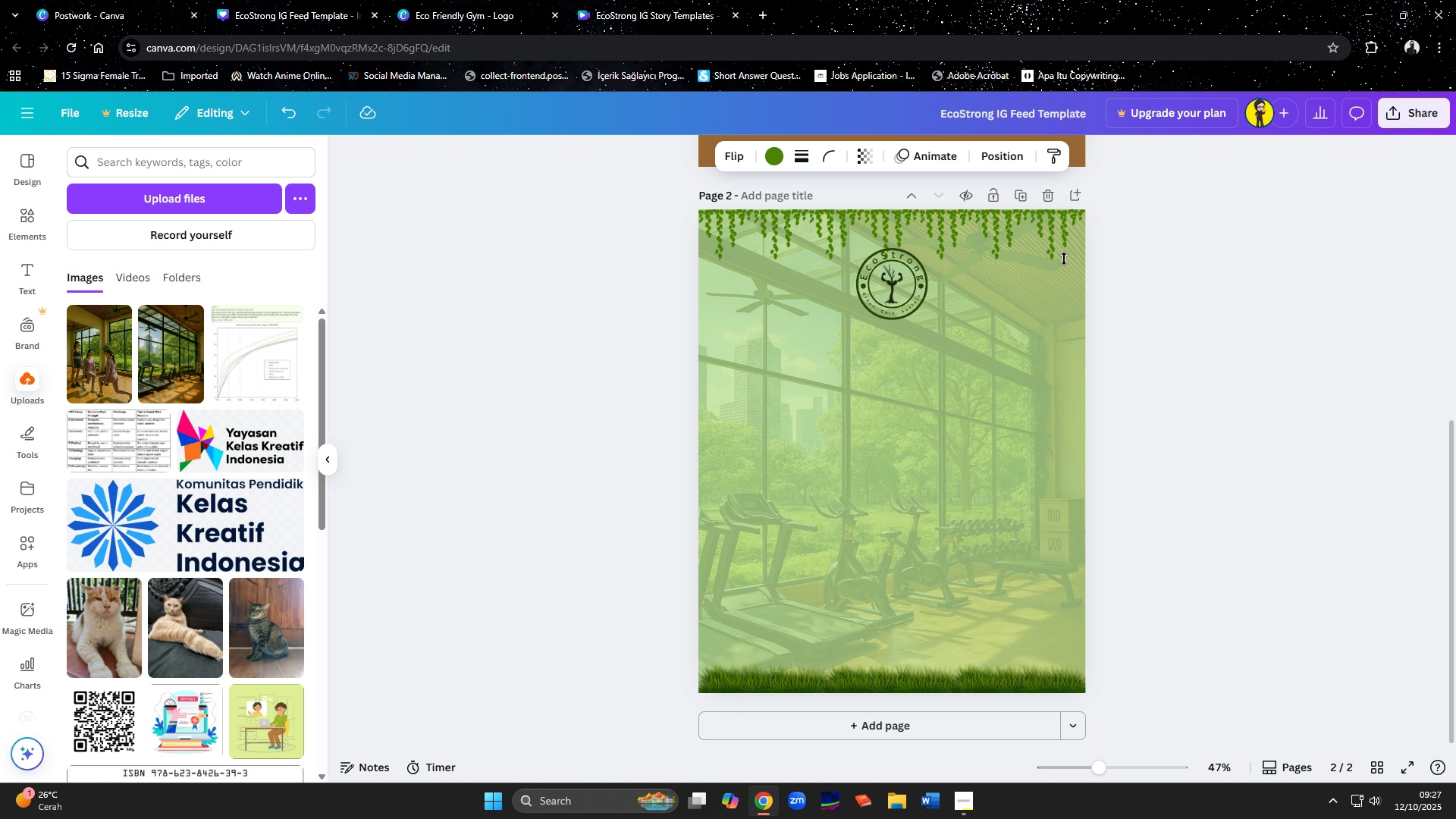 
hold_key(key=ArrowUp, duration=1.3)
 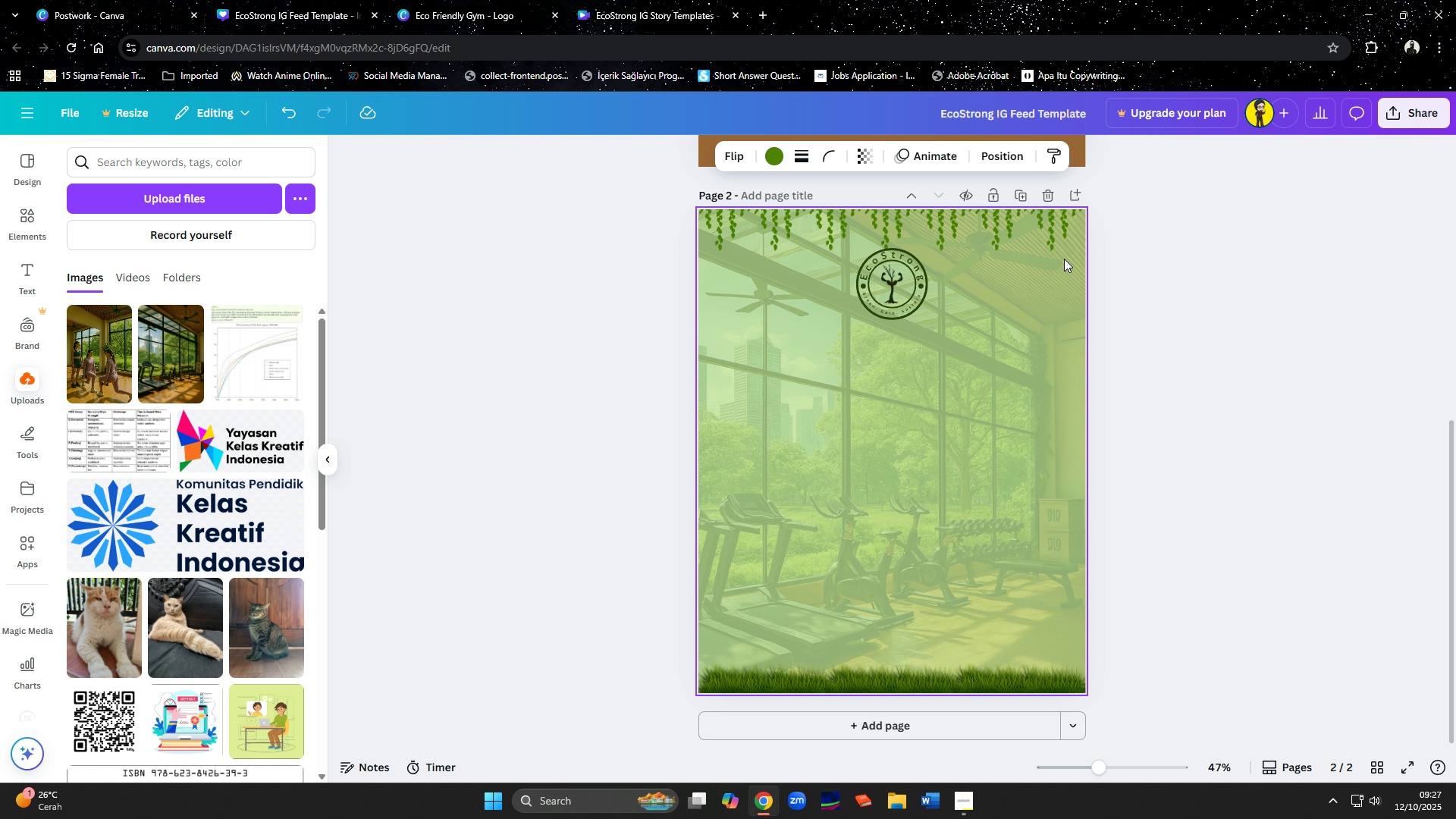 
hold_key(key=ArrowDown, duration=1.53)
 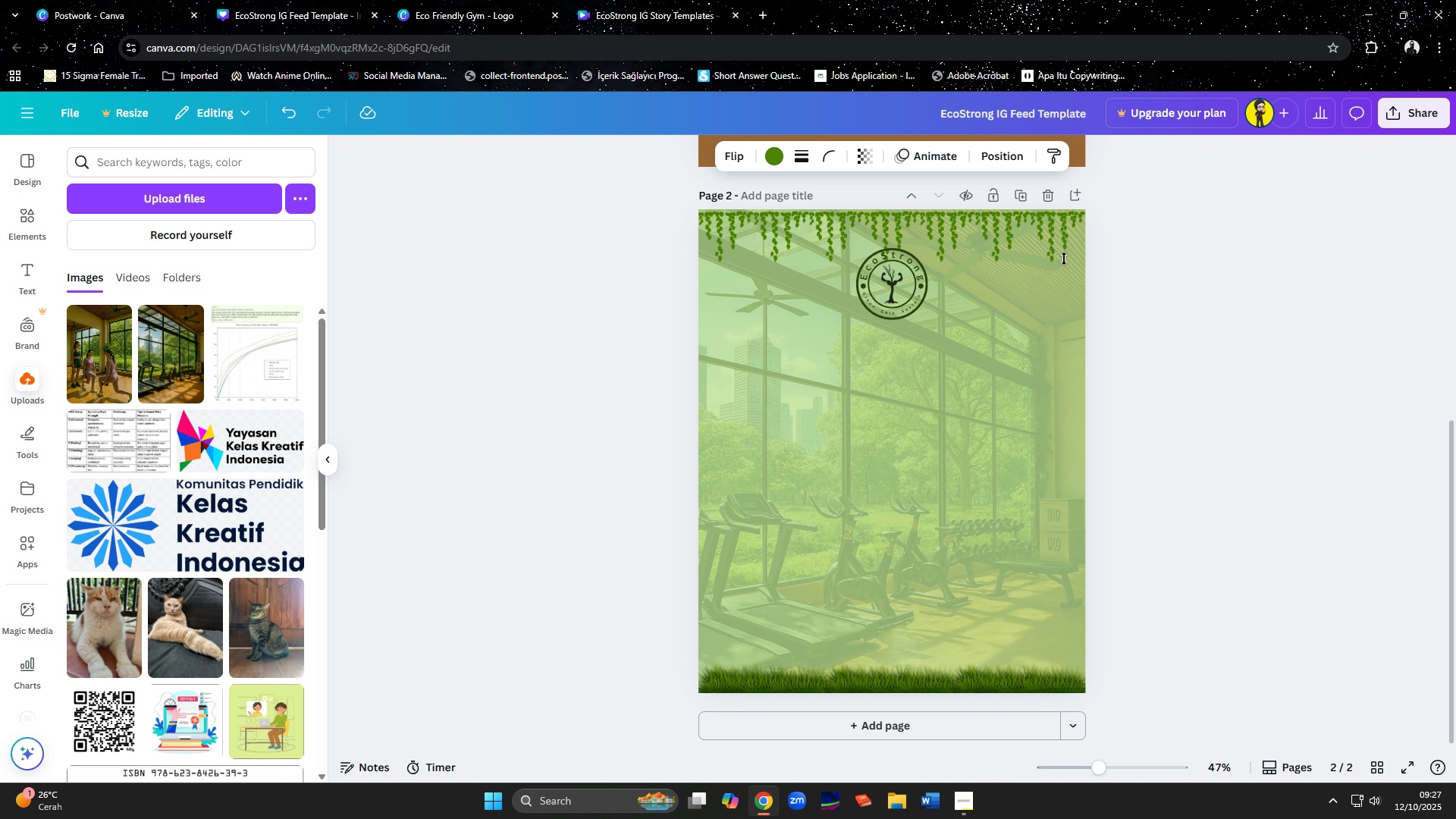 
key(ArrowDown)
 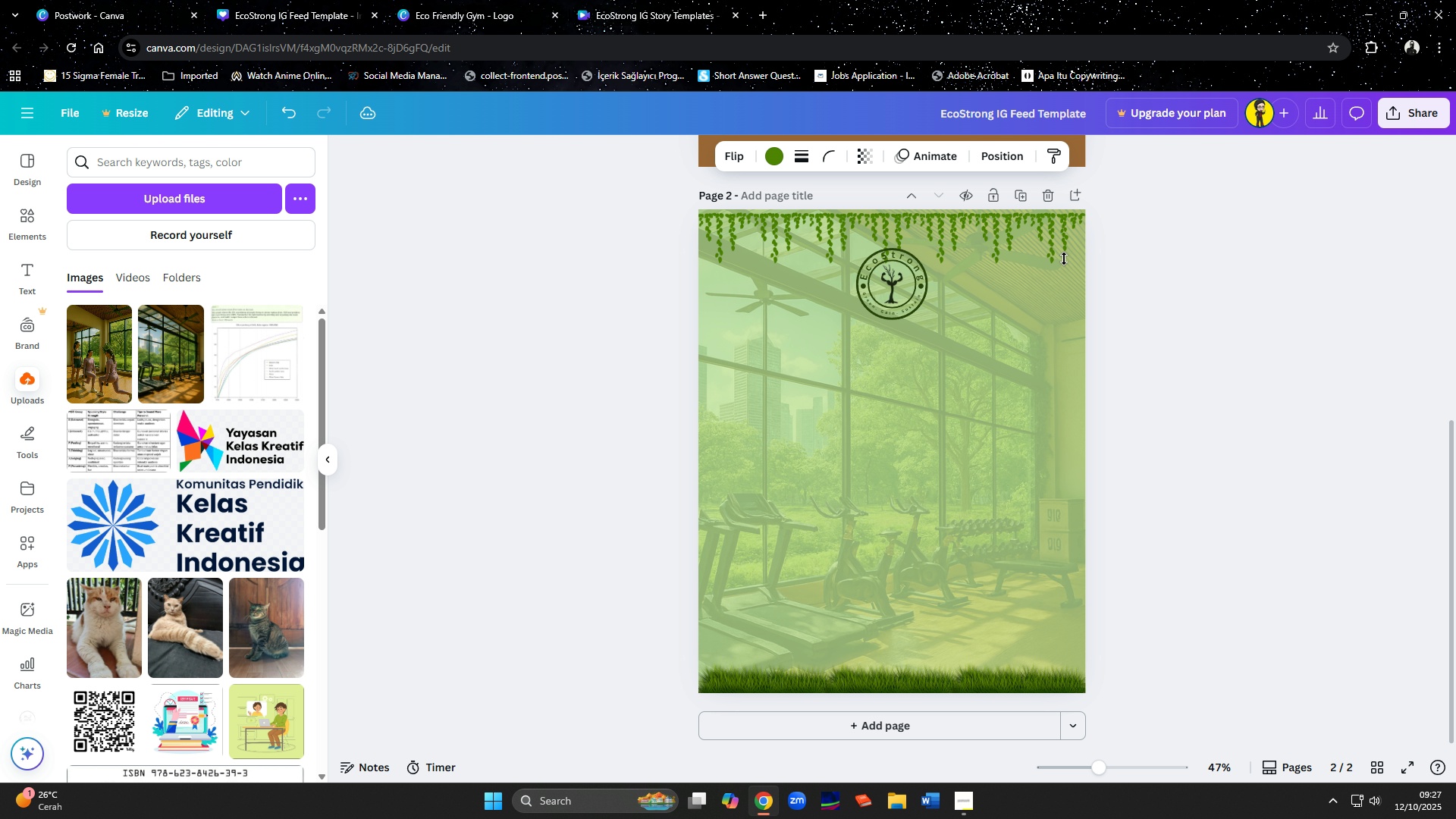 
key(ArrowDown)
 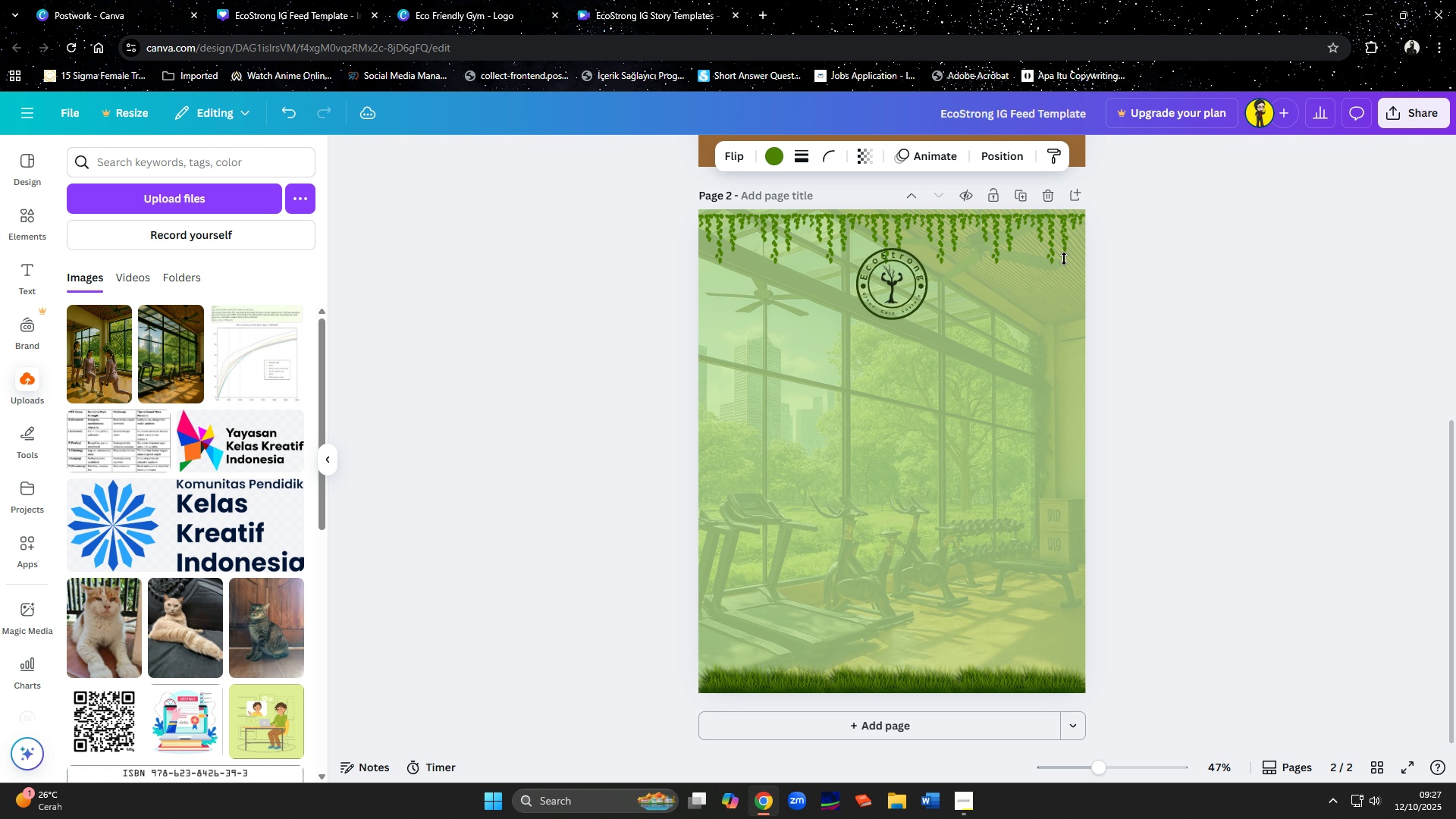 
key(ArrowDown)
 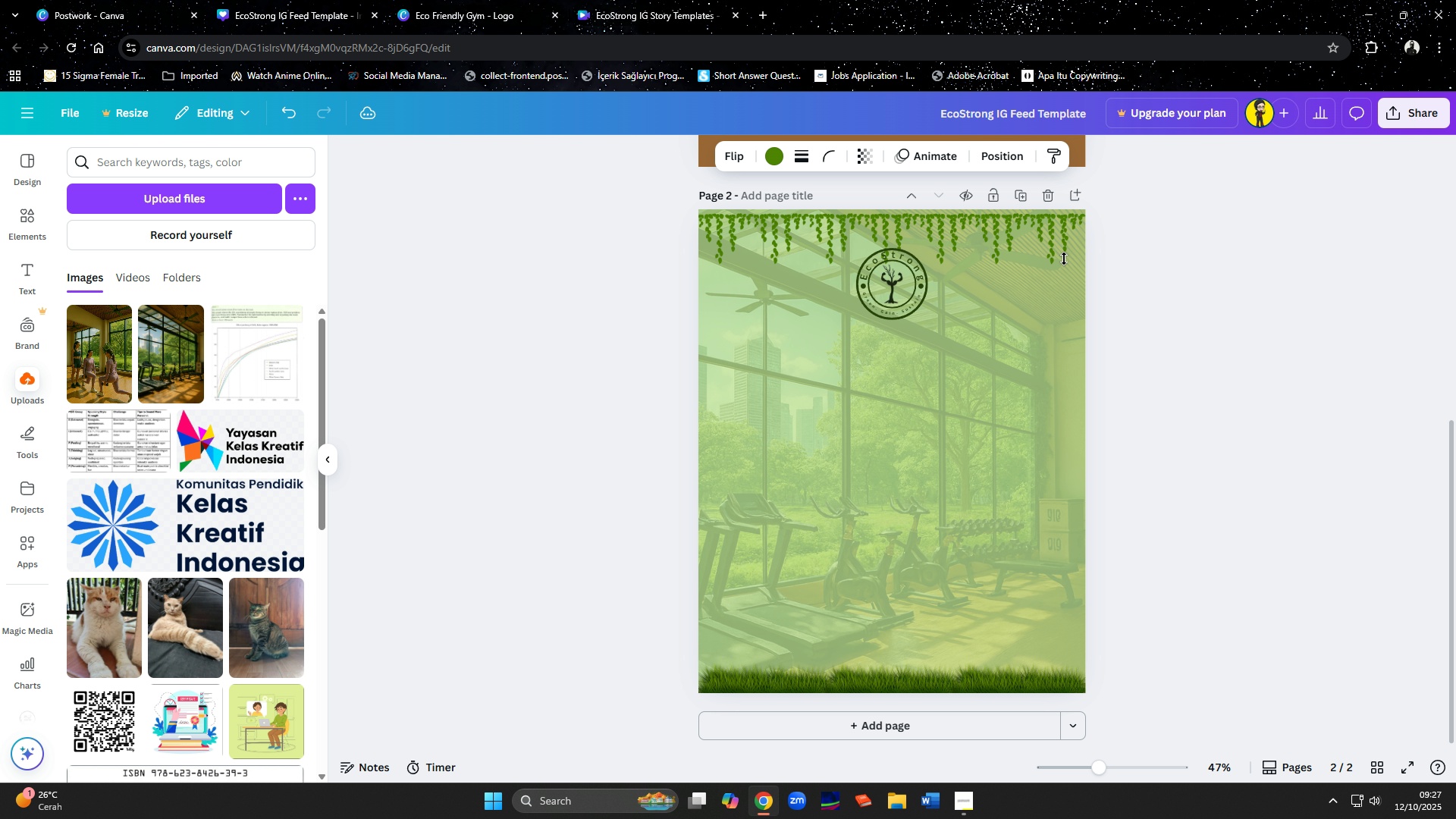 
key(ArrowDown)
 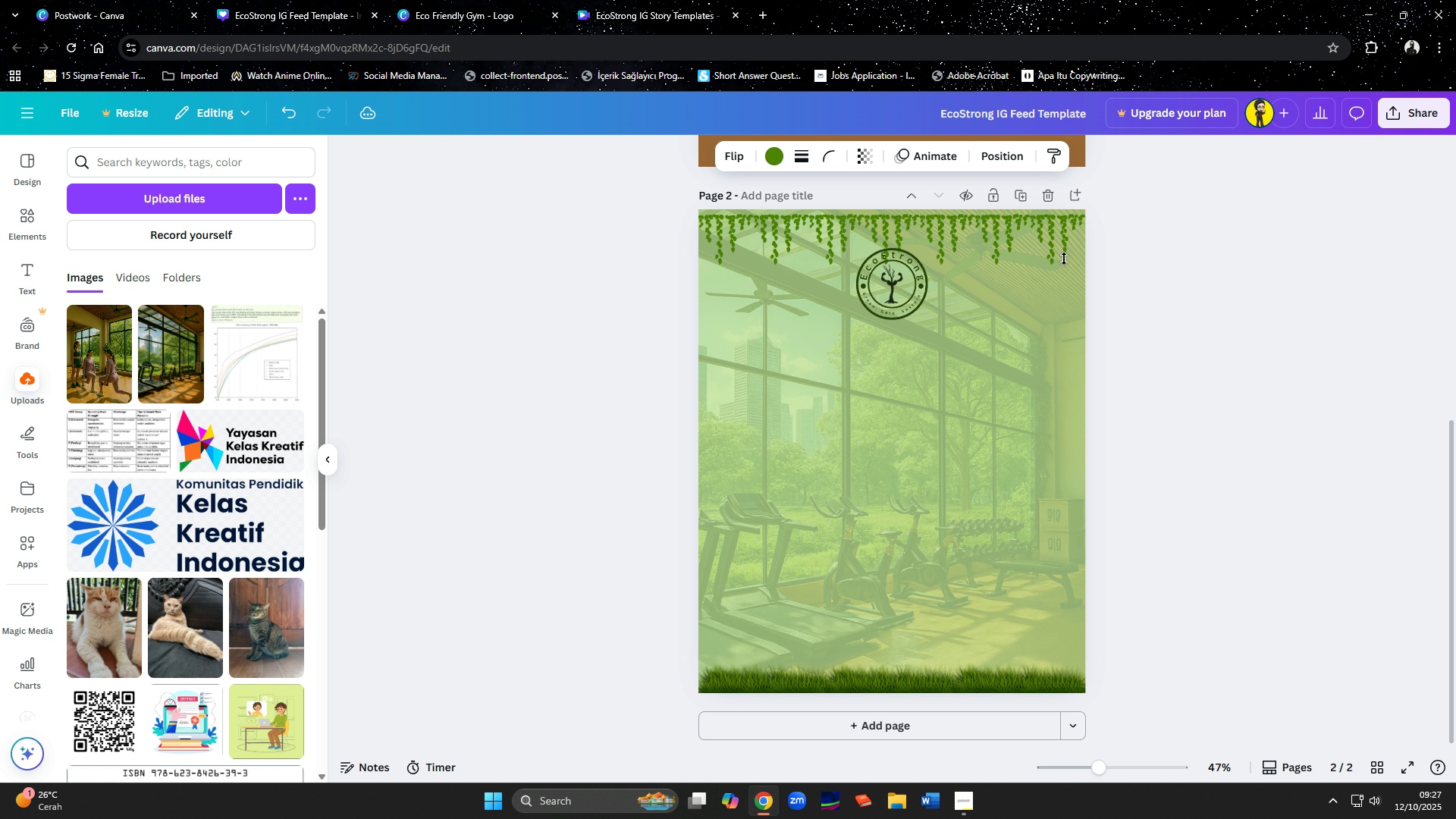 
key(ArrowDown)
 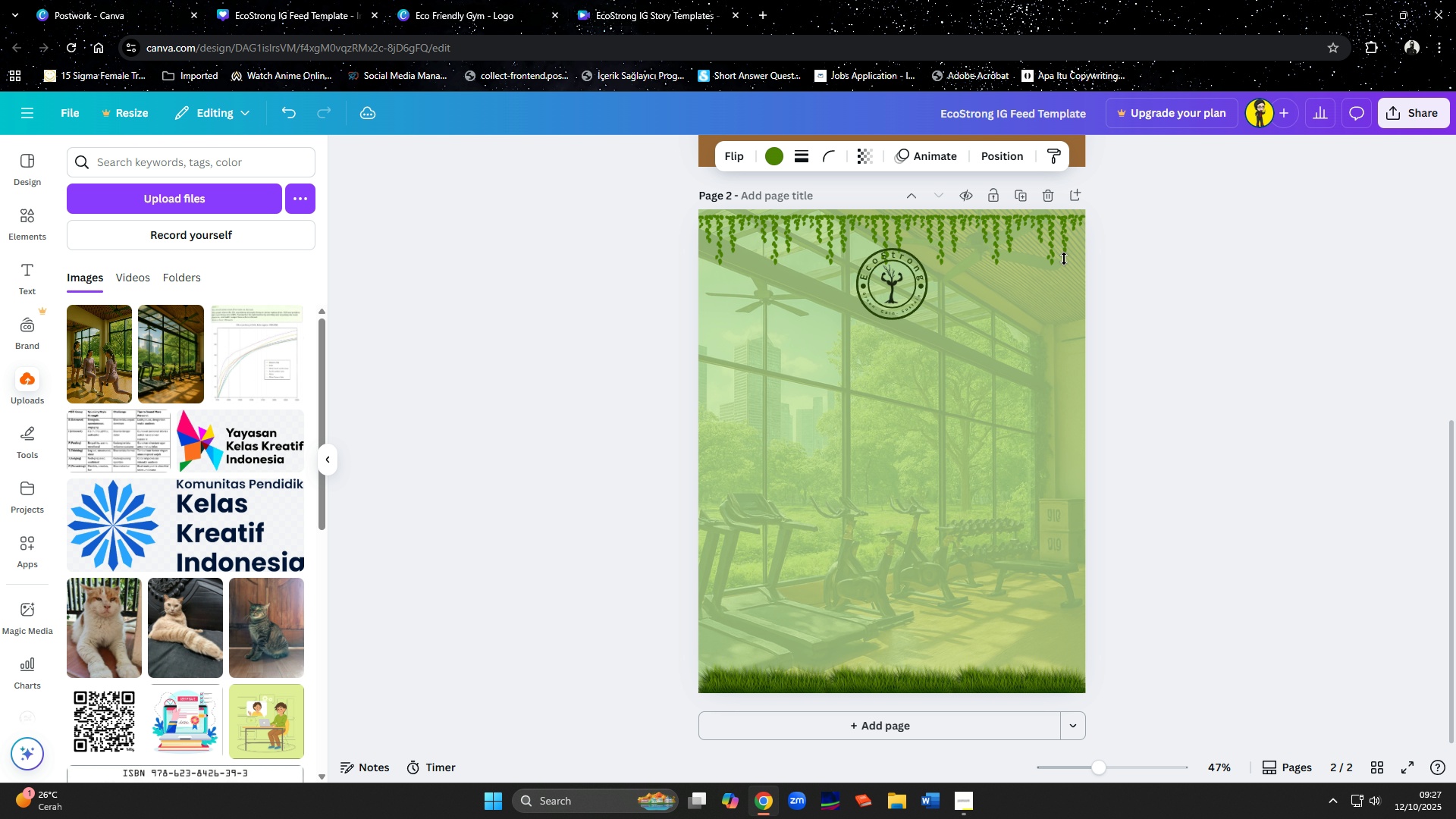 
key(ArrowDown)
 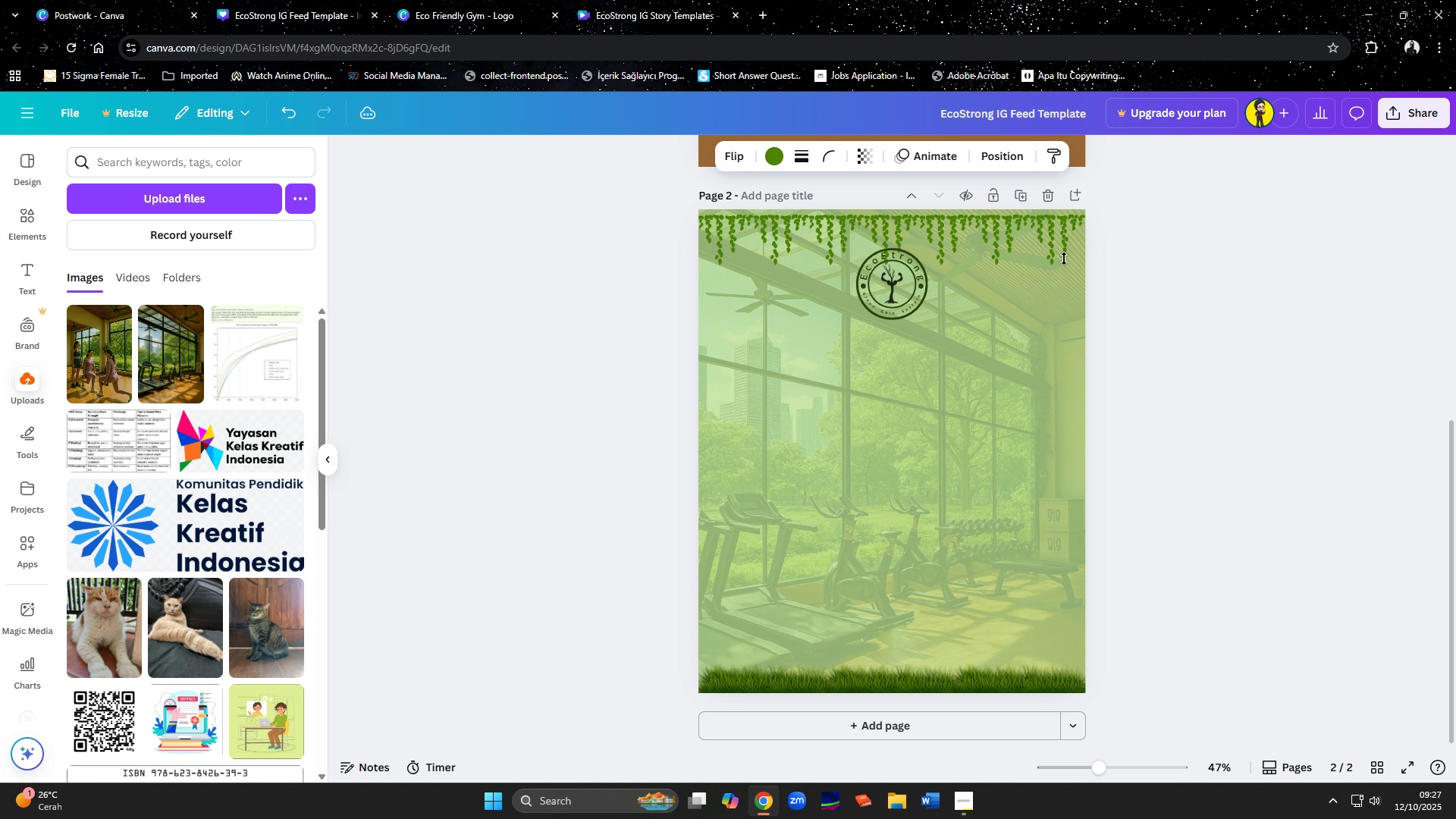 
key(ArrowDown)
 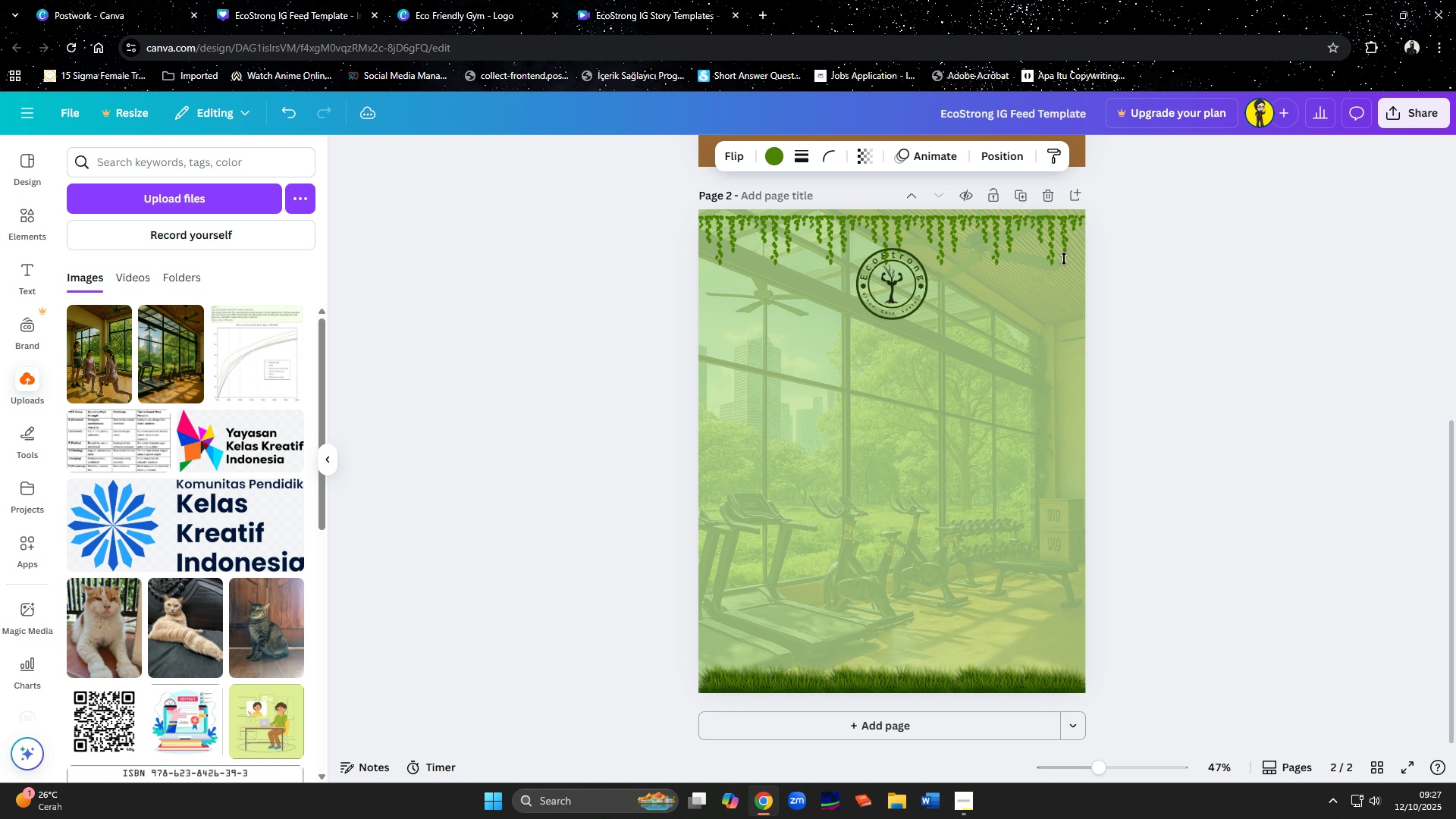 
key(ArrowDown)
 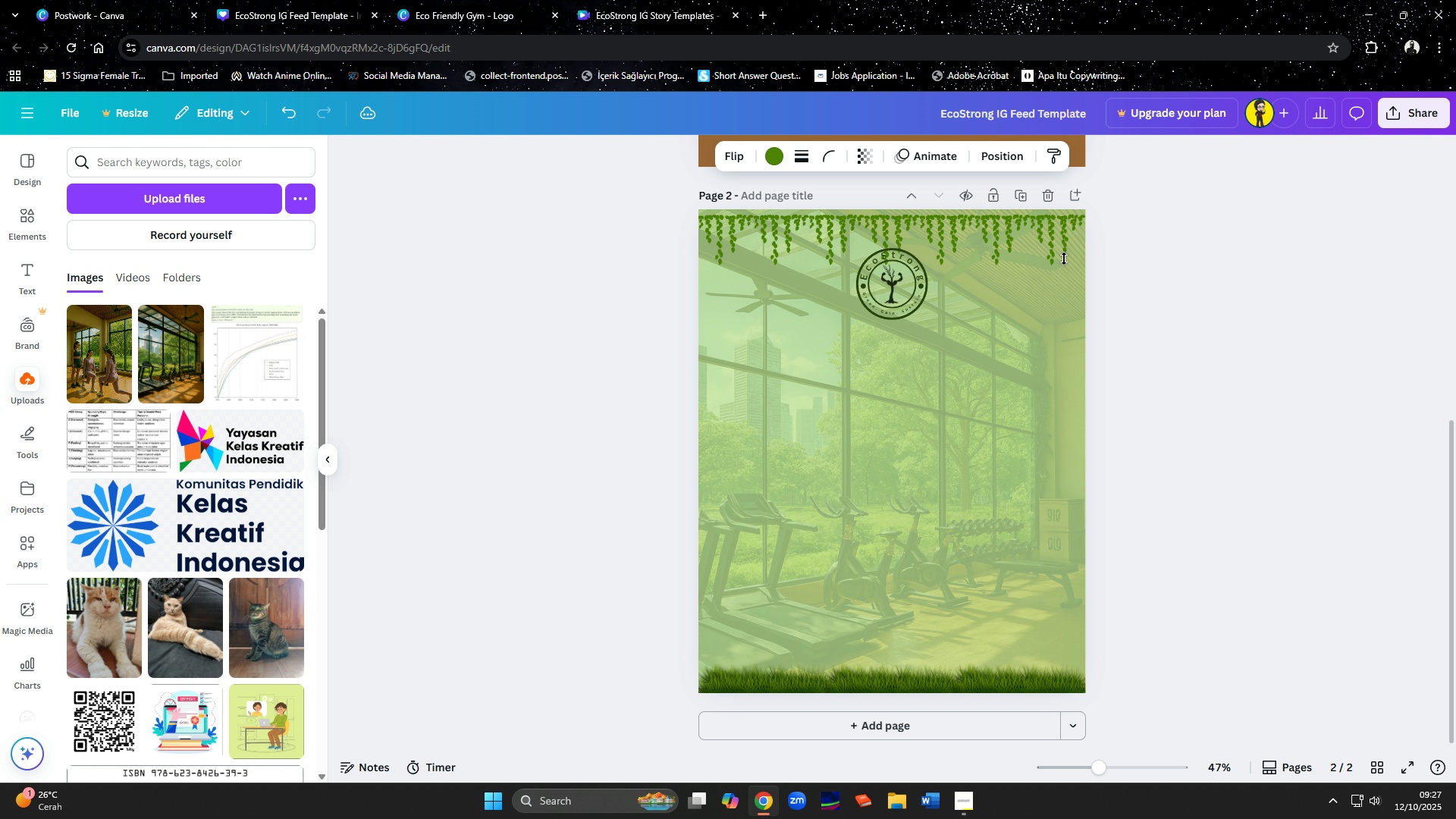 
hold_key(key=ArrowUp, duration=0.82)
 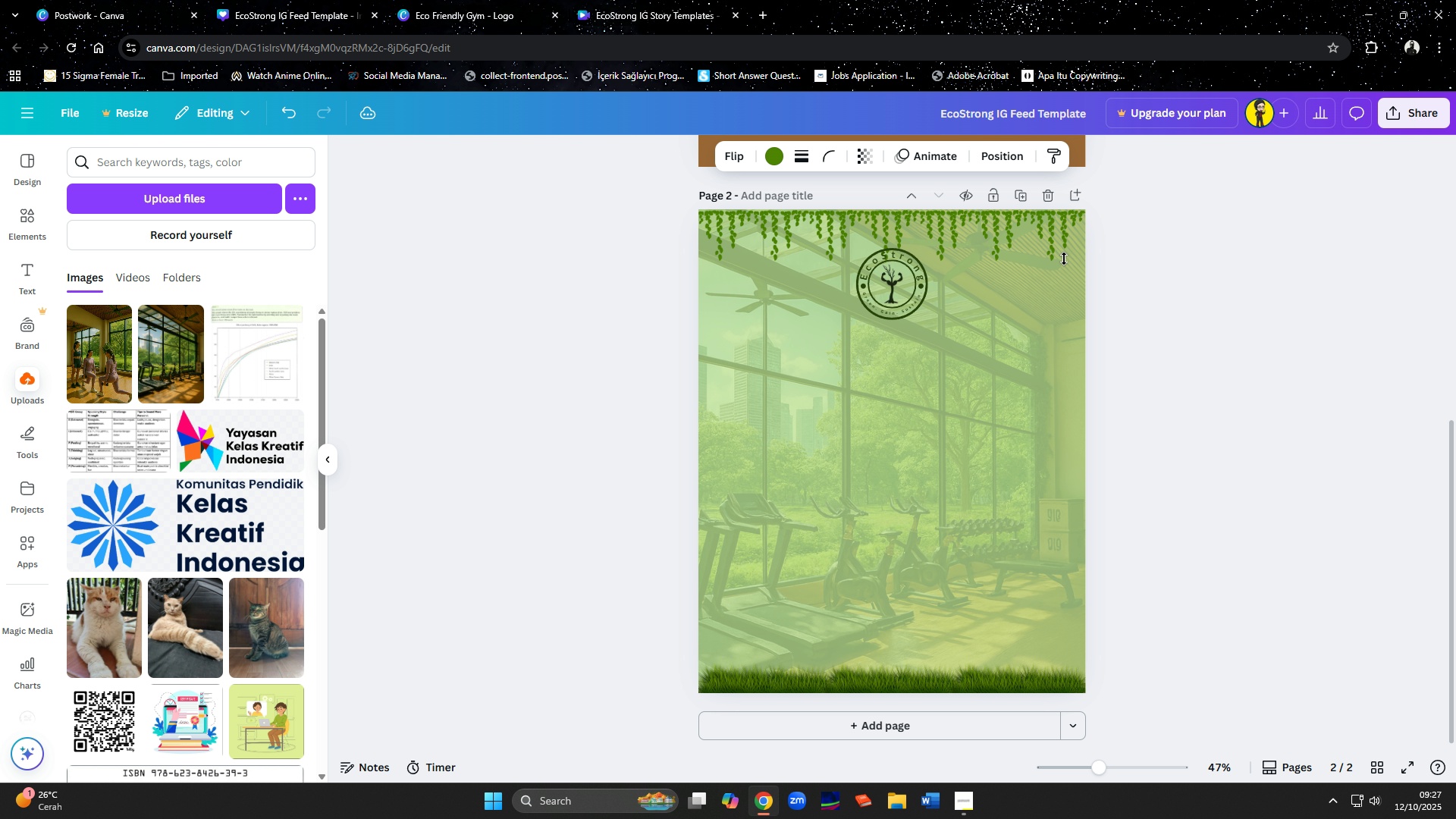 
key(ArrowUp)
 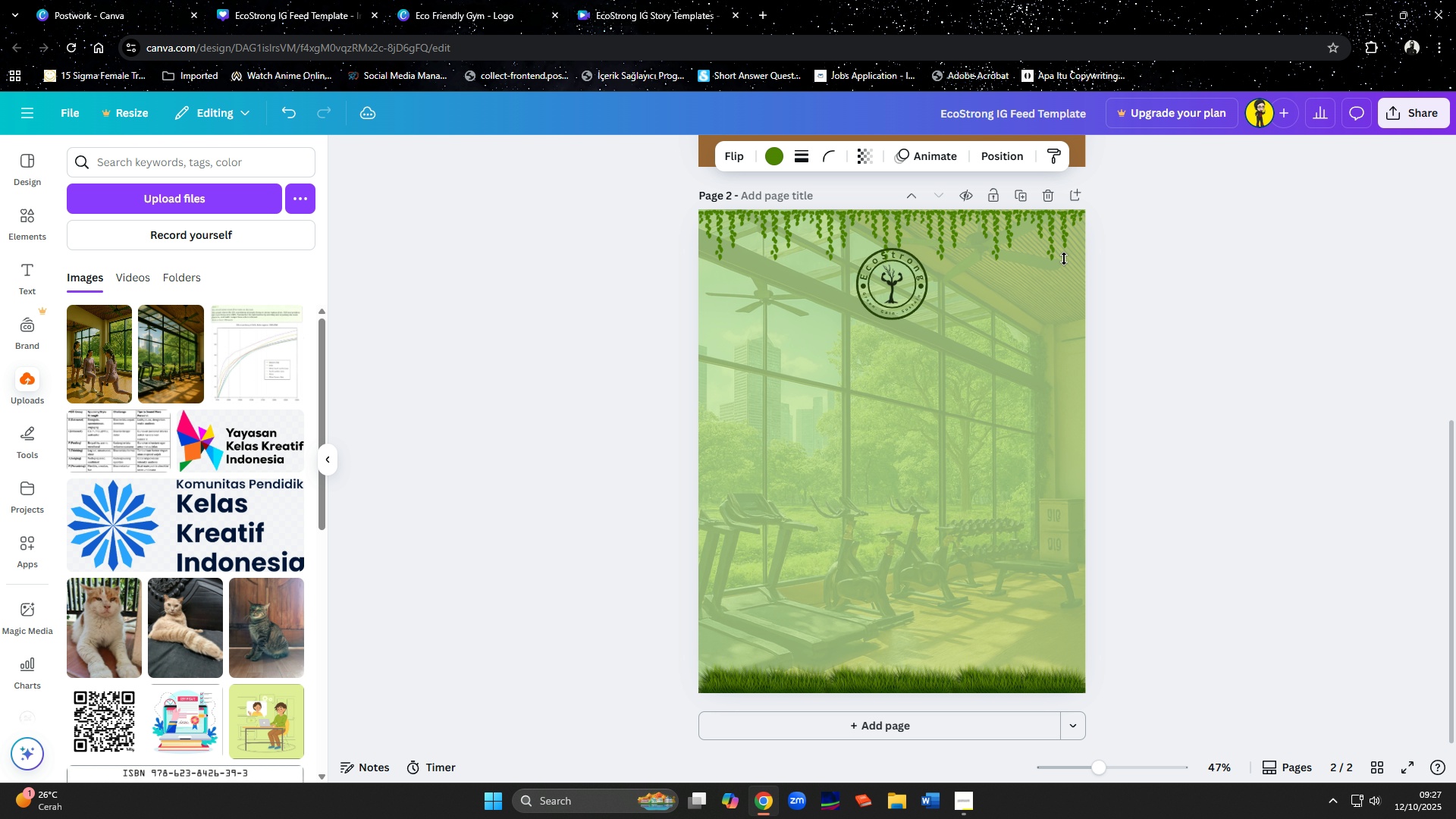 
key(ArrowUp)
 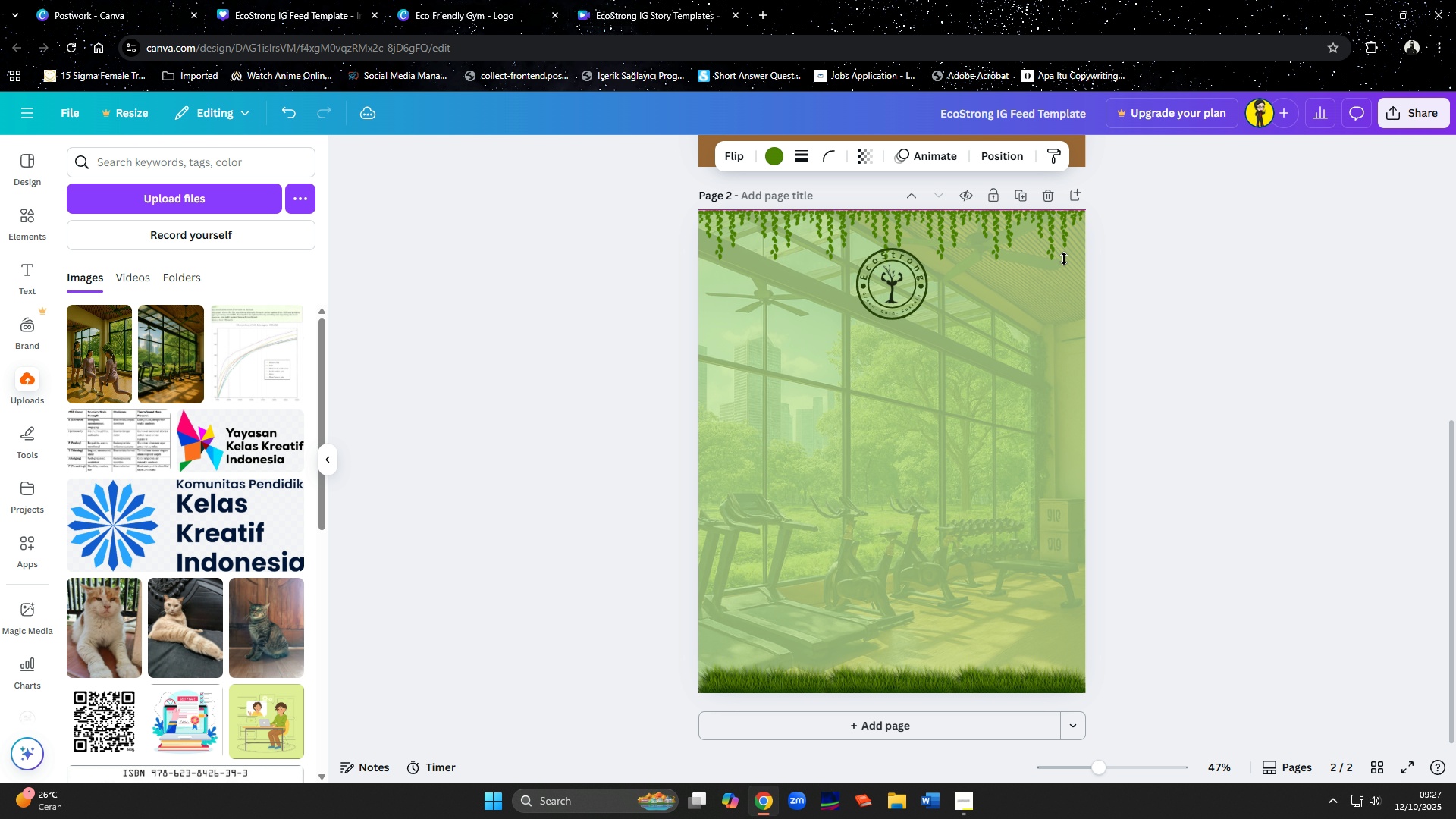 
key(ArrowUp)
 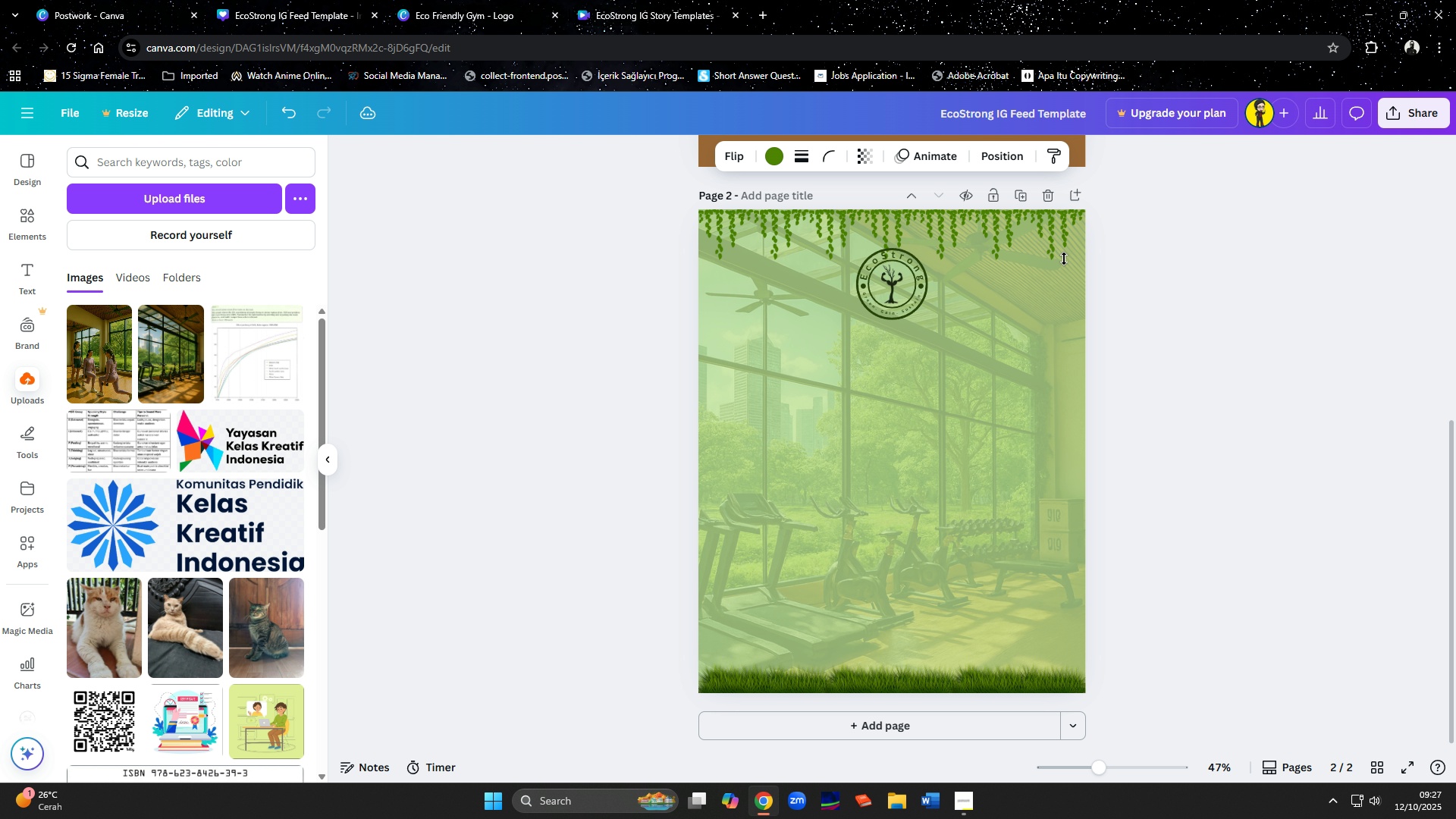 
key(ArrowUp)
 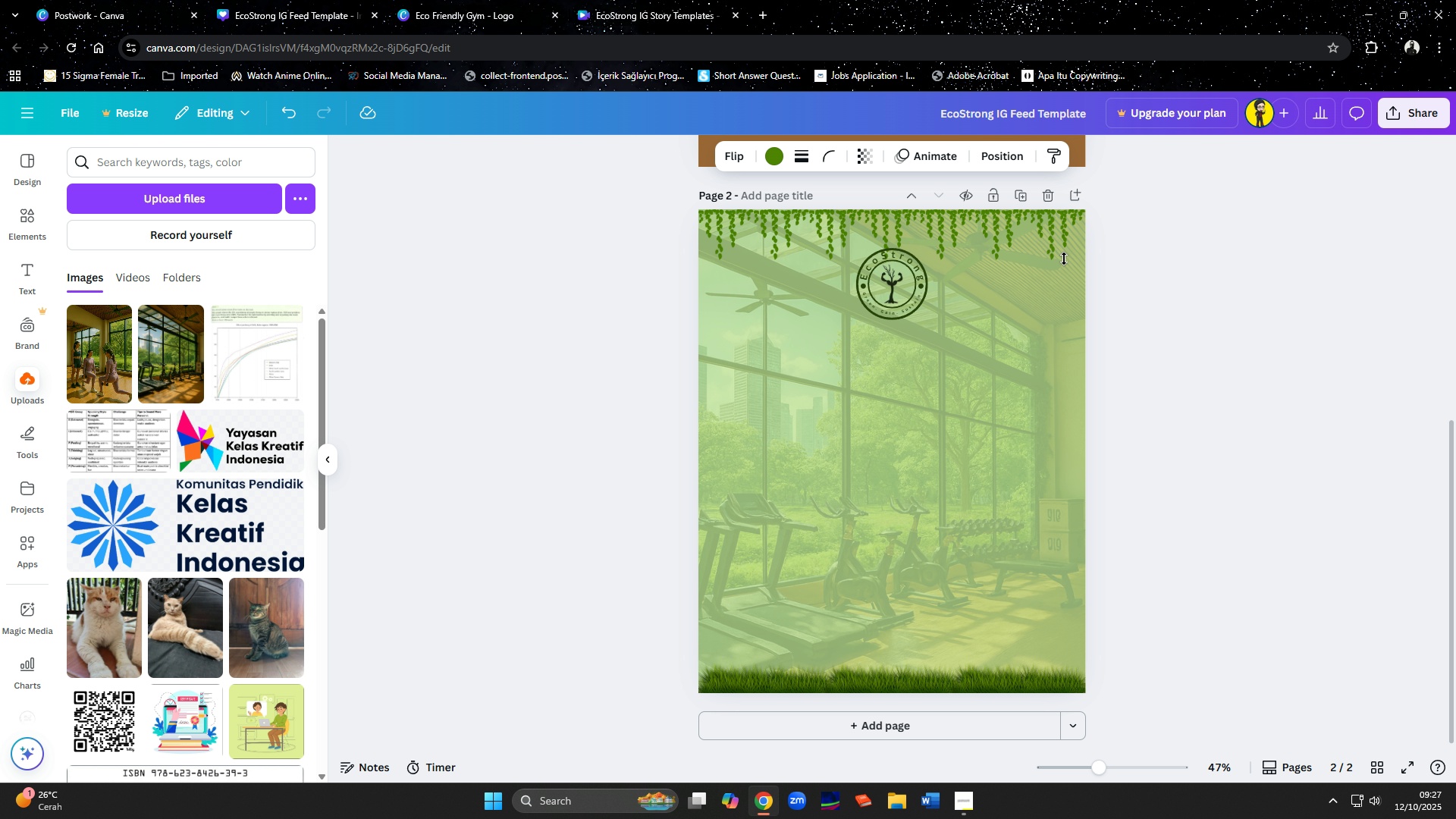 
key(ArrowDown)
 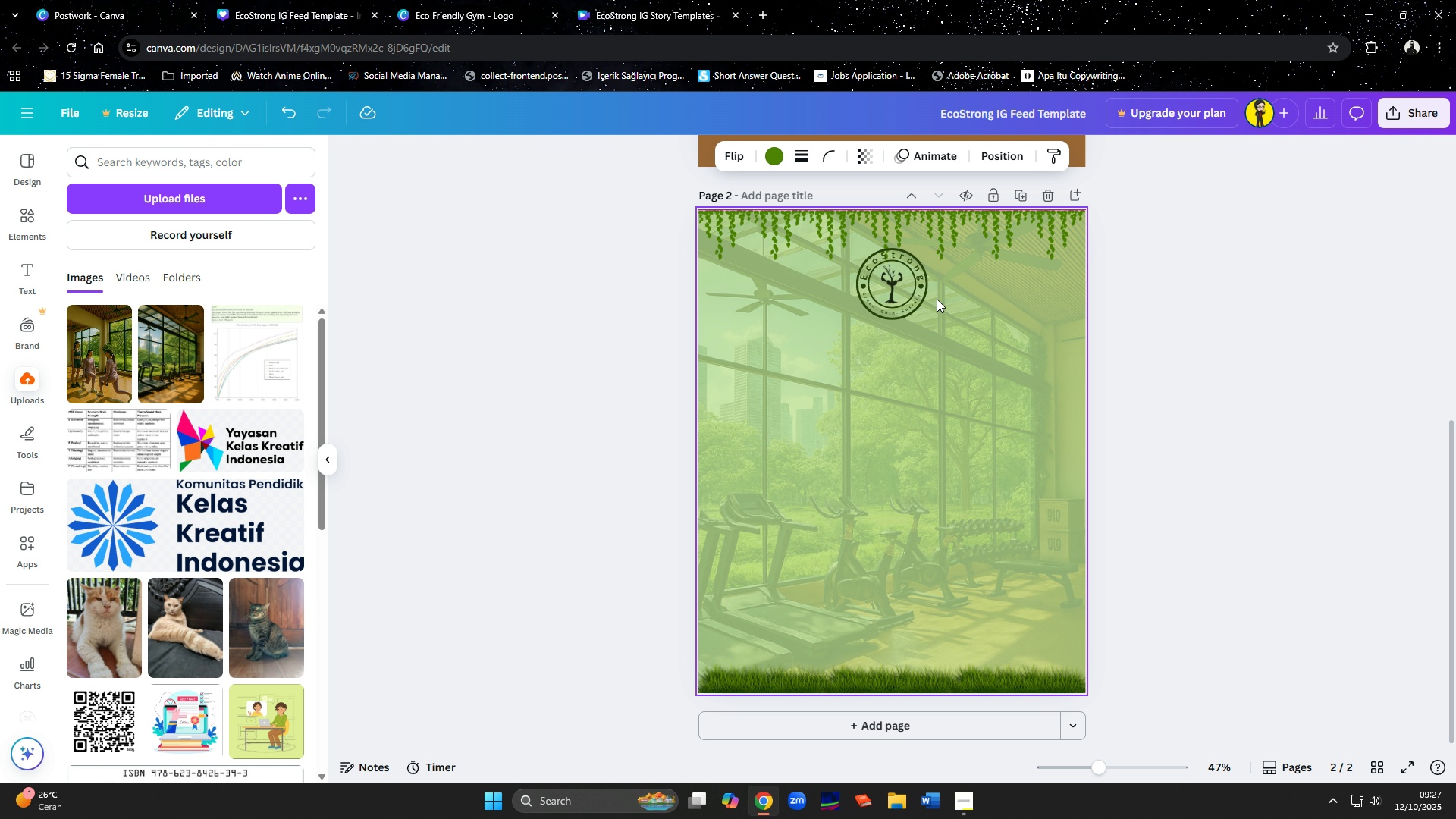 
mouse_move([902, 318])
 